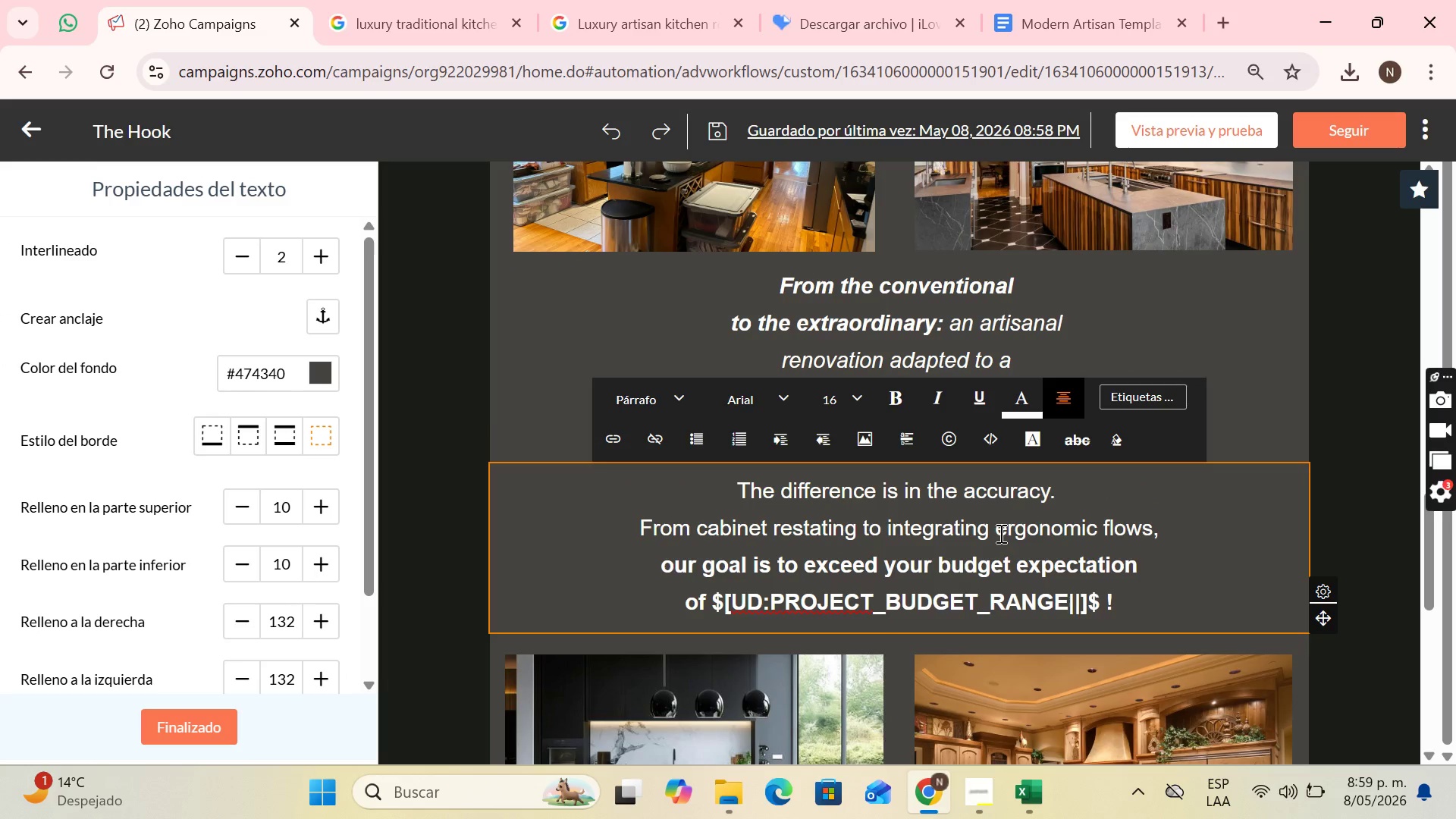 
left_click([999, 533])
 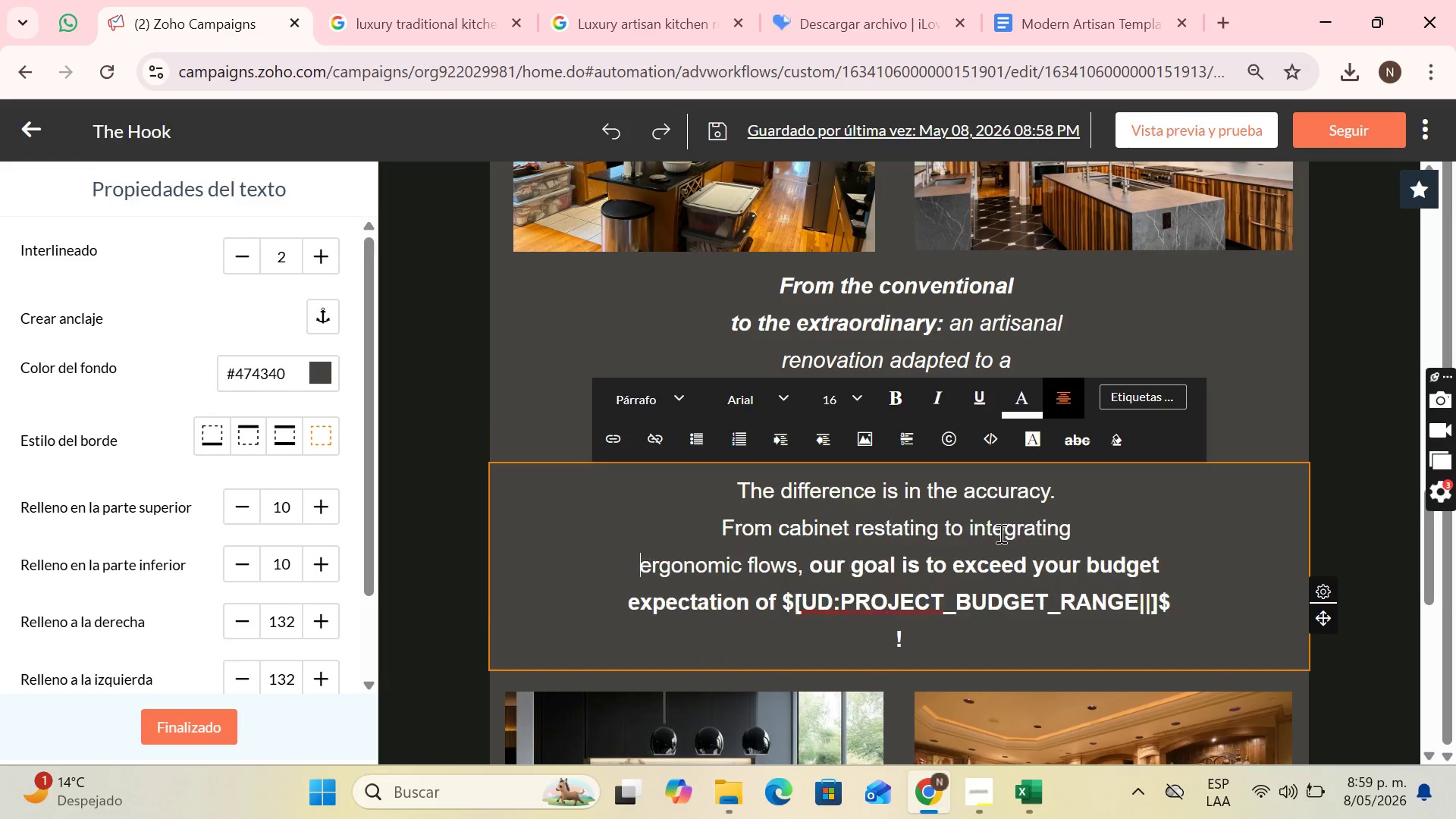 
key(Enter)
 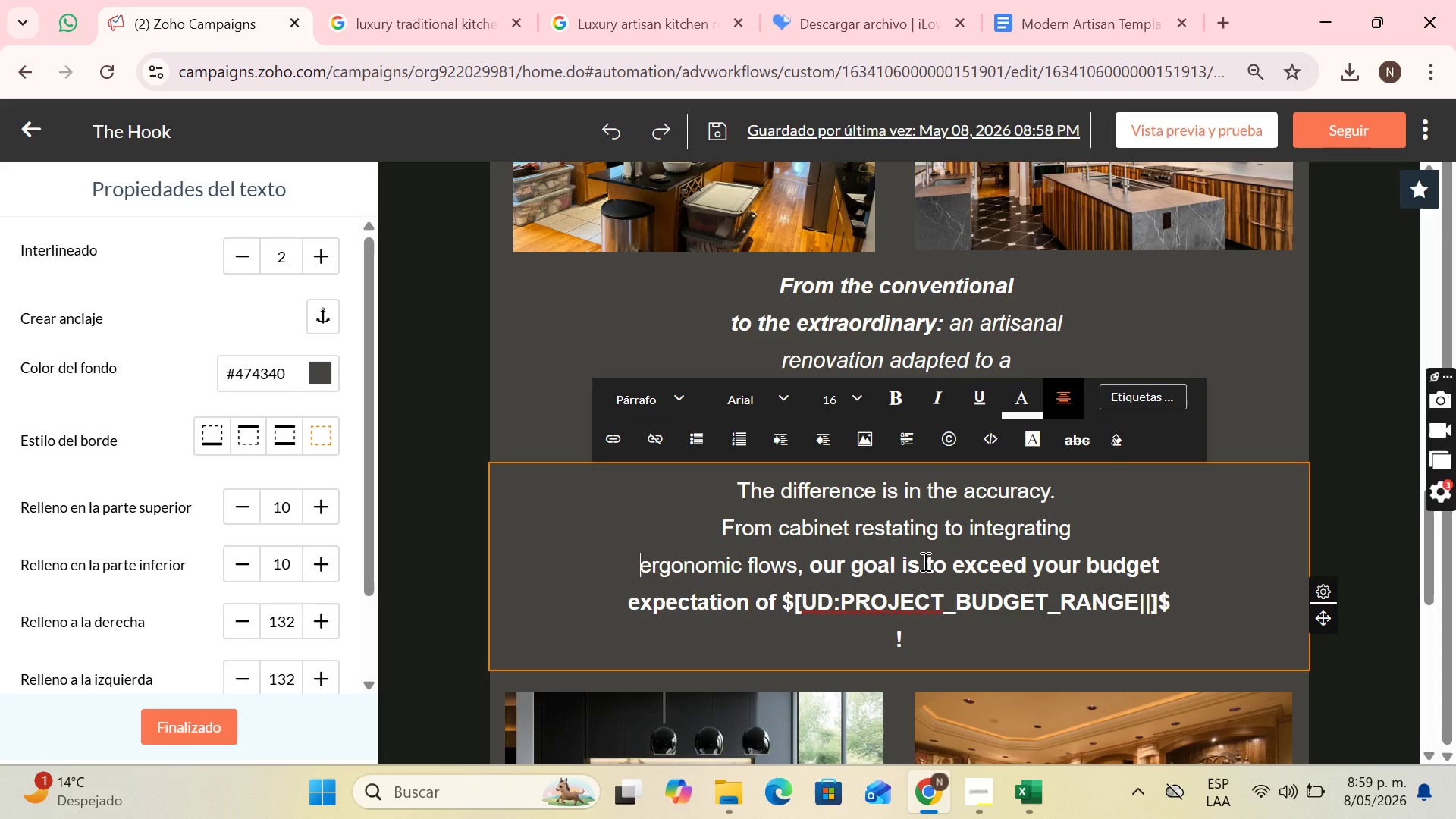 
left_click([924, 561])
 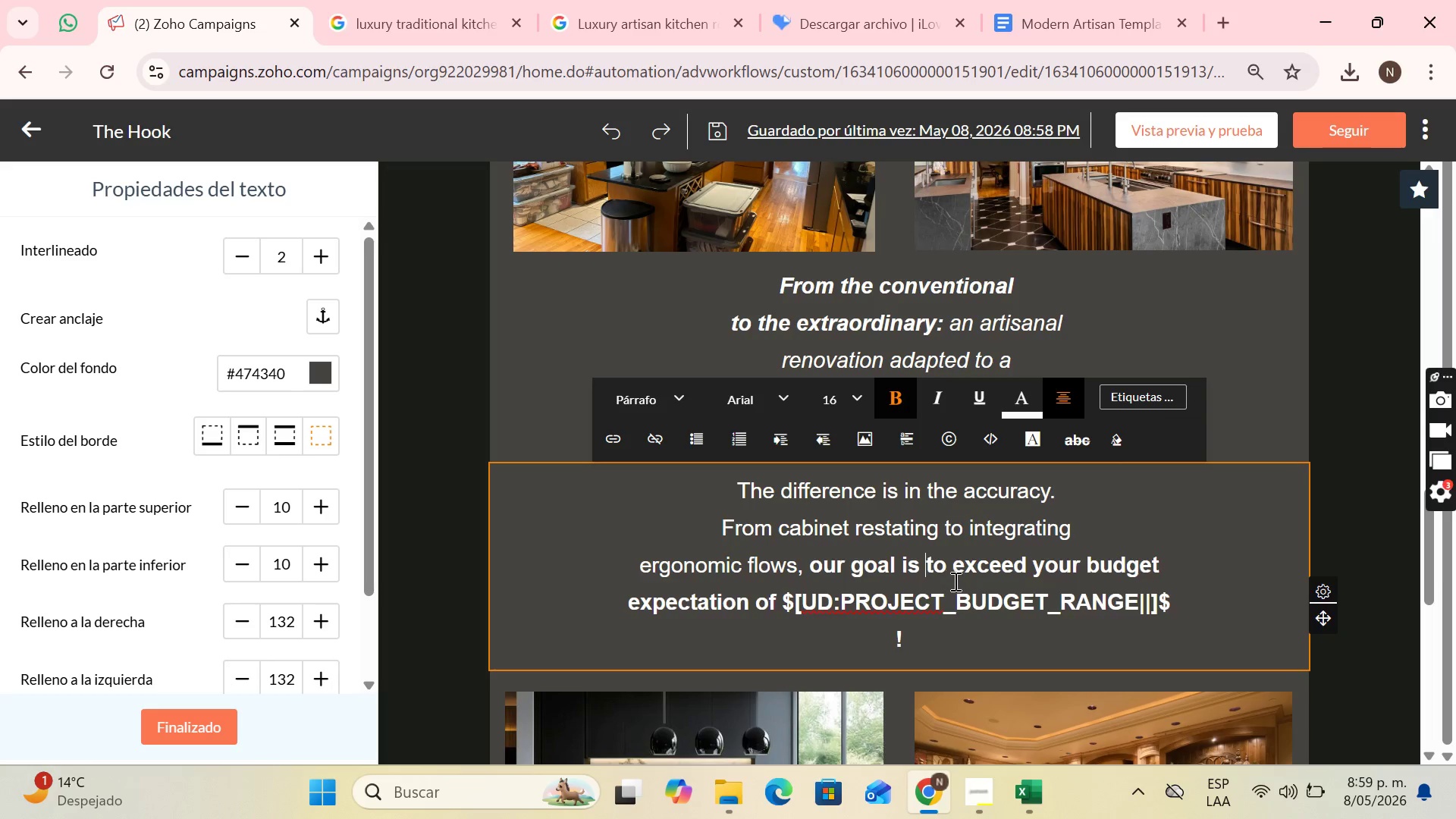 
key(Enter)
 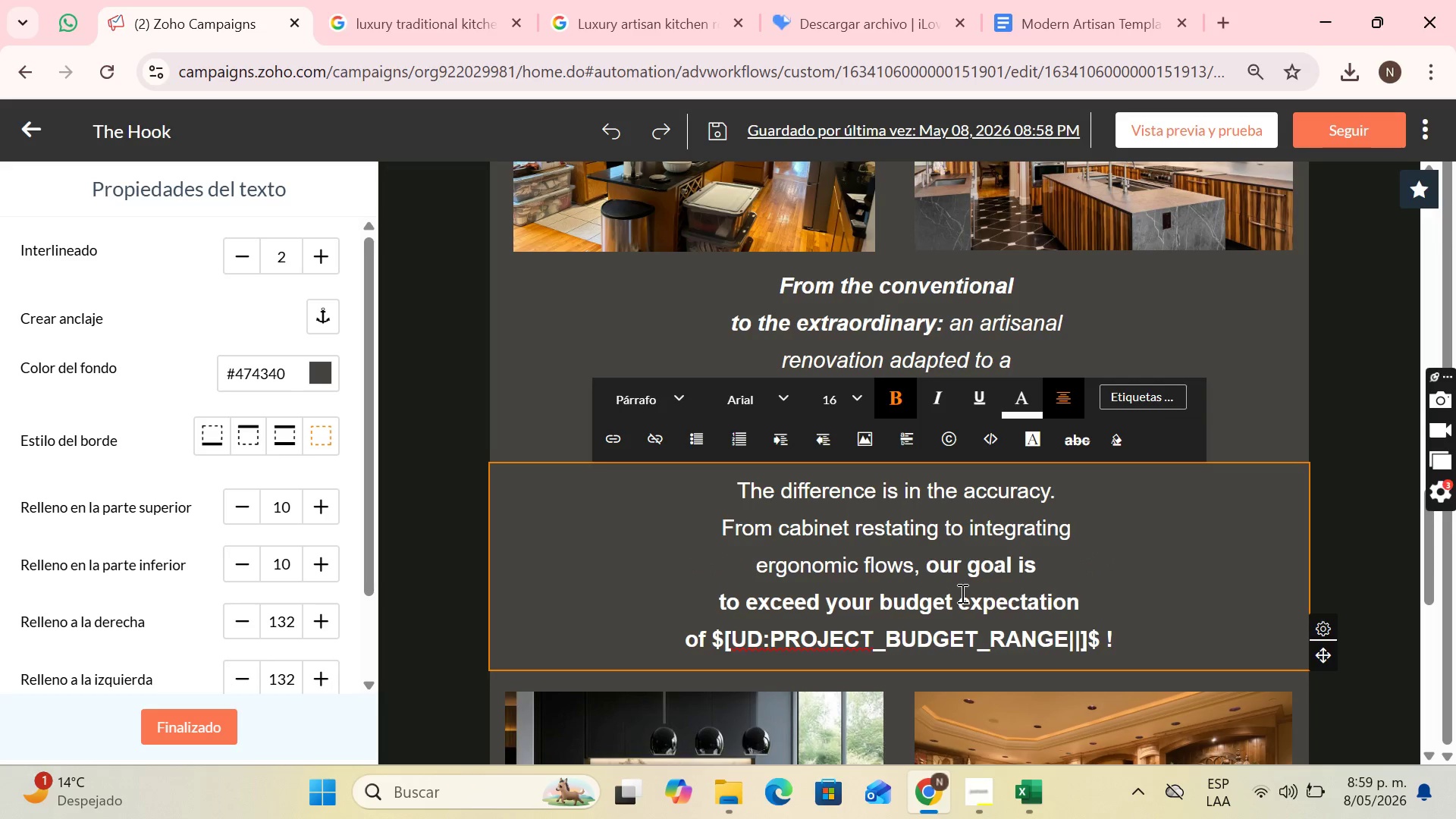 
scroll: coordinate [977, 545], scroll_direction: down, amount: 6.0
 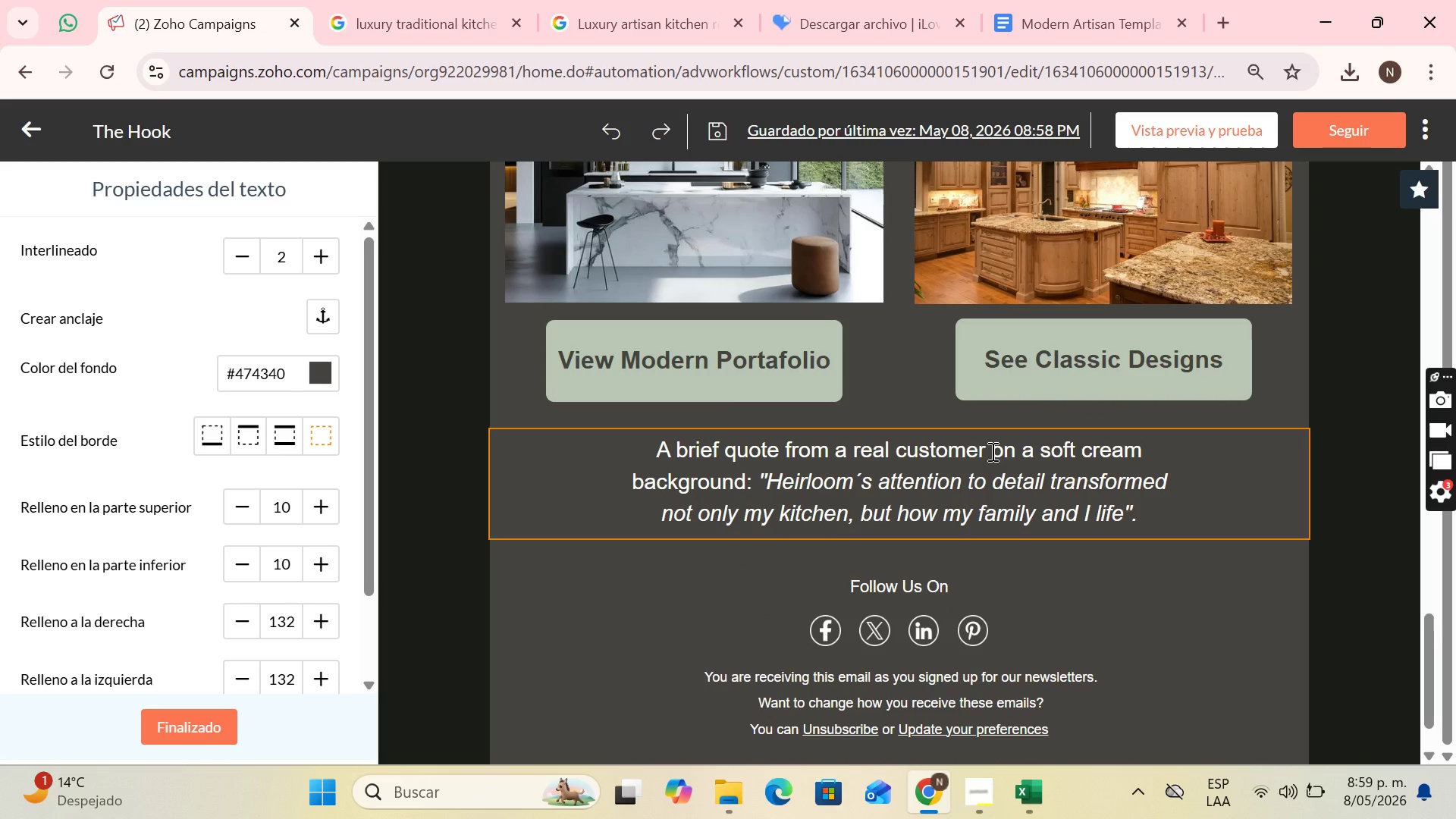 
left_click([991, 451])
 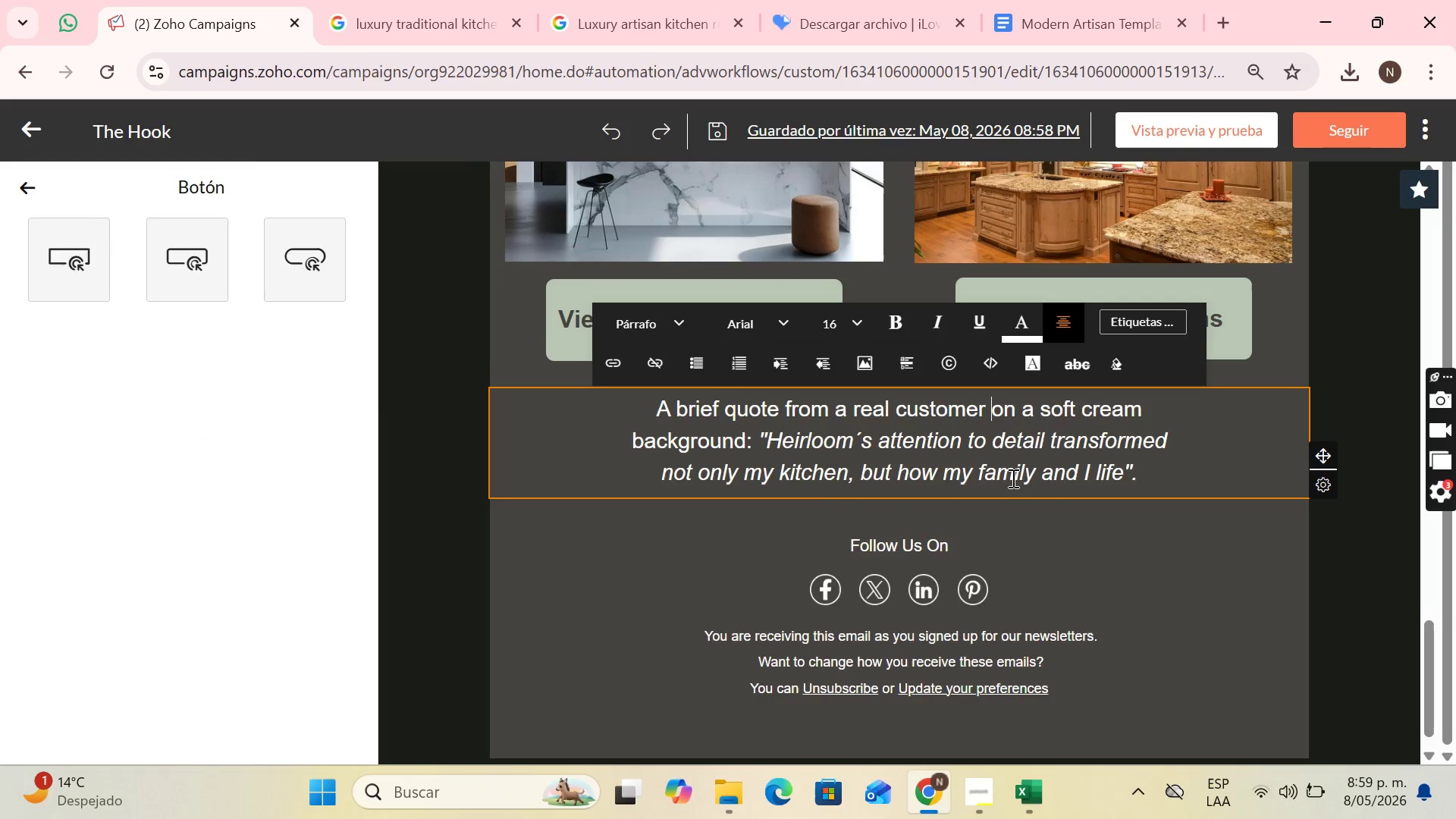 
key(Enter)
 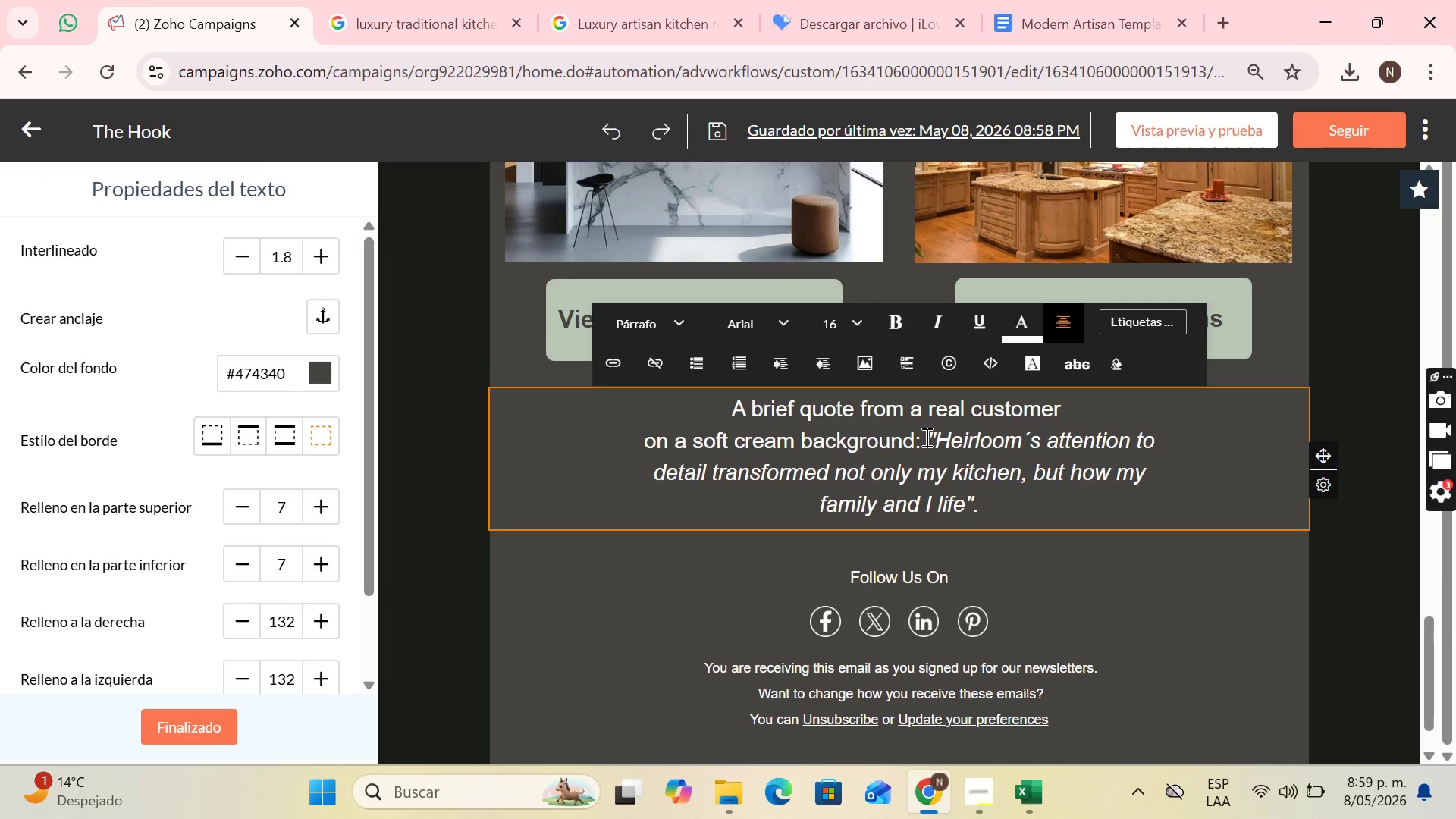 
left_click([925, 437])
 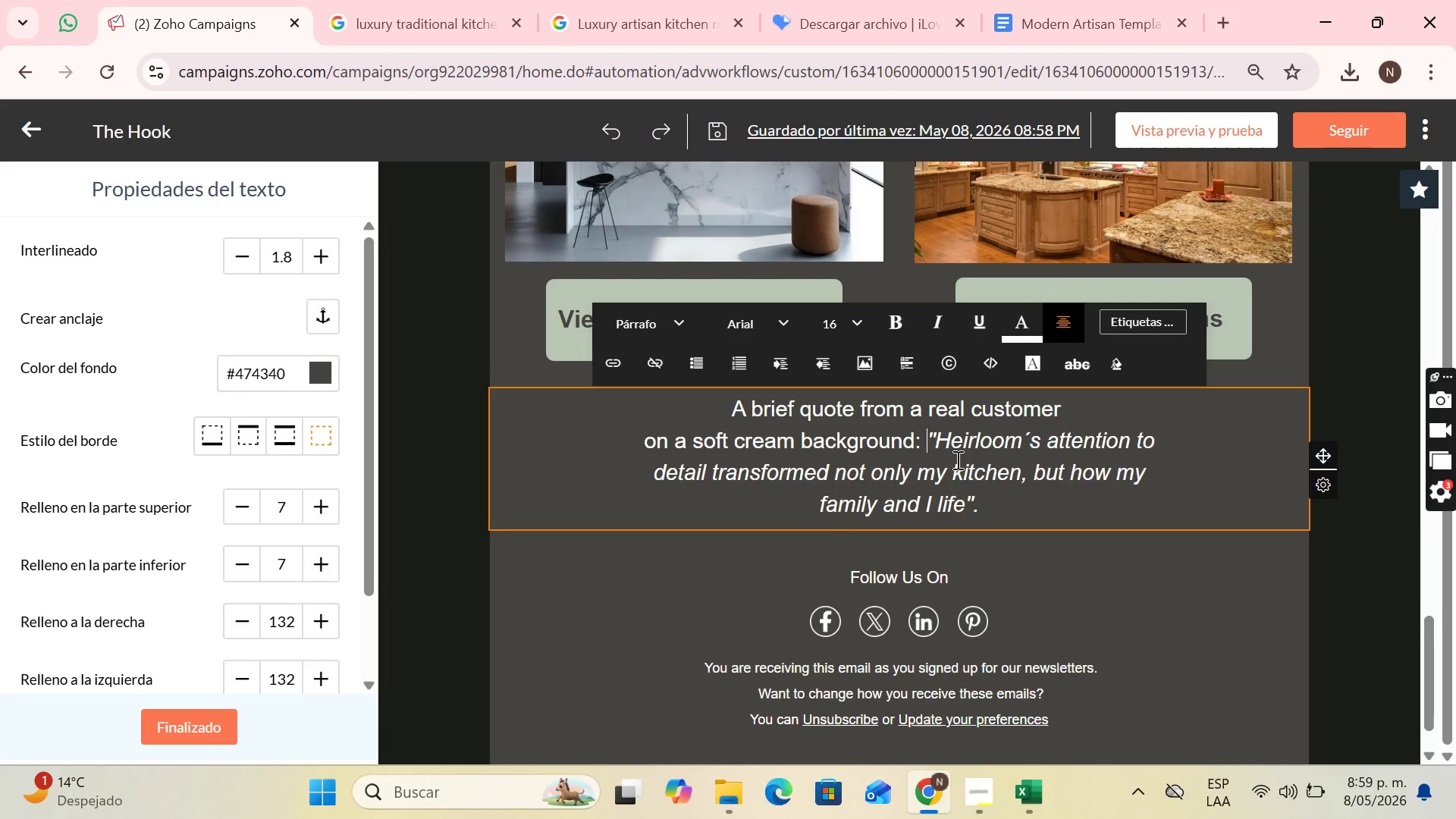 
key(Enter)
 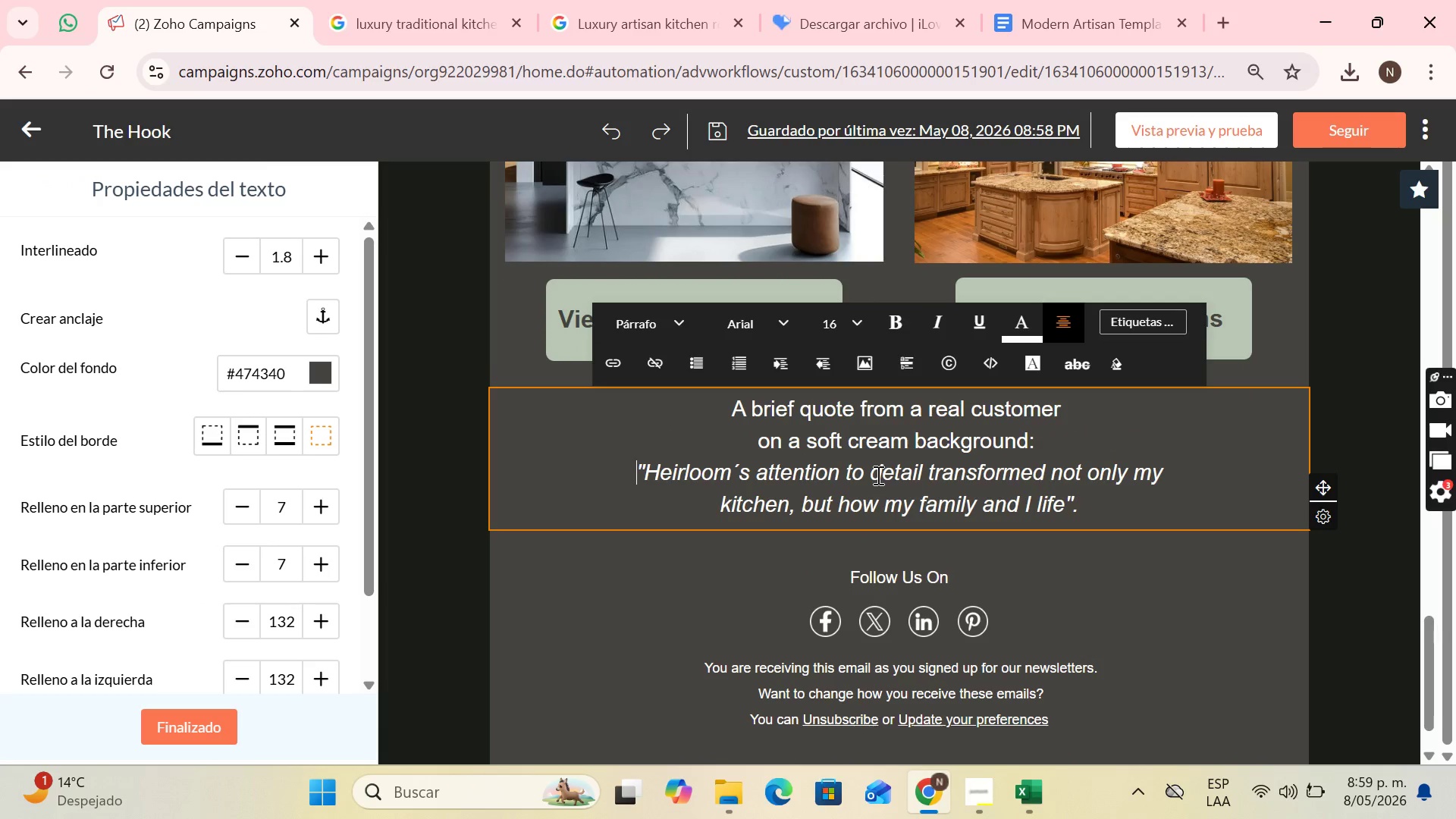 
left_click([873, 475])
 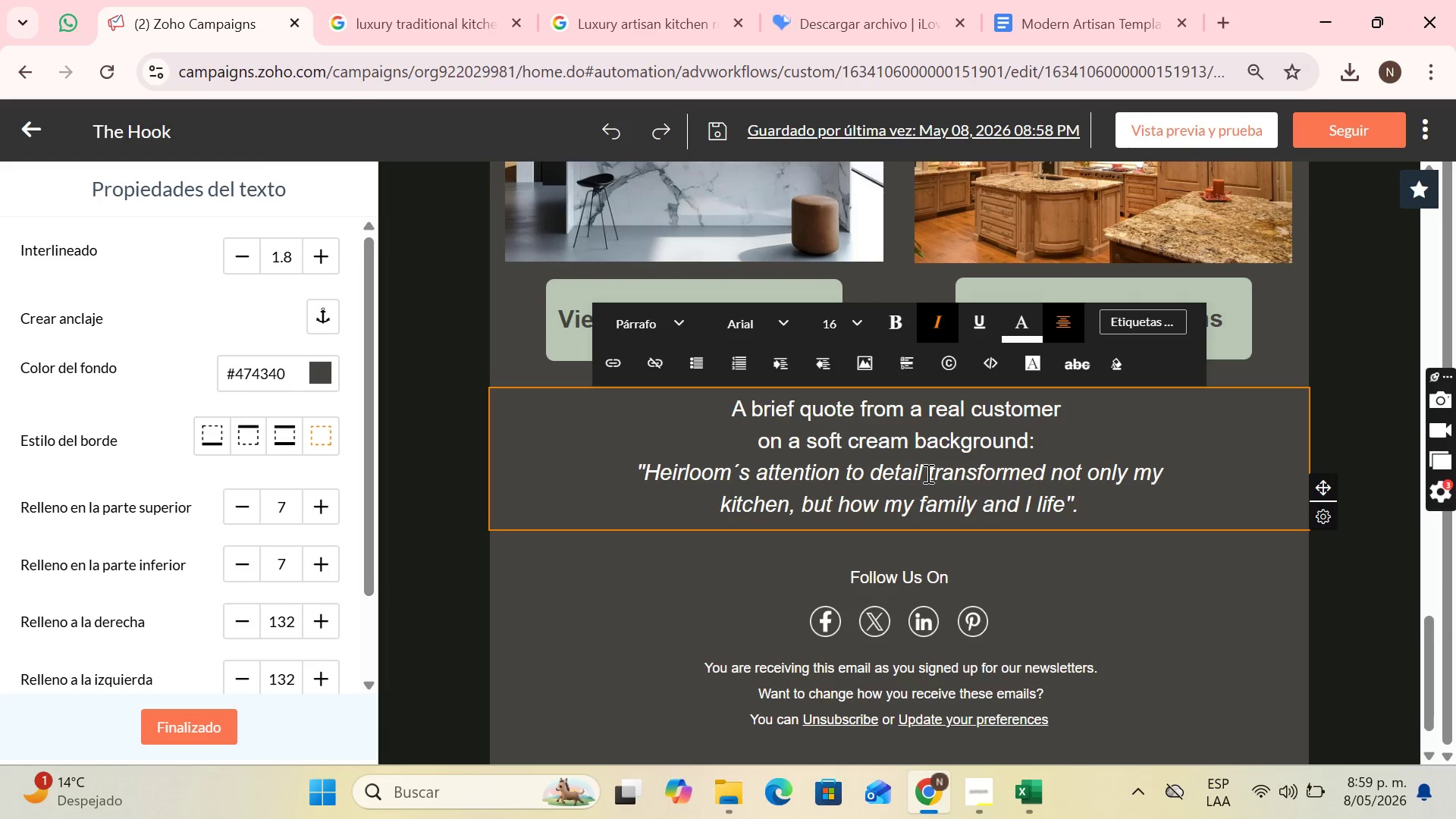 
left_click([927, 473])
 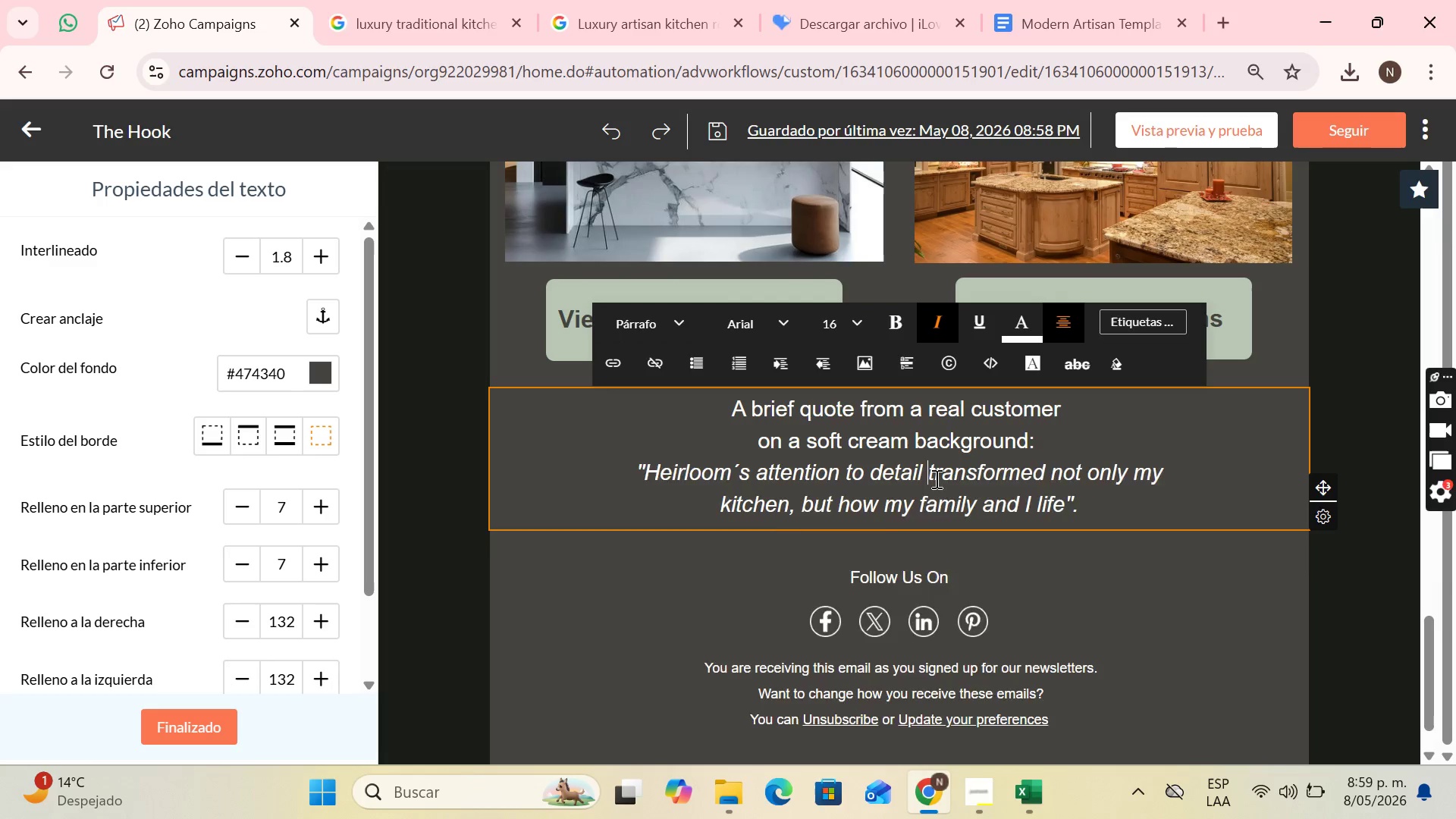 
key(Enter)
 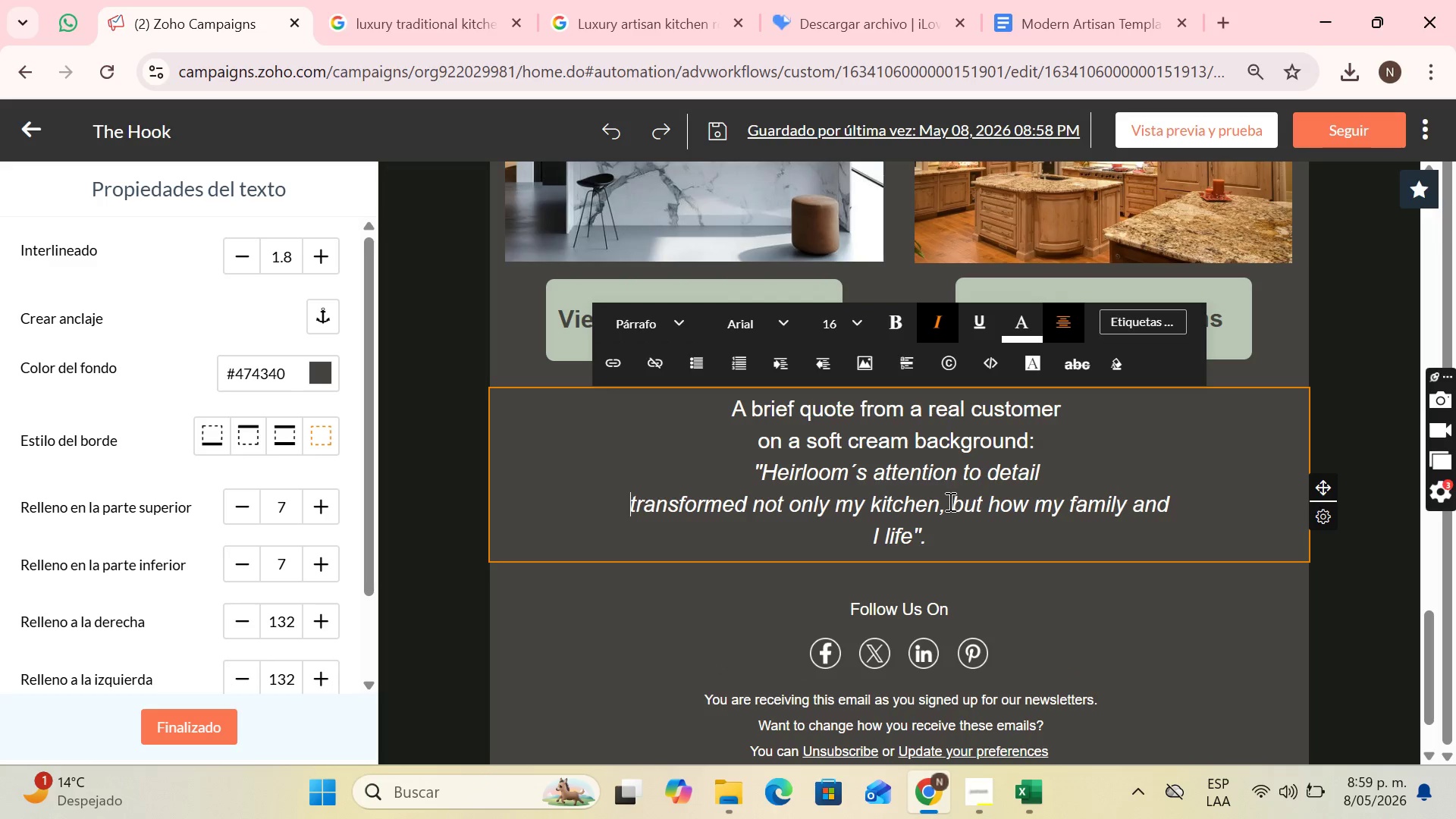 
left_click([949, 502])
 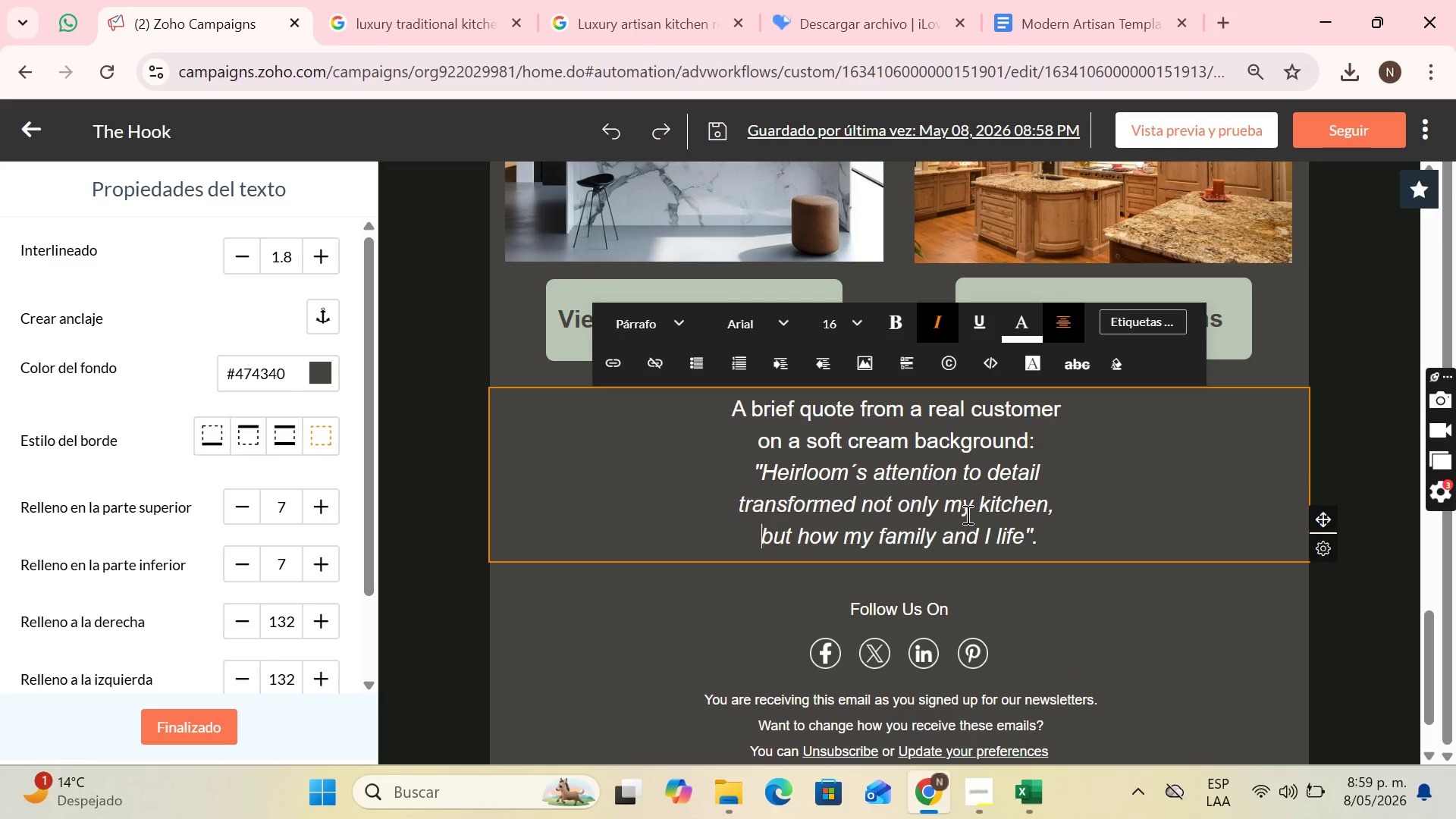 
key(Enter)
 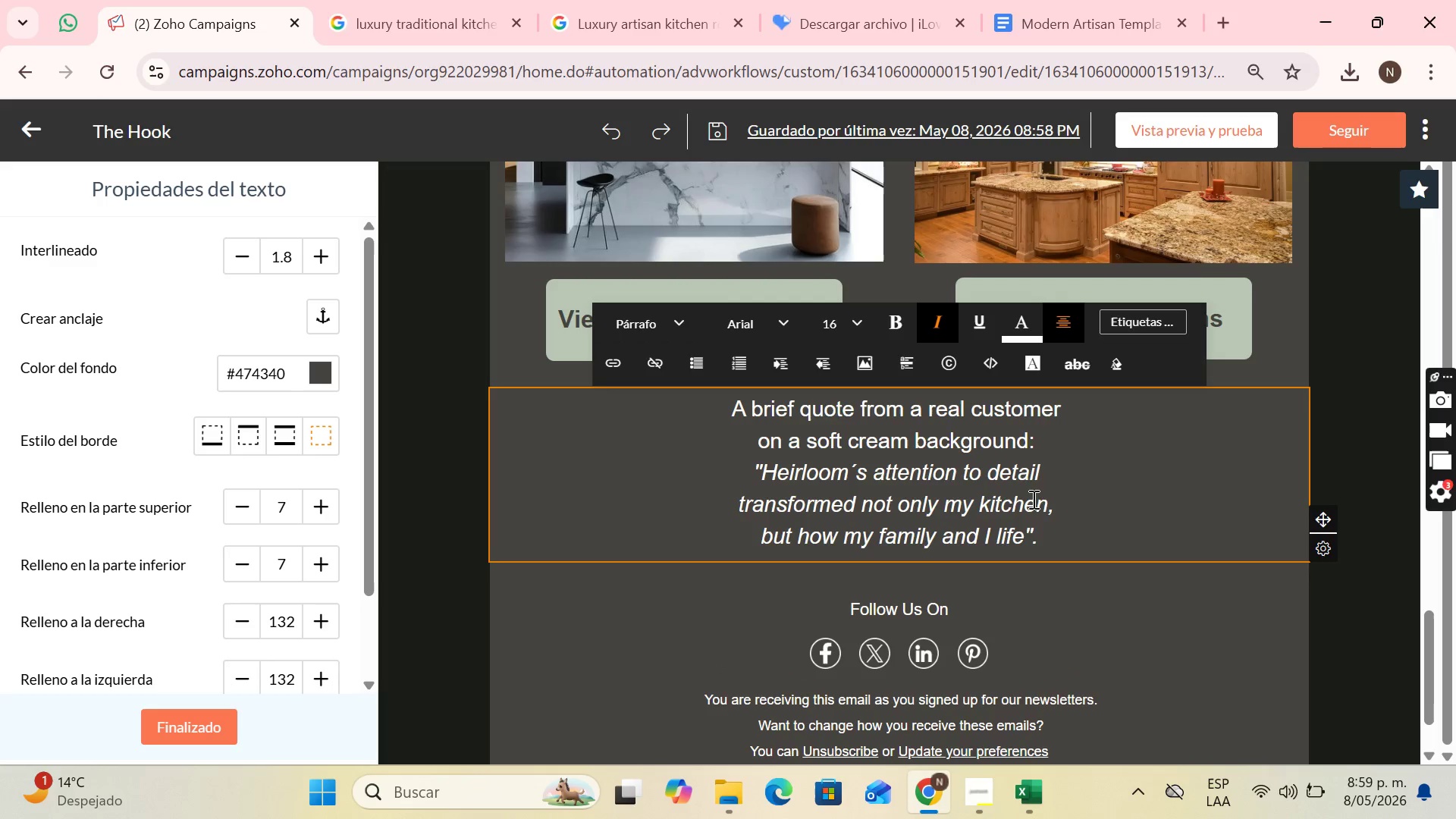 
scroll: coordinate [1065, 488], scroll_direction: down, amount: 3.0
 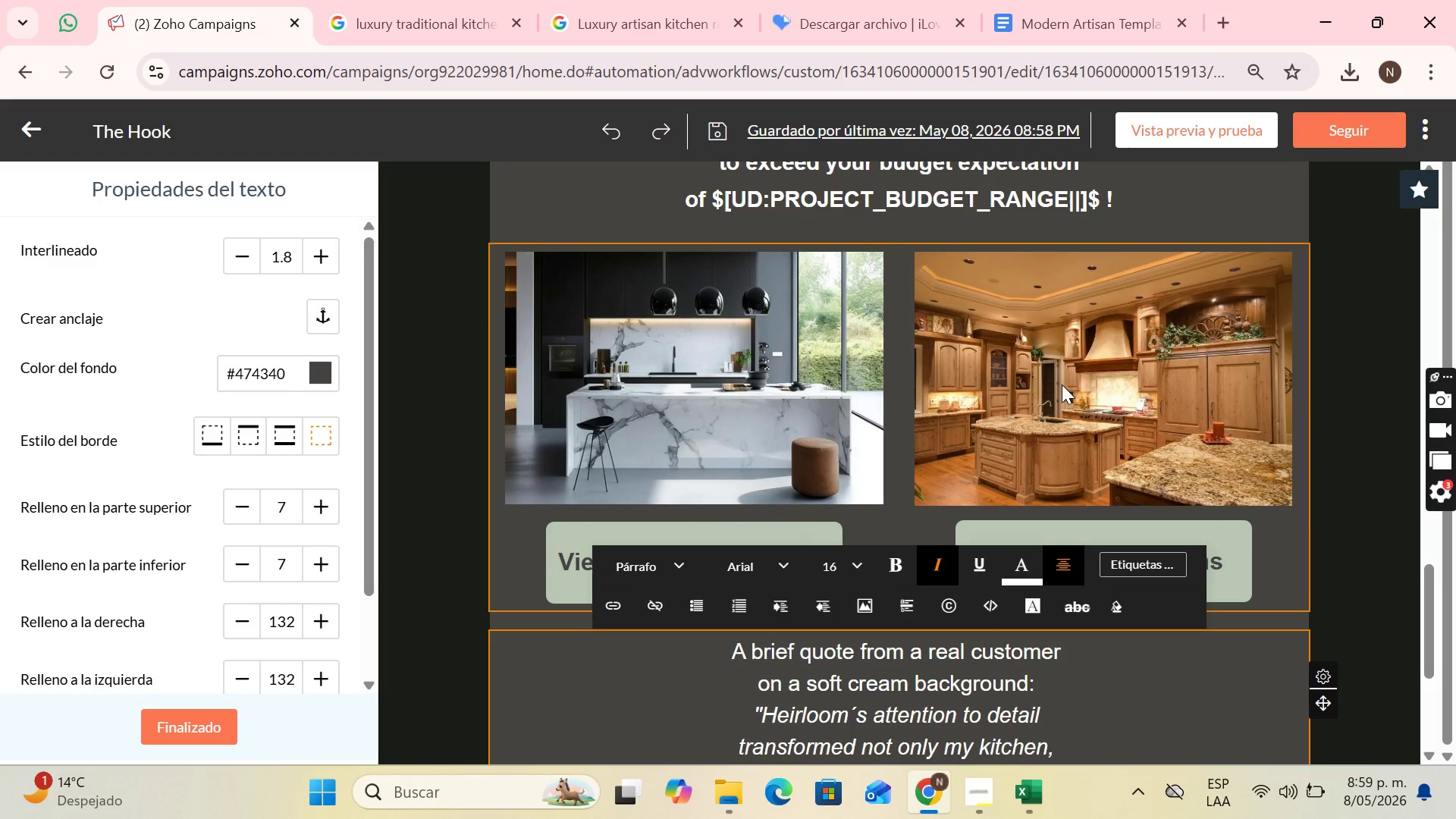 
scroll: coordinate [1062, 312], scroll_direction: up, amount: 22.0
 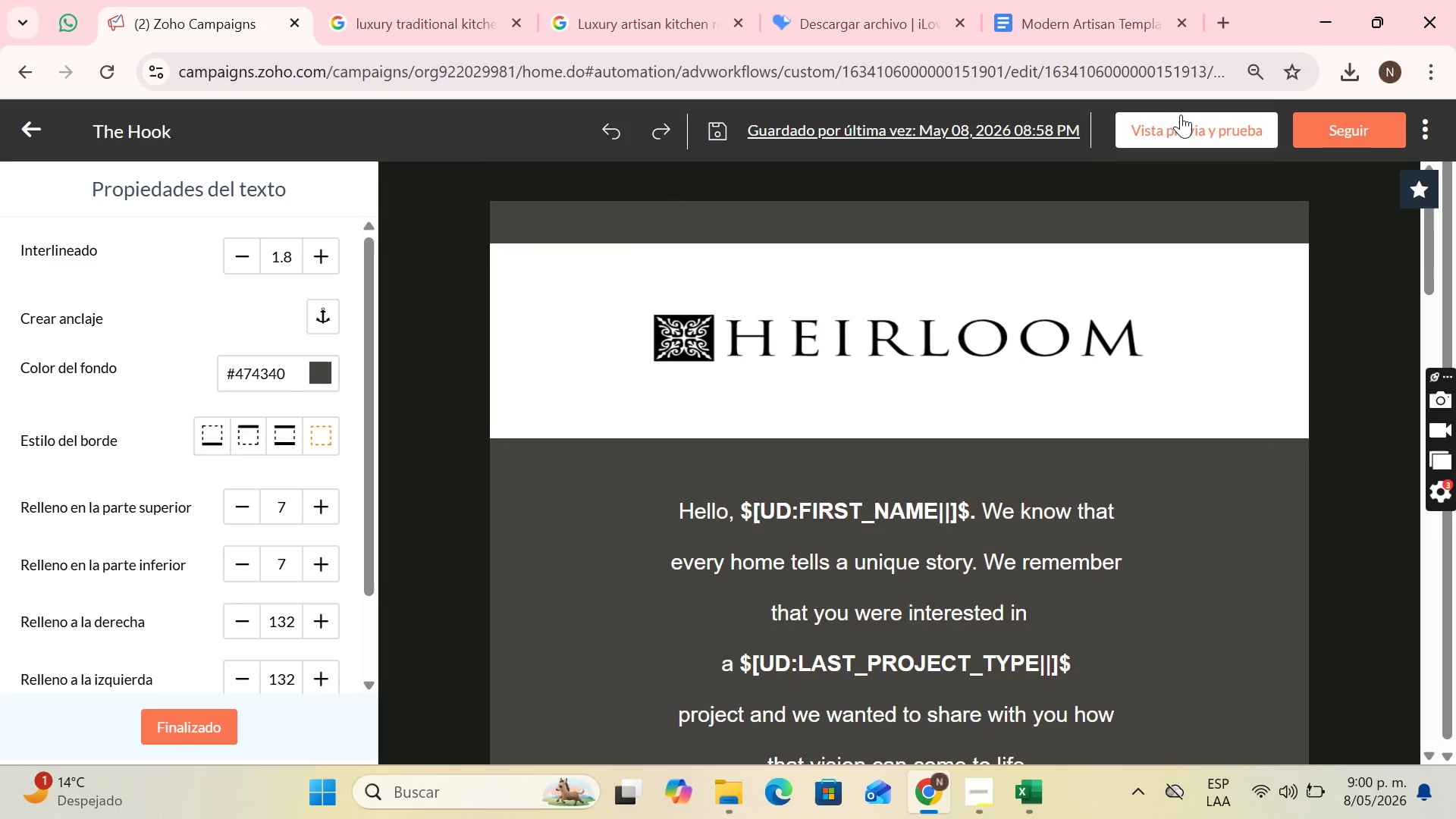 
left_click([1181, 115])
 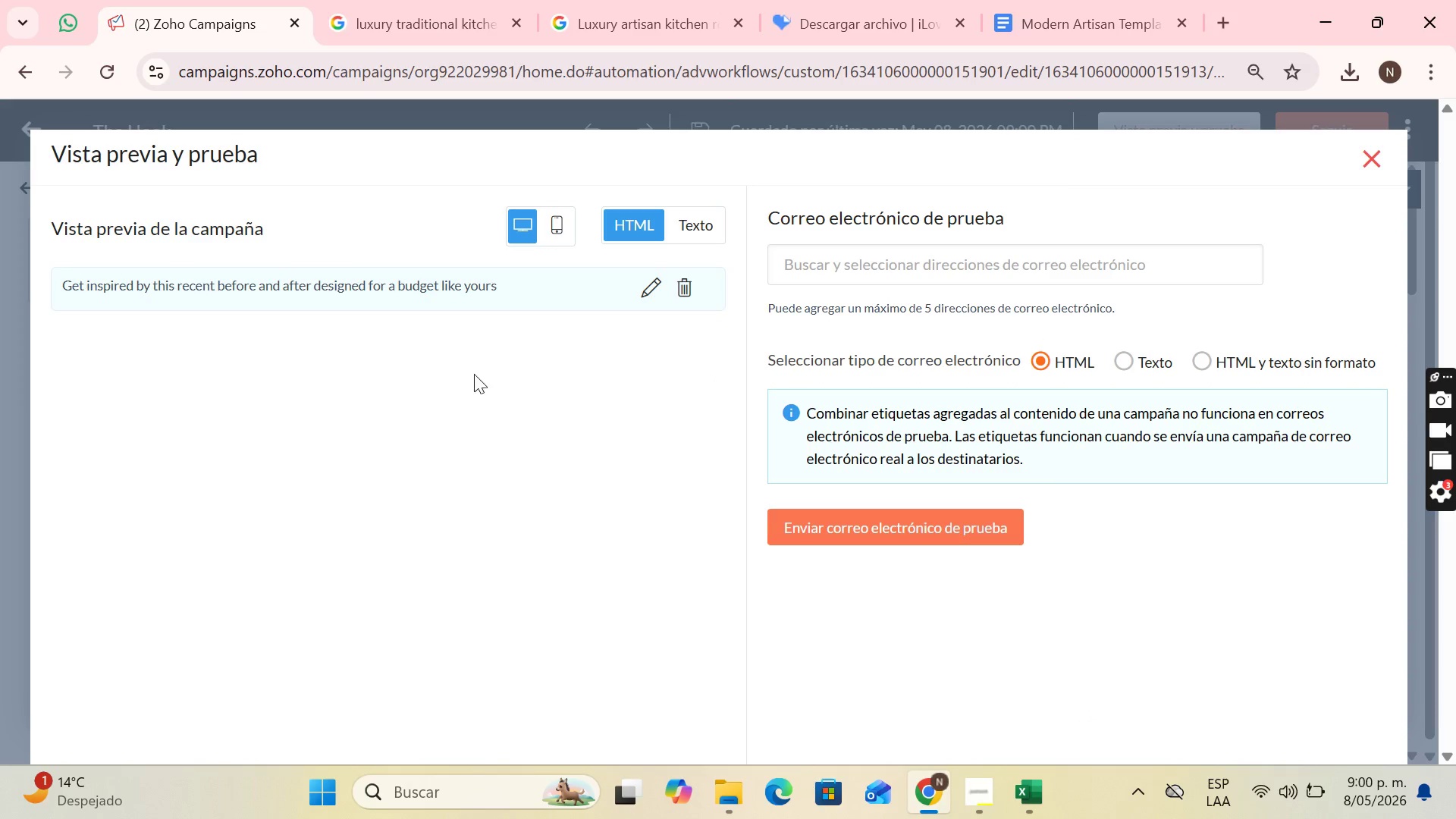 
left_click([556, 234])
 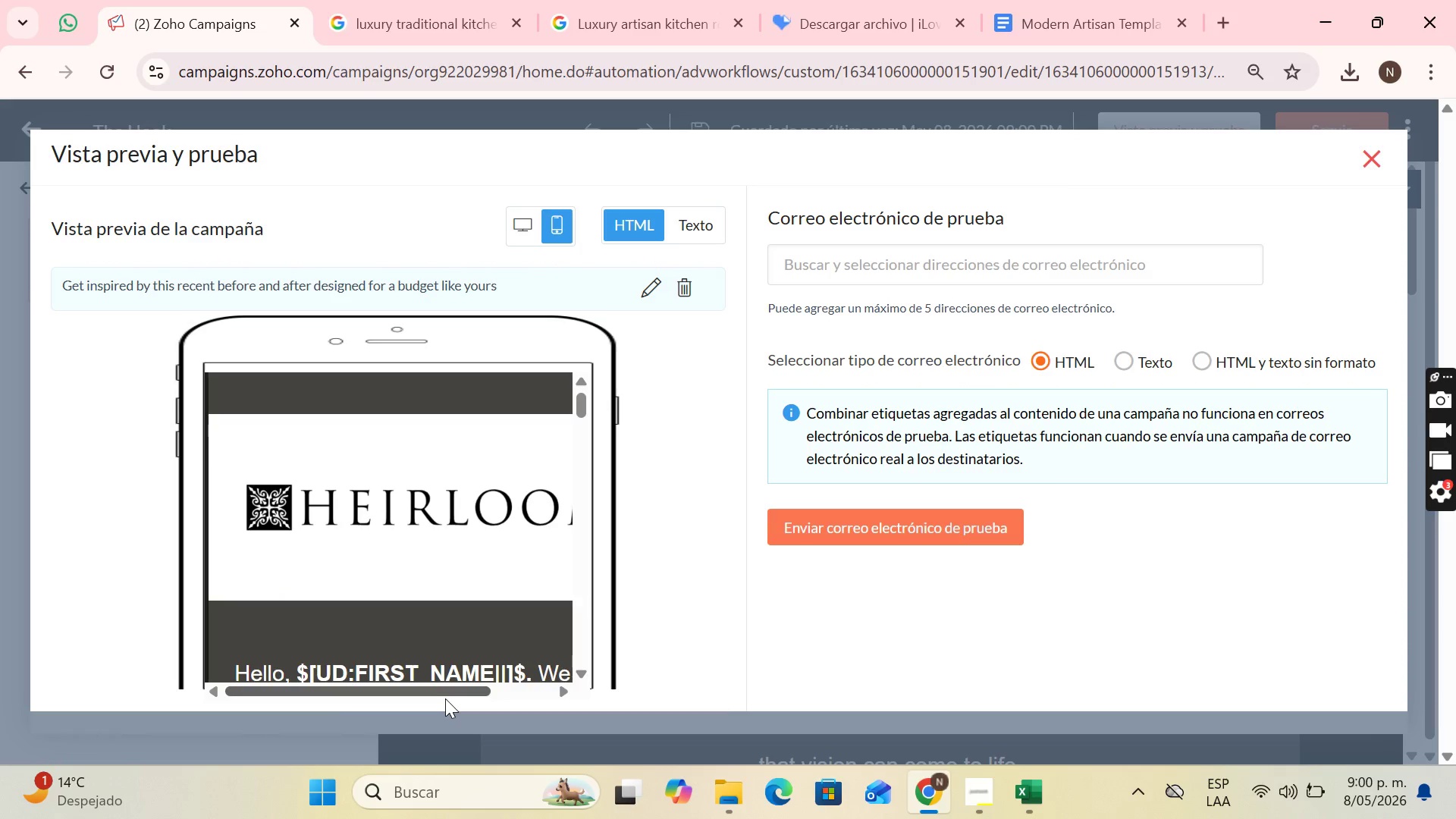 
left_click_drag(start_coordinate=[445, 698], to_coordinate=[473, 700])
 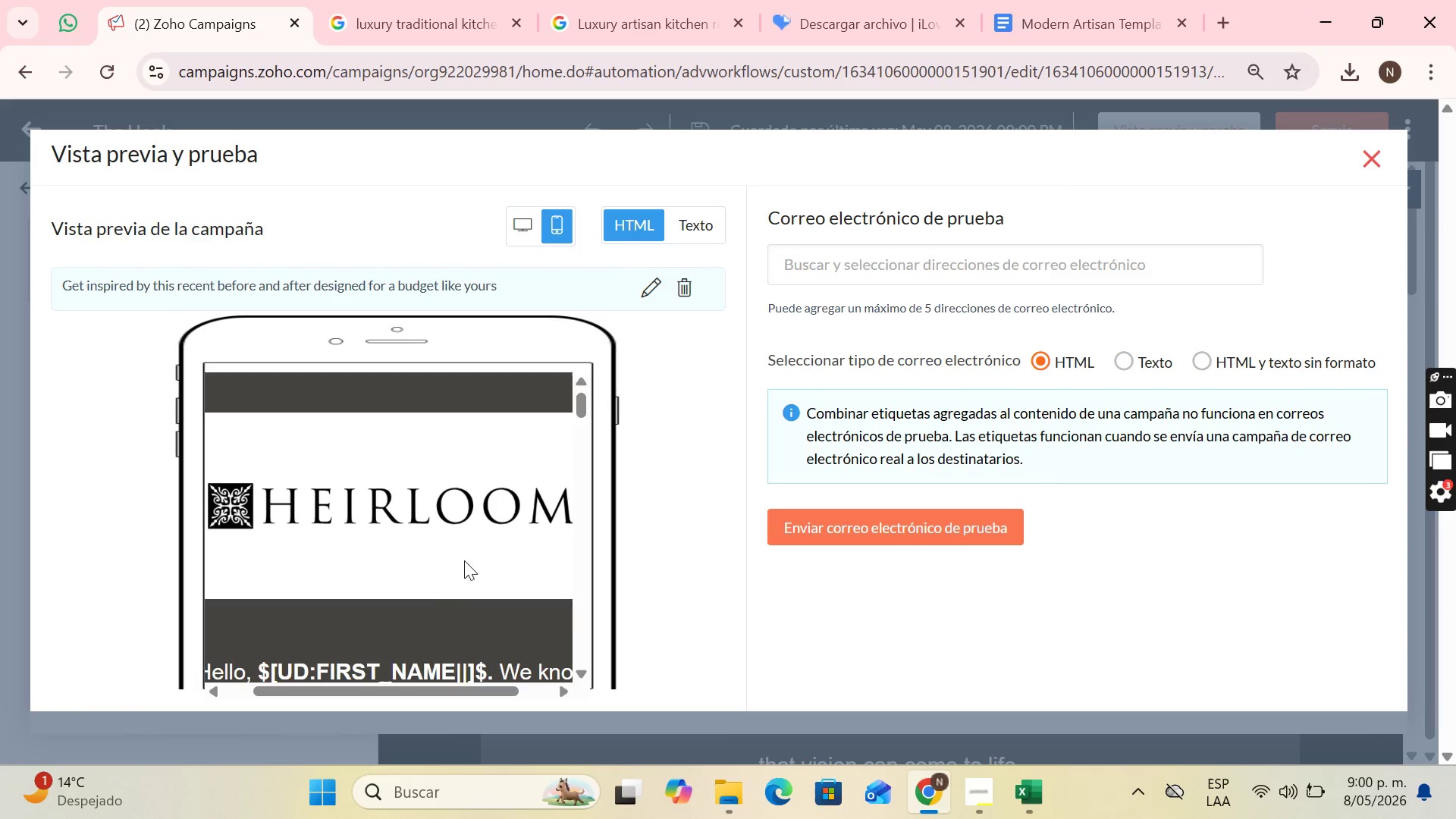 
scroll: coordinate [464, 560], scroll_direction: down, amount: 3.0
 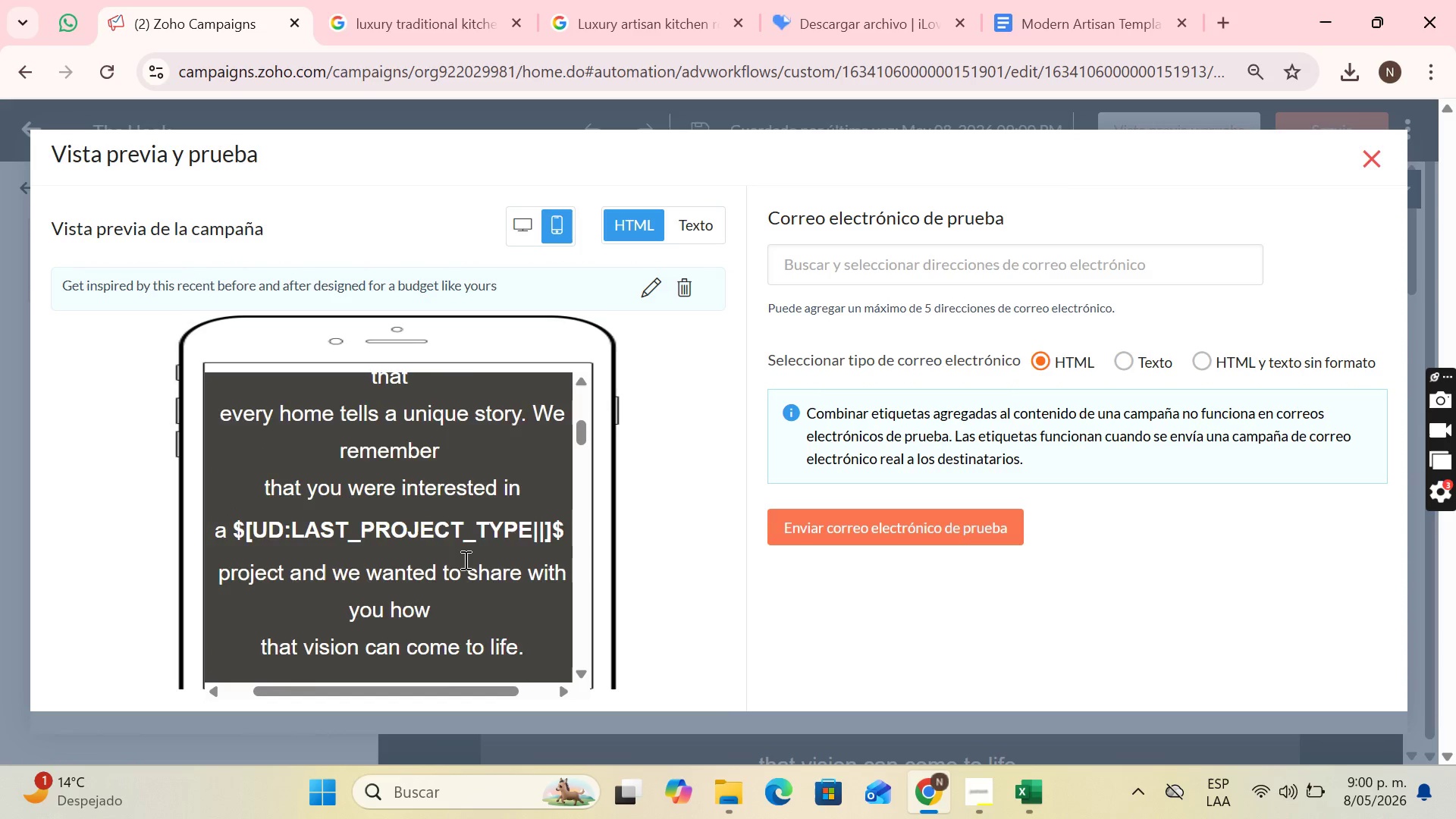 
scroll: coordinate [464, 560], scroll_direction: up, amount: 1.0
 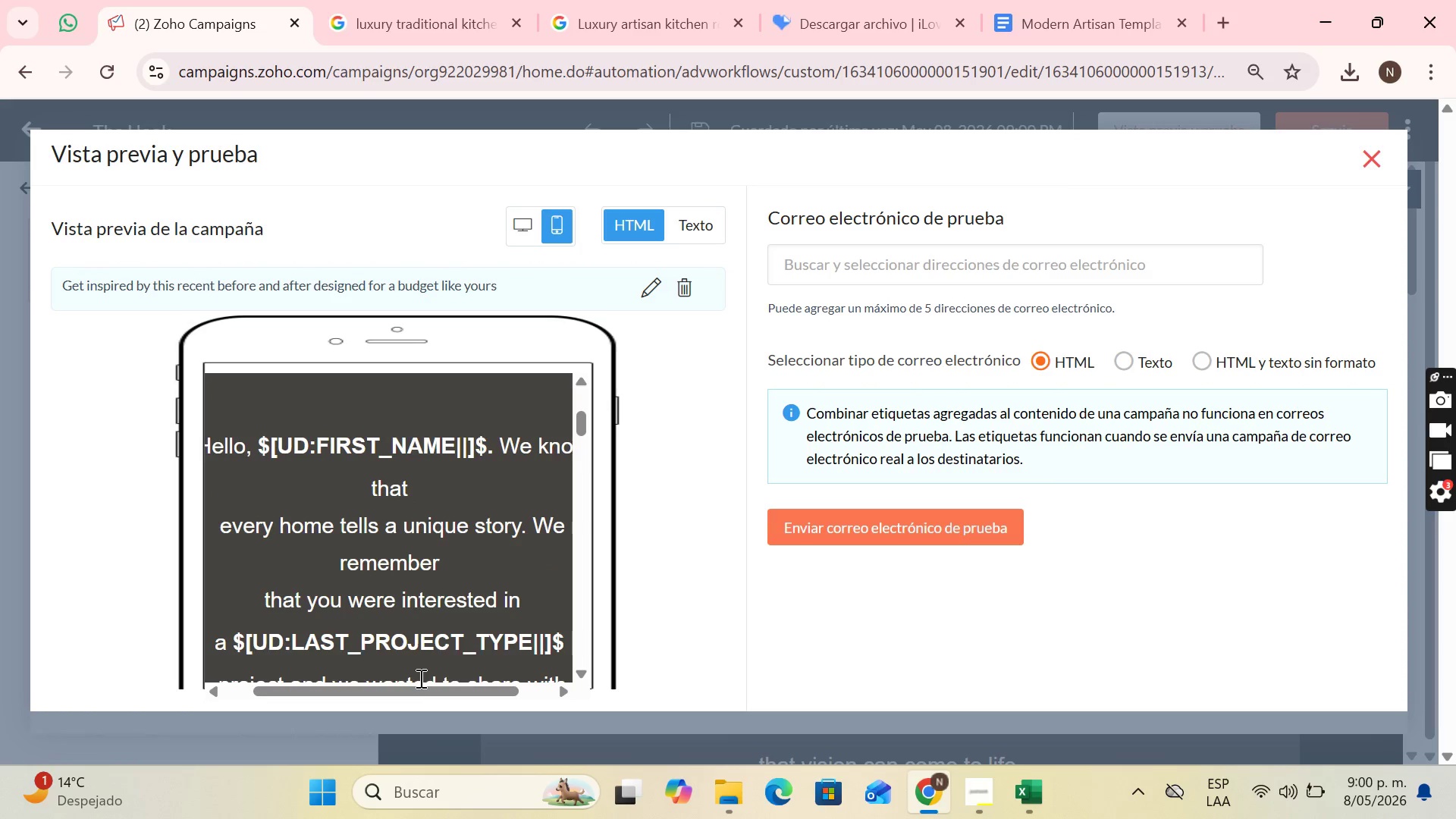 
left_click_drag(start_coordinate=[418, 687], to_coordinate=[416, 695])
 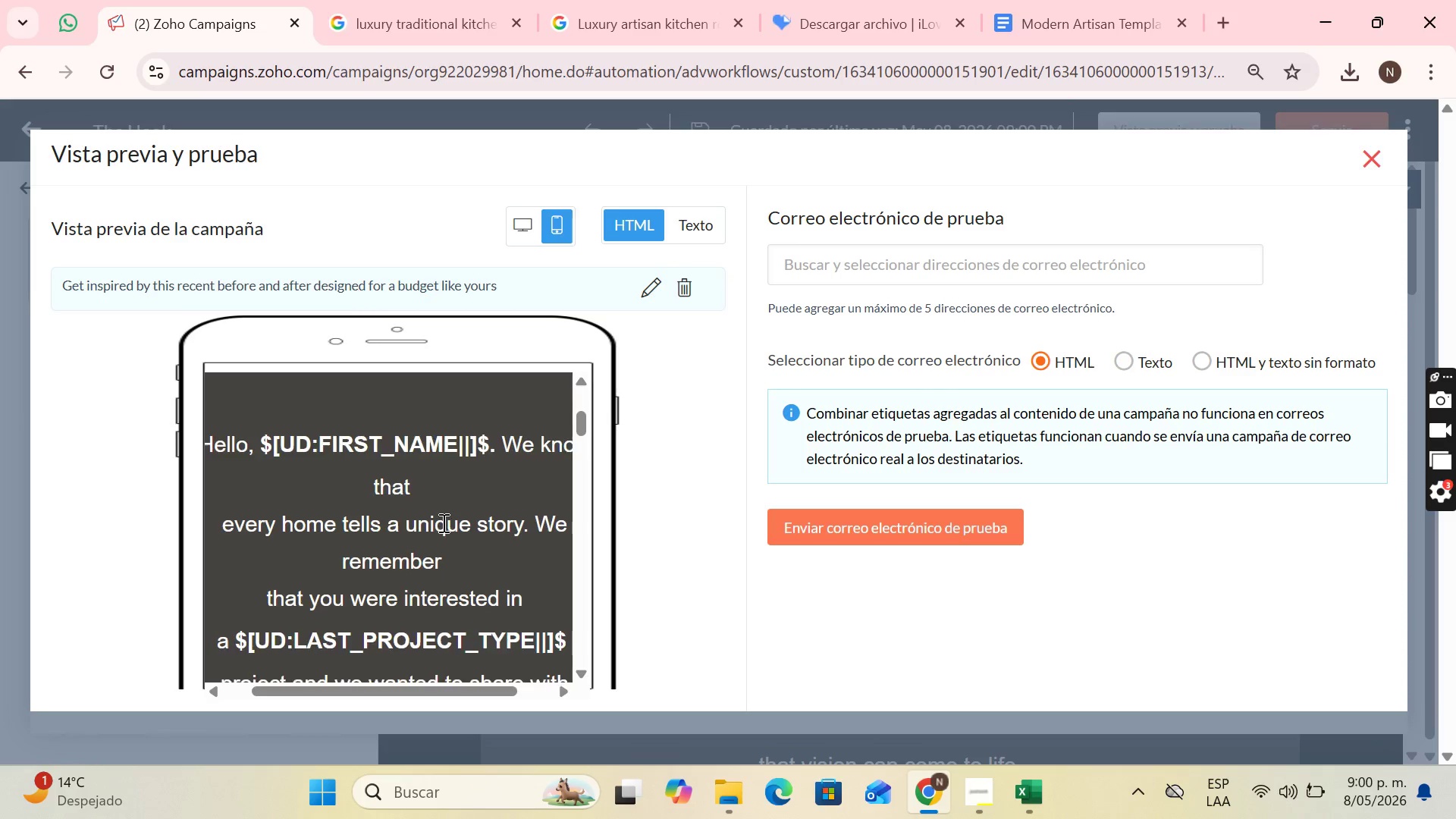 
scroll: coordinate [452, 502], scroll_direction: down, amount: 7.0
 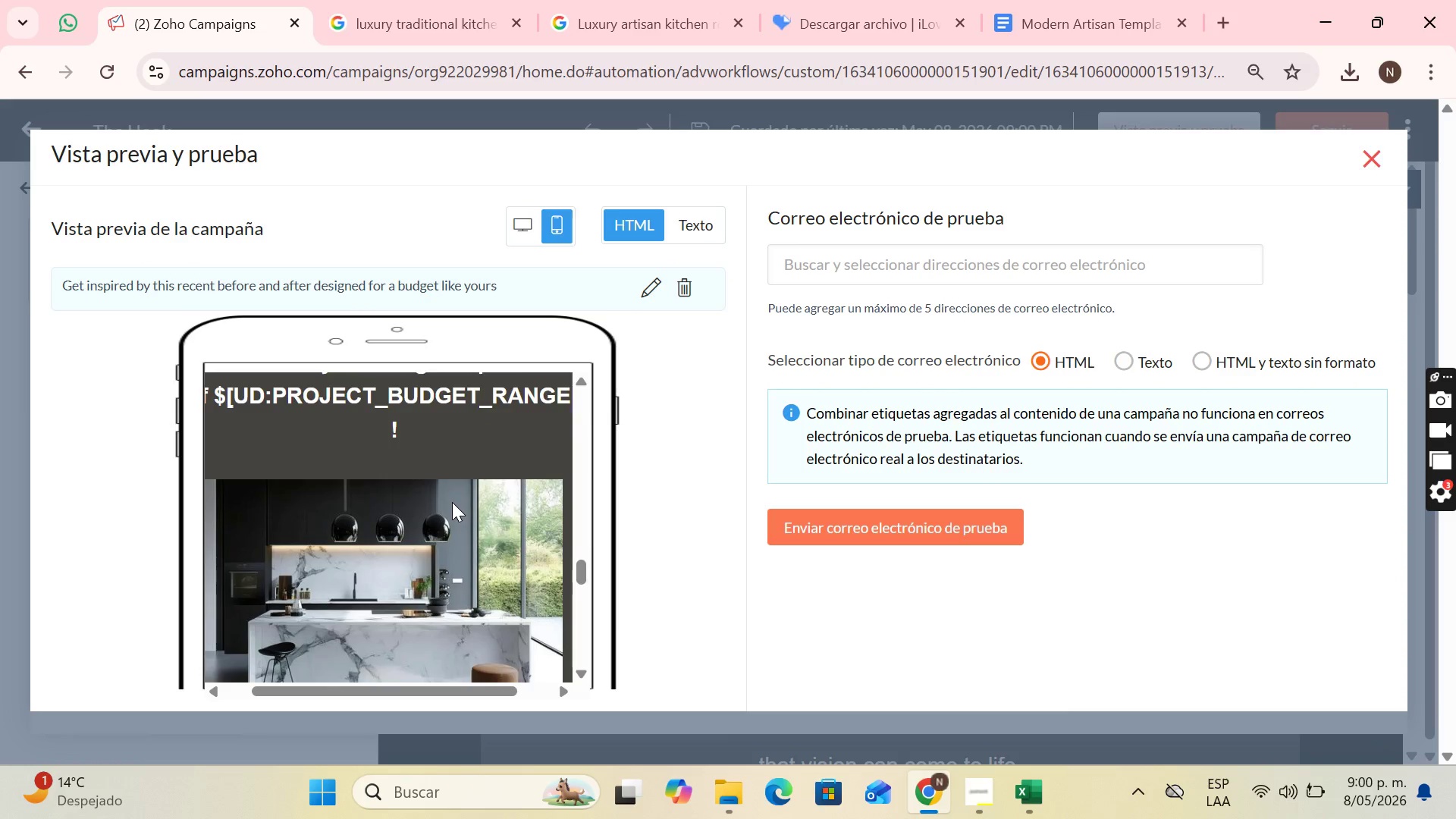 
scroll: coordinate [452, 502], scroll_direction: up, amount: 1.0
 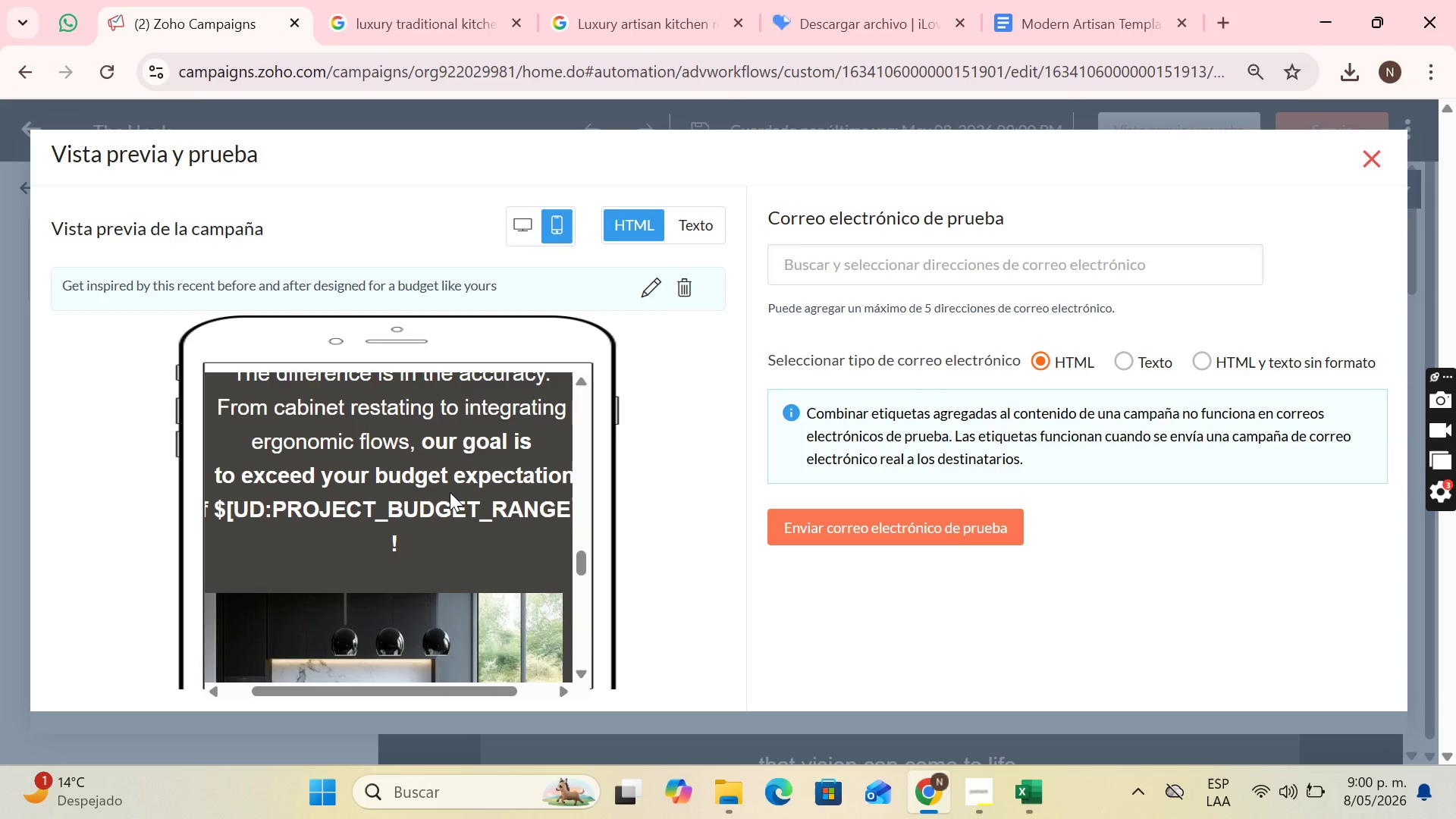 
scroll: coordinate [450, 492], scroll_direction: none, amount: 0.0
 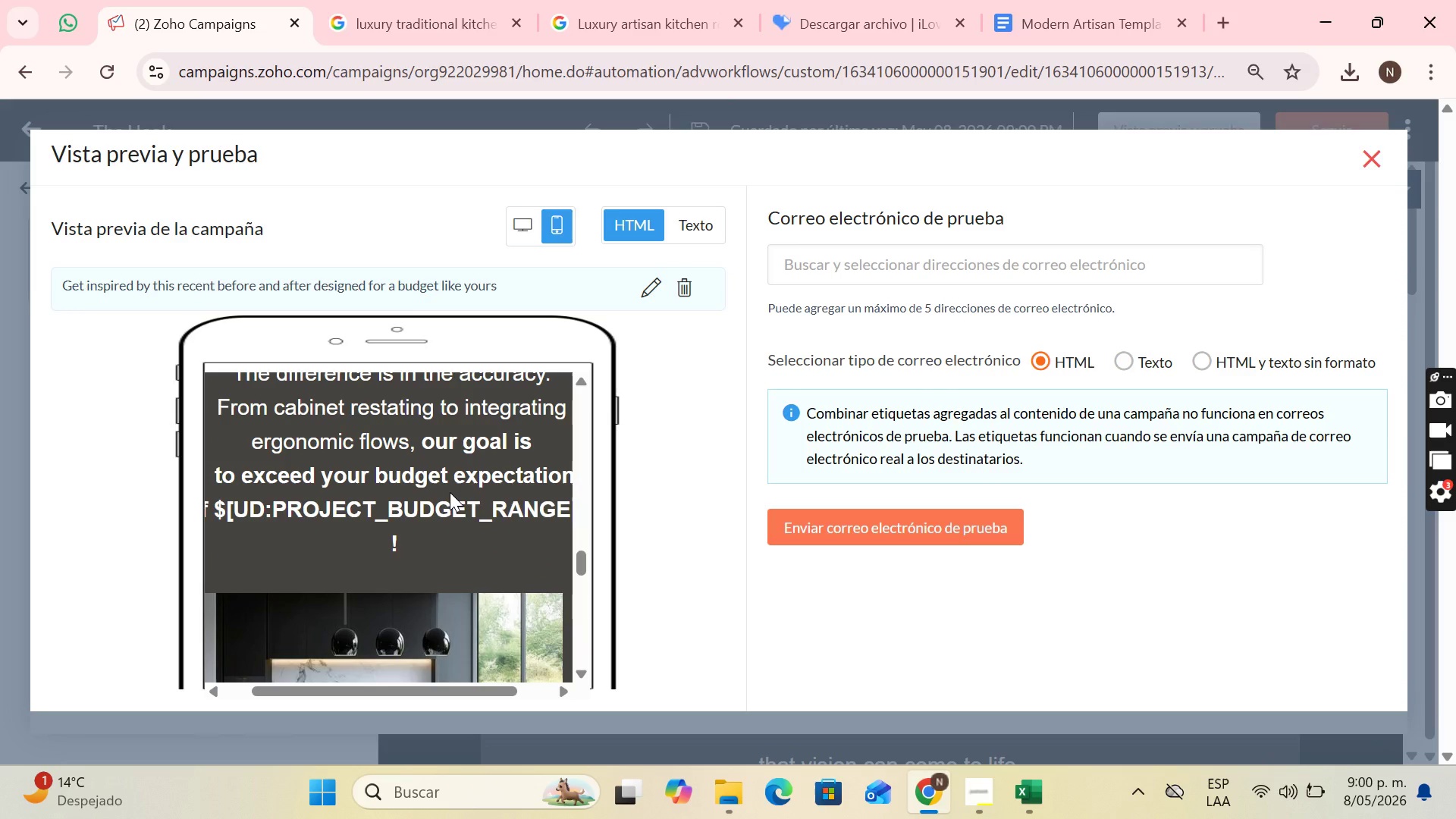 
scroll: coordinate [450, 492], scroll_direction: down, amount: 4.0
 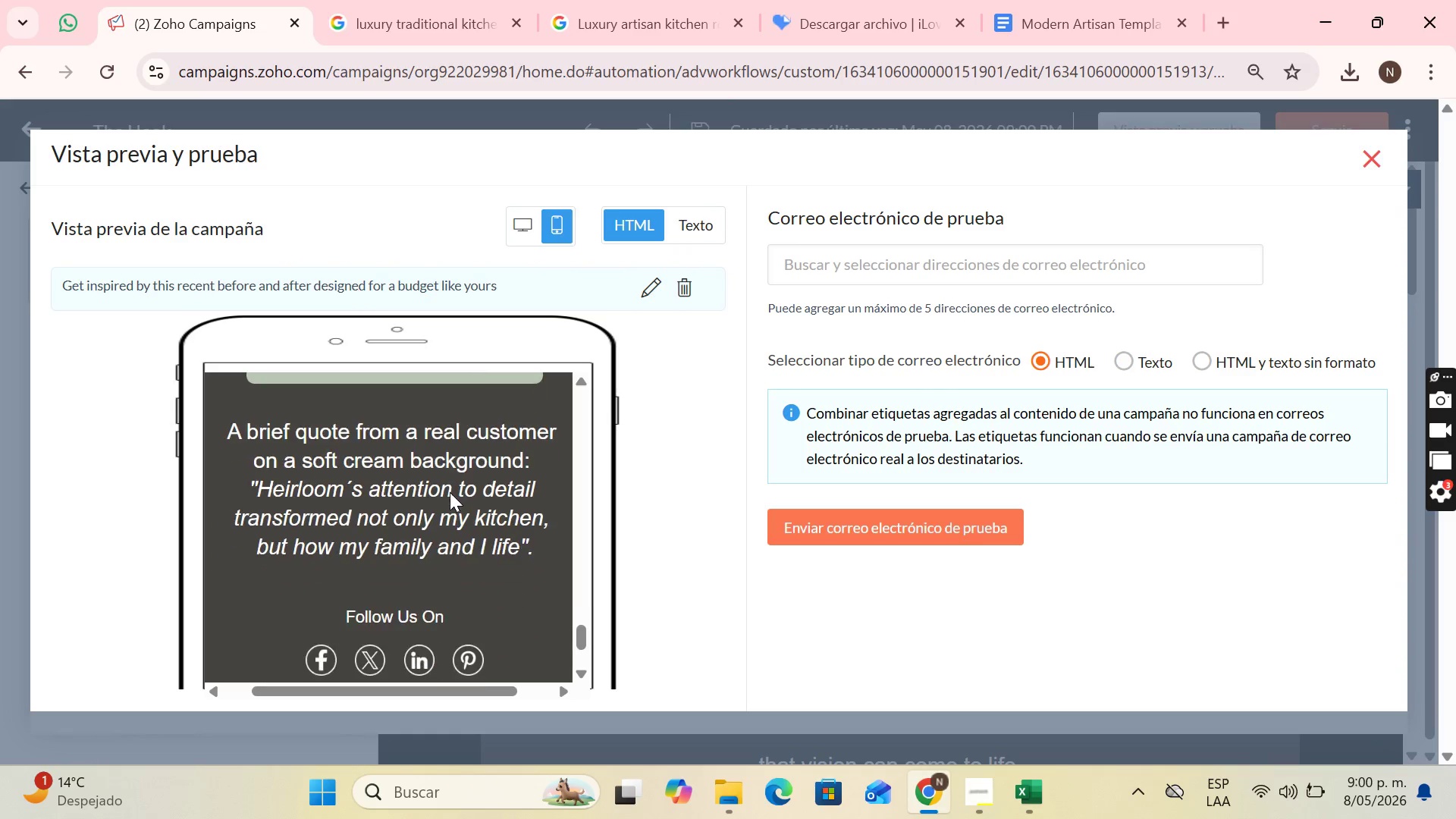 
scroll: coordinate [450, 492], scroll_direction: up, amount: 9.0
 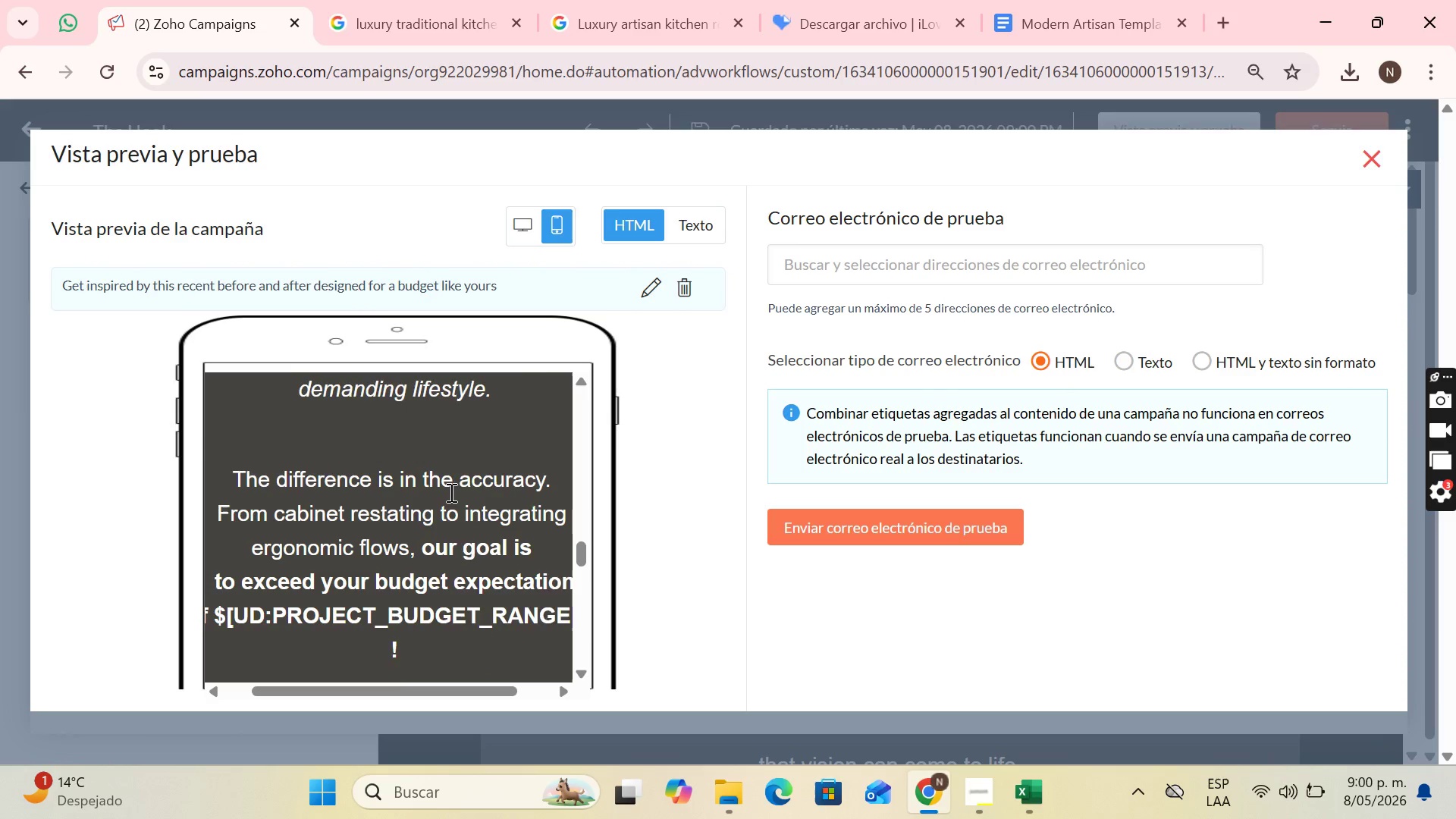 
scroll: coordinate [450, 492], scroll_direction: down, amount: 2.0
 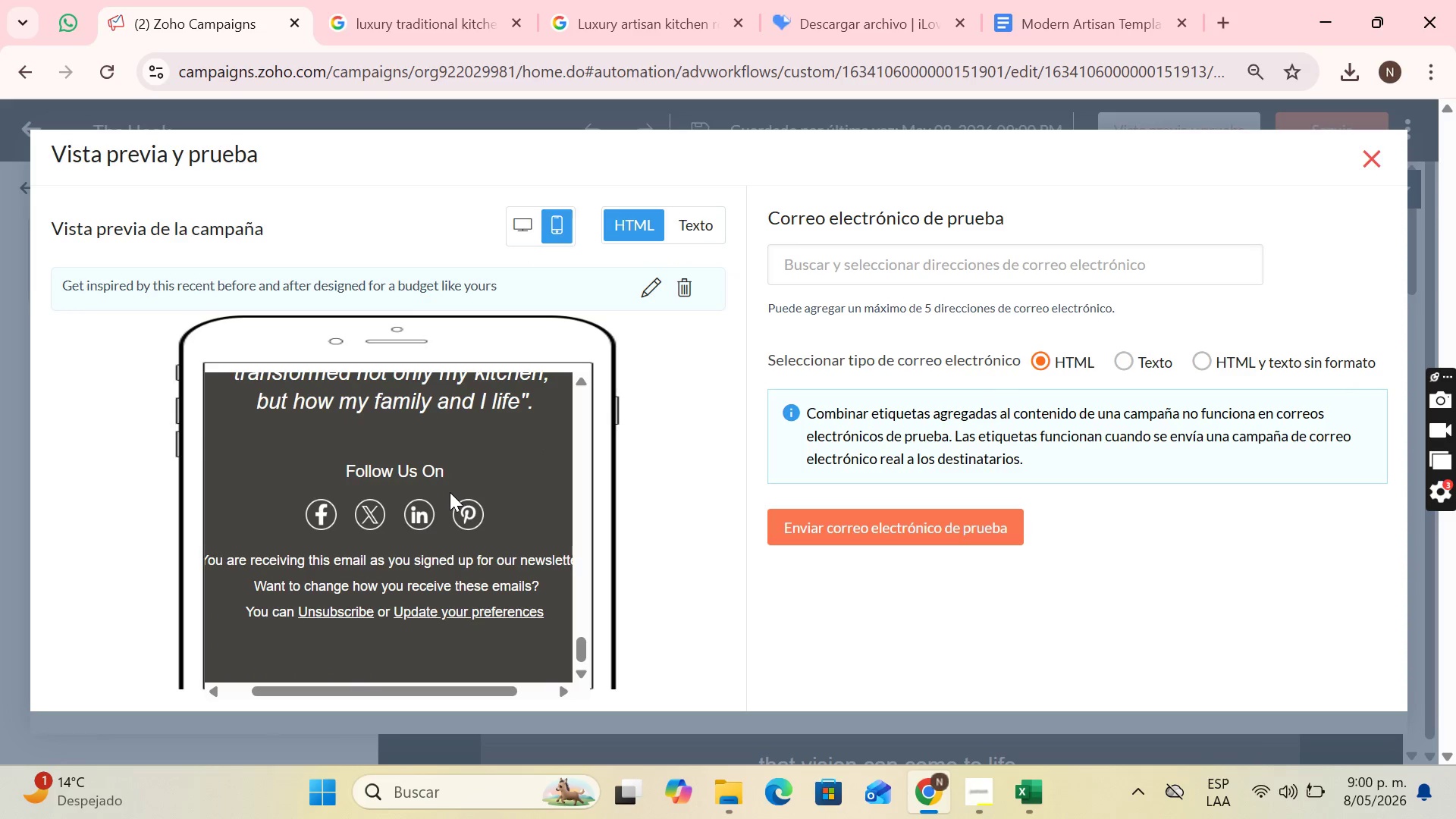 
scroll: coordinate [447, 488], scroll_direction: up, amount: 31.0
 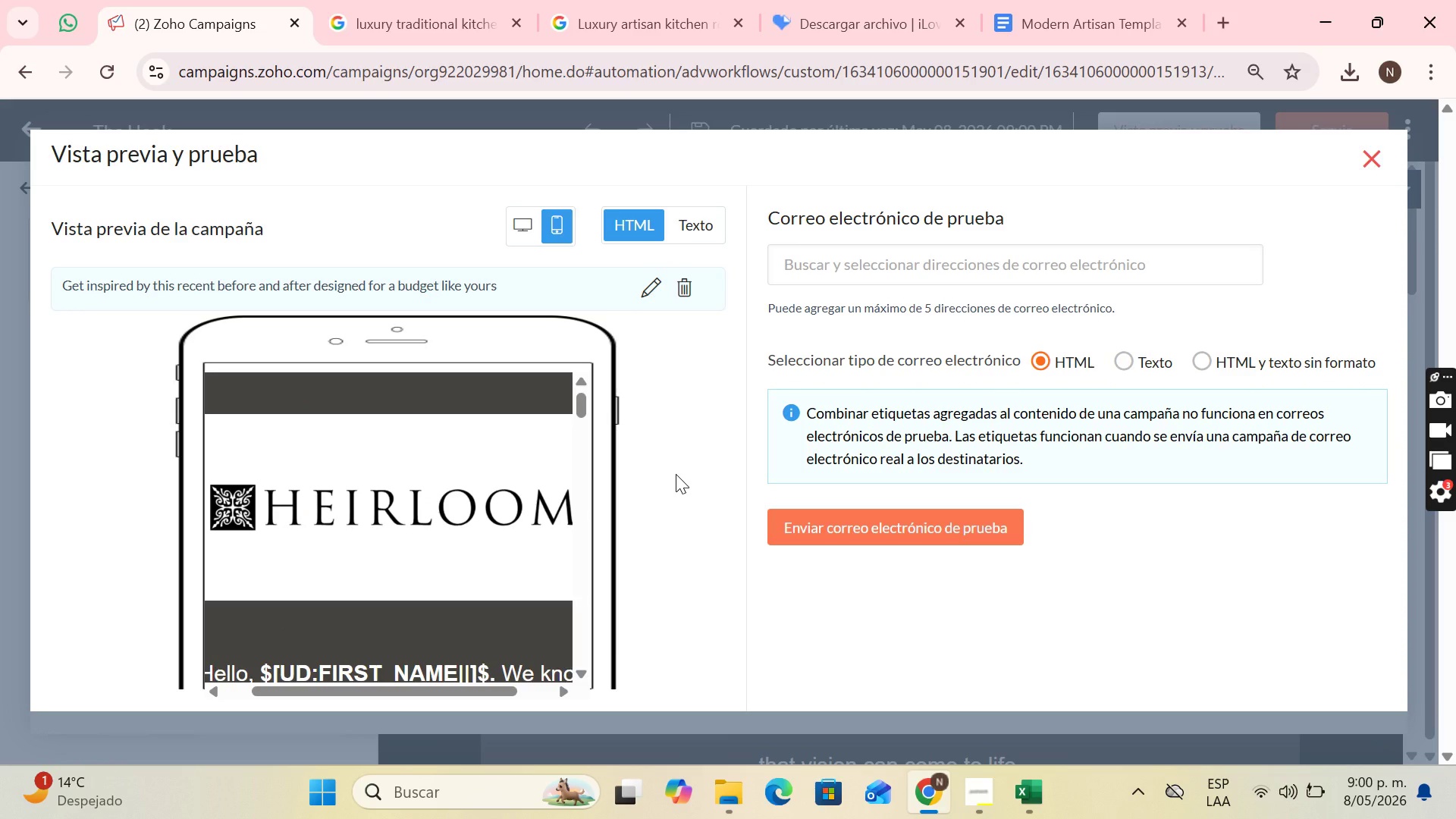 
key(PrintScreen)
 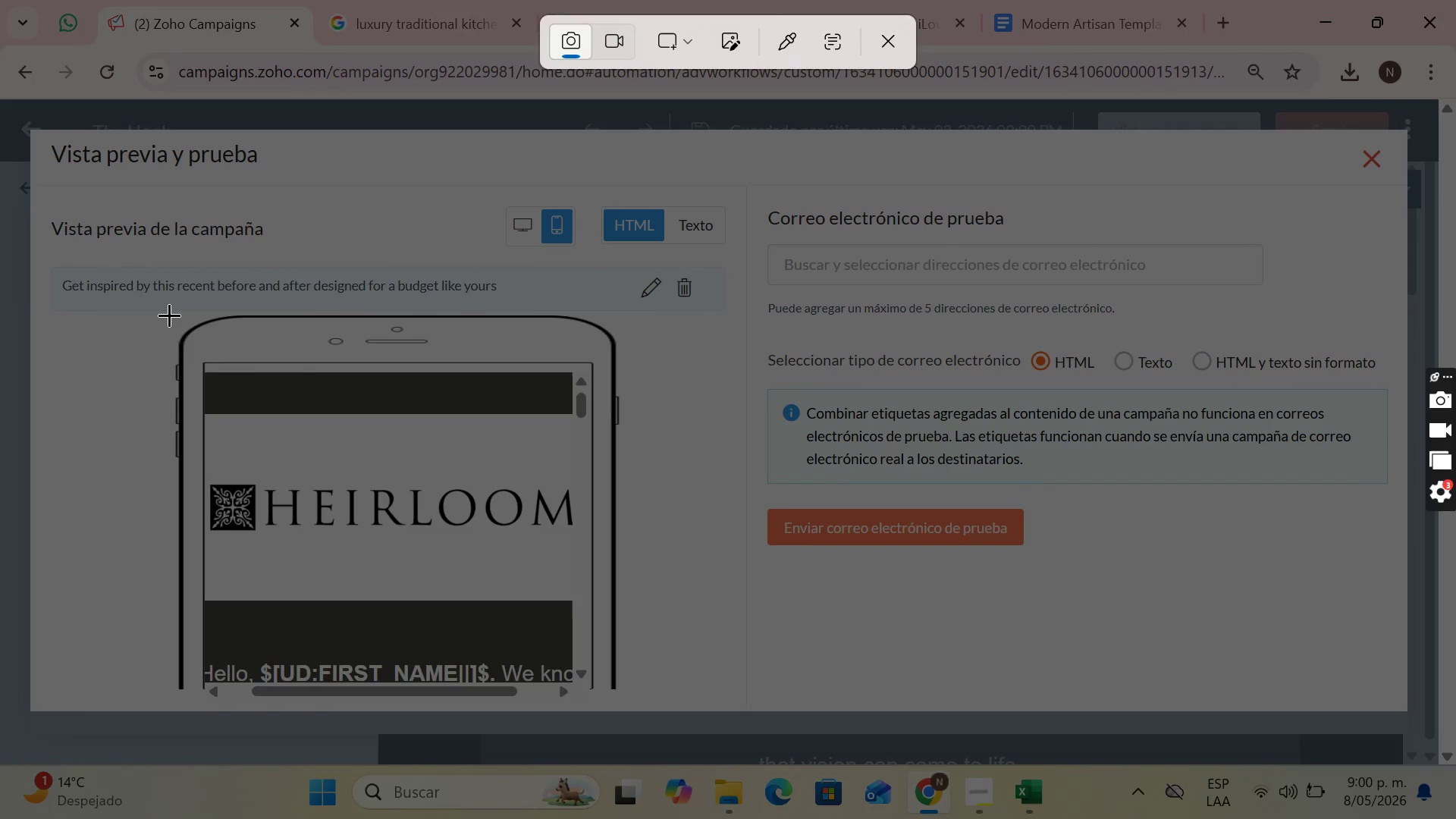 
left_click_drag(start_coordinate=[169, 313], to_coordinate=[617, 711])
 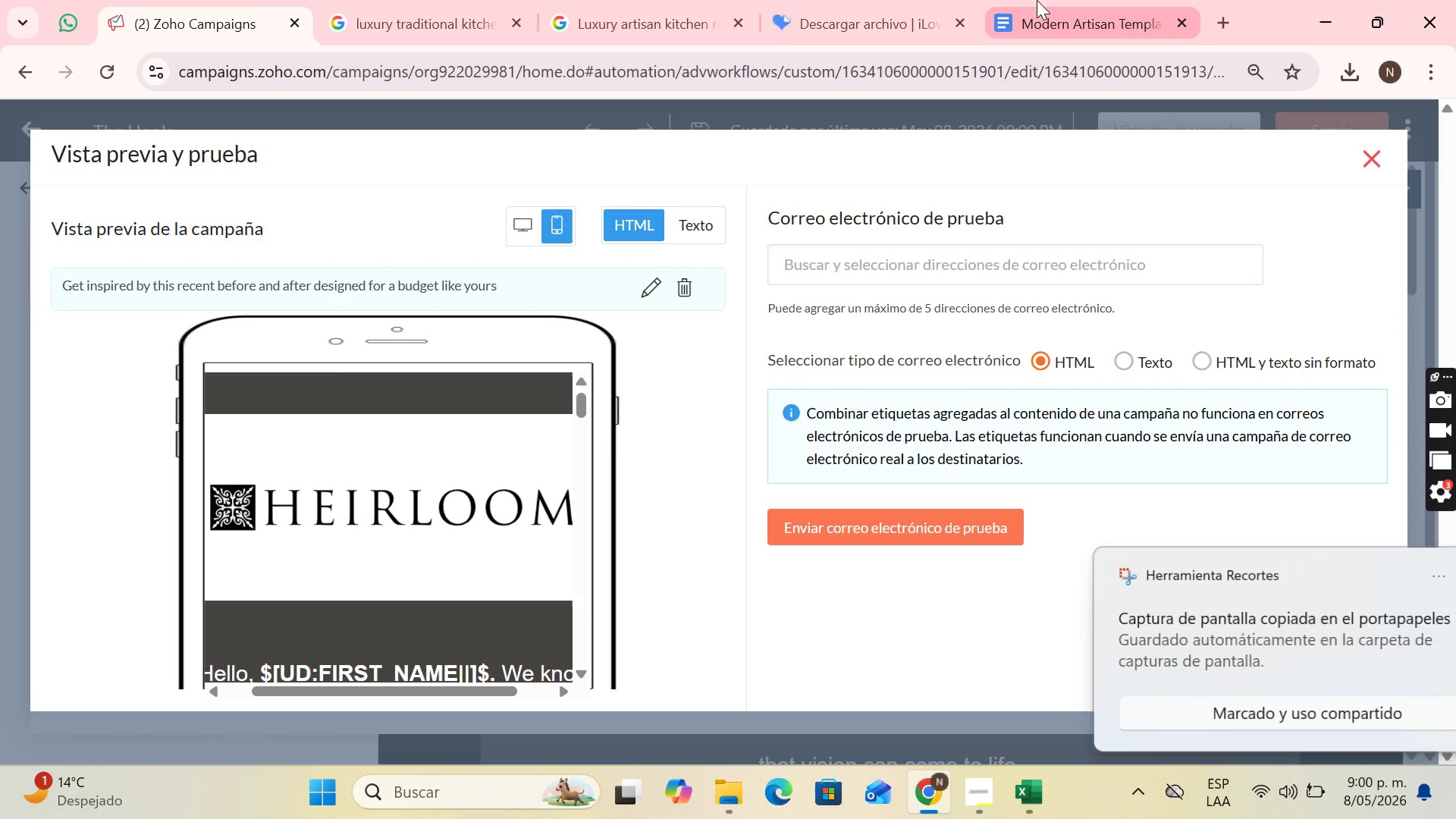 
left_click([1037, 0])
 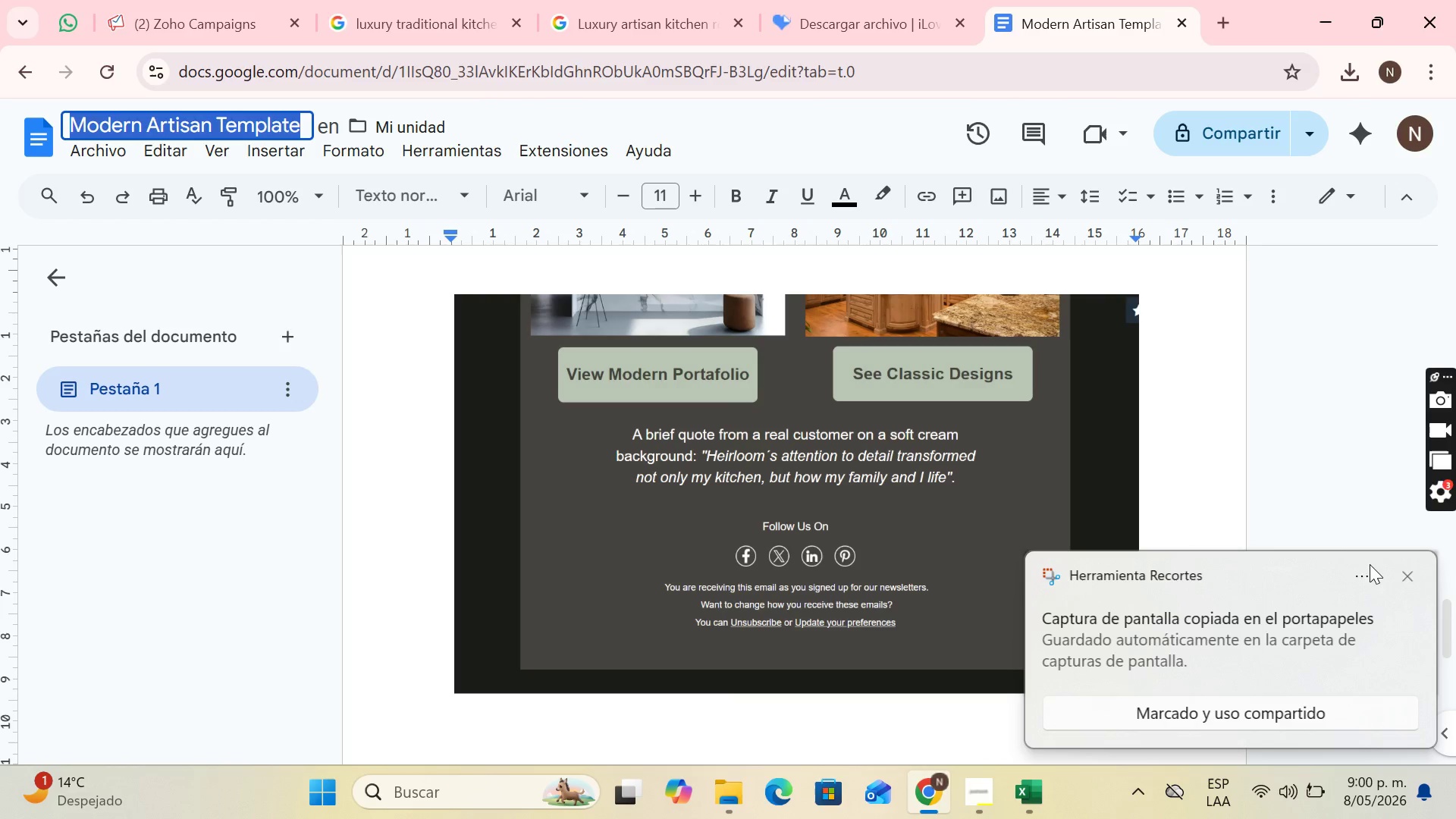 
left_click([1401, 575])
 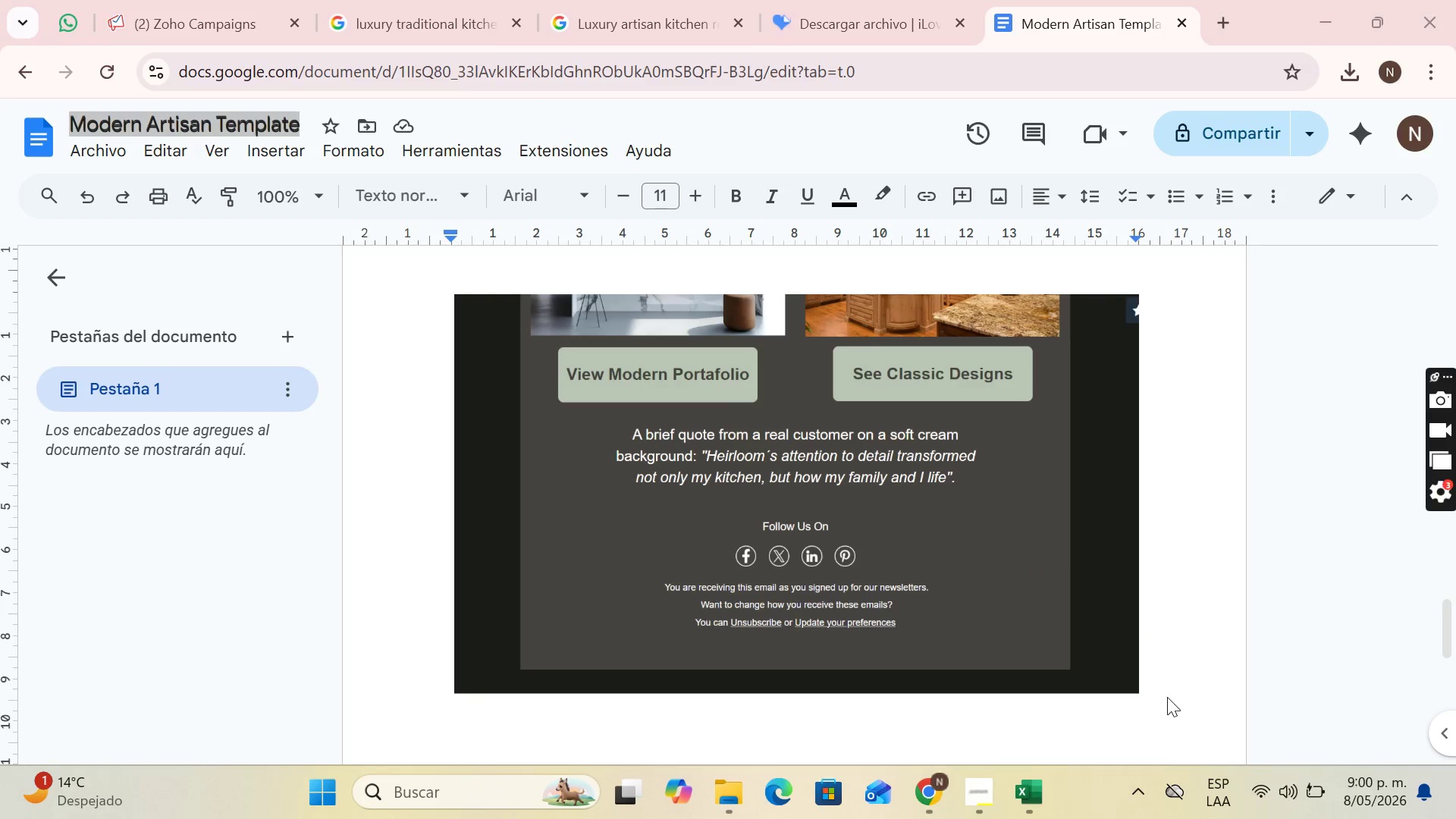 
left_click([1133, 710])
 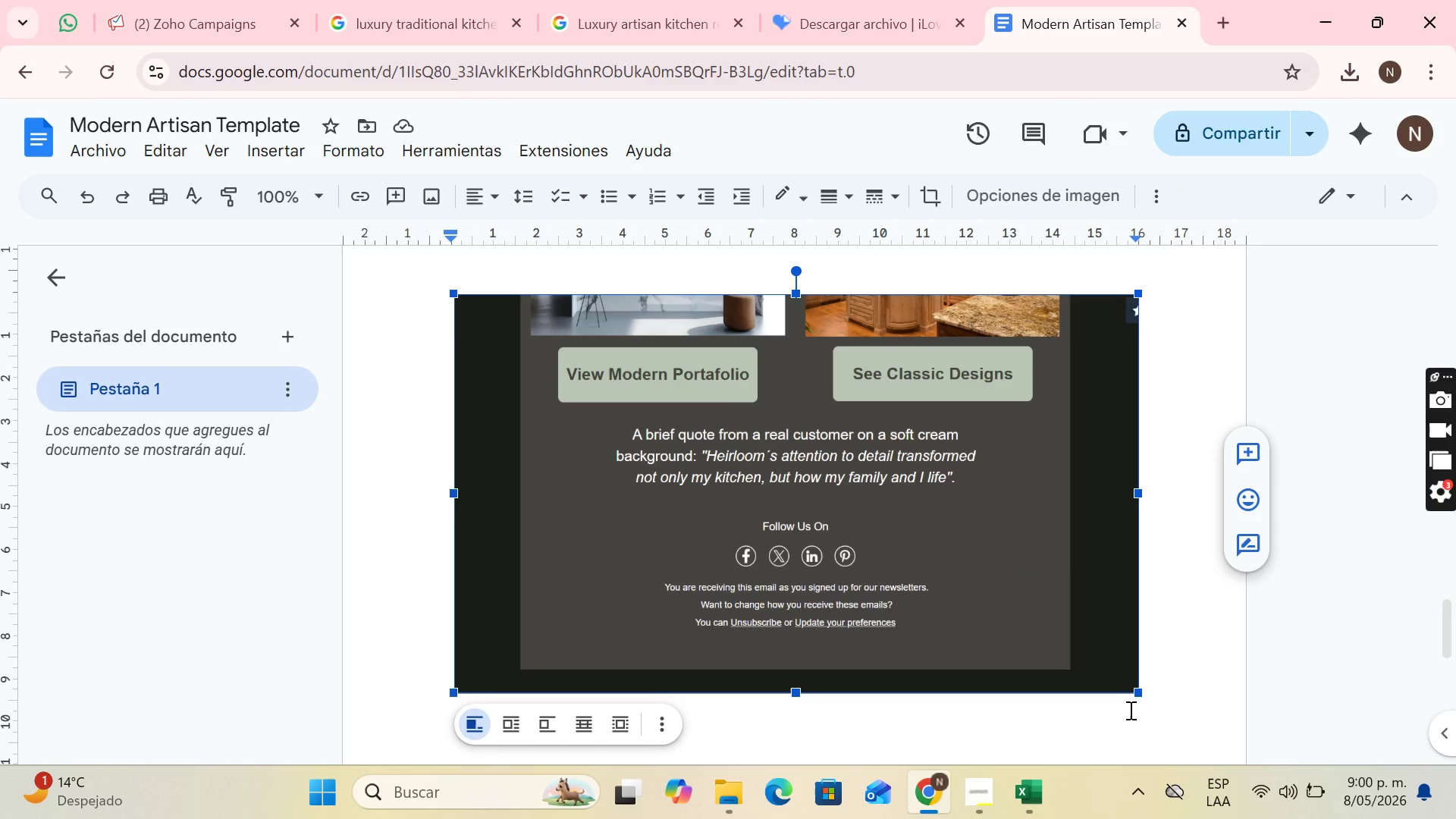 
key(ArrowRight)
 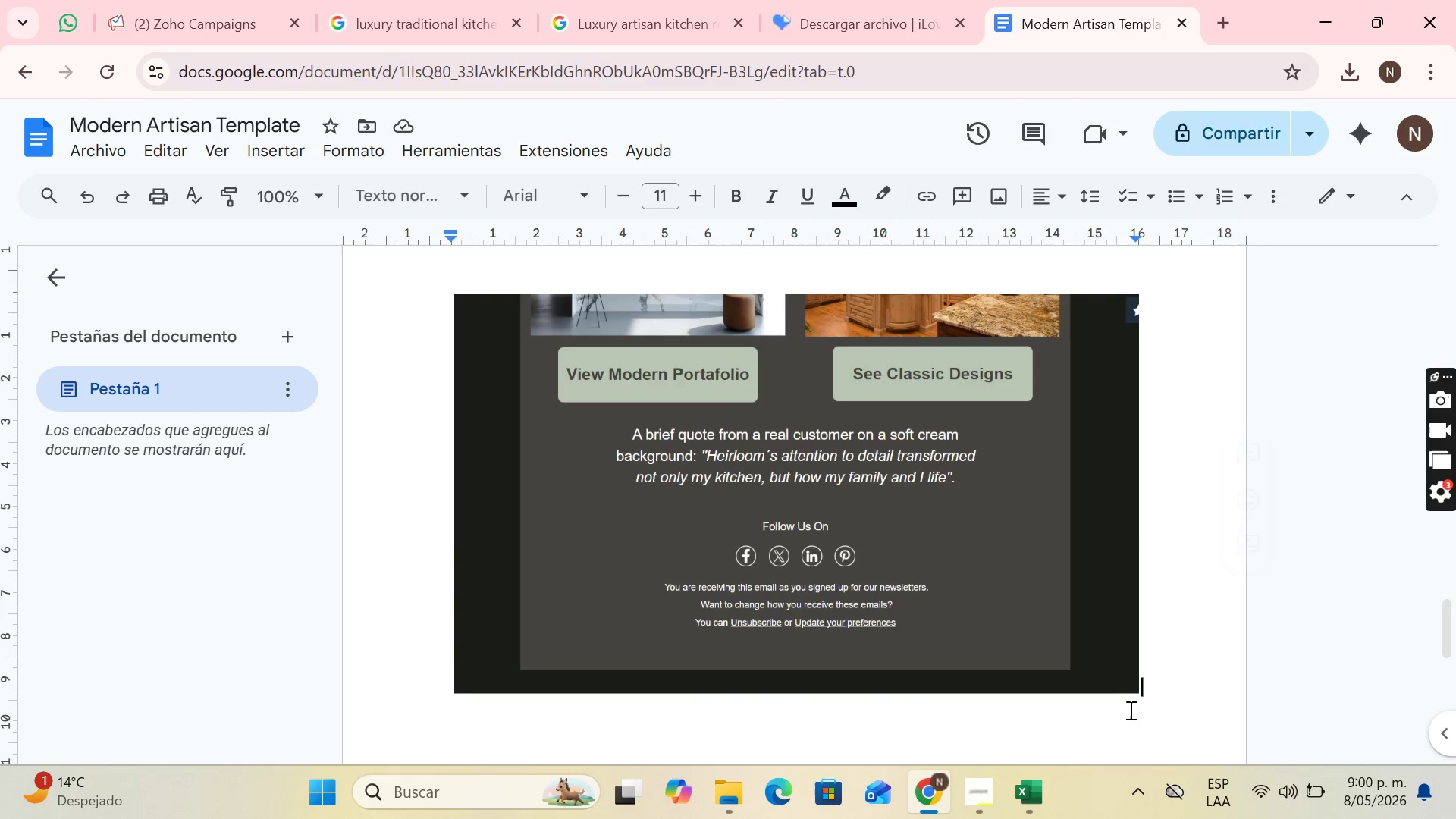 
key(Enter)
 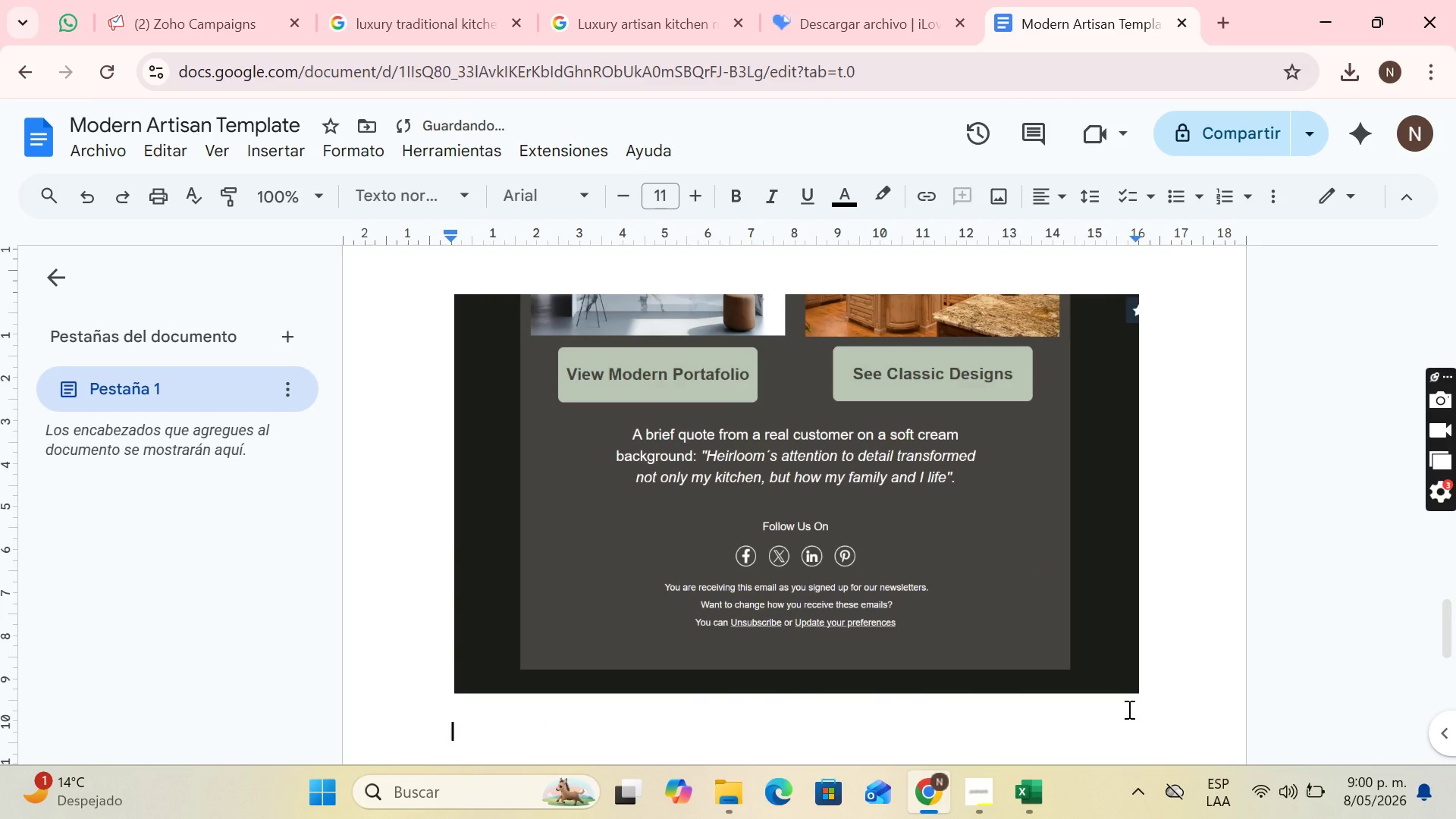 
key(Enter)
 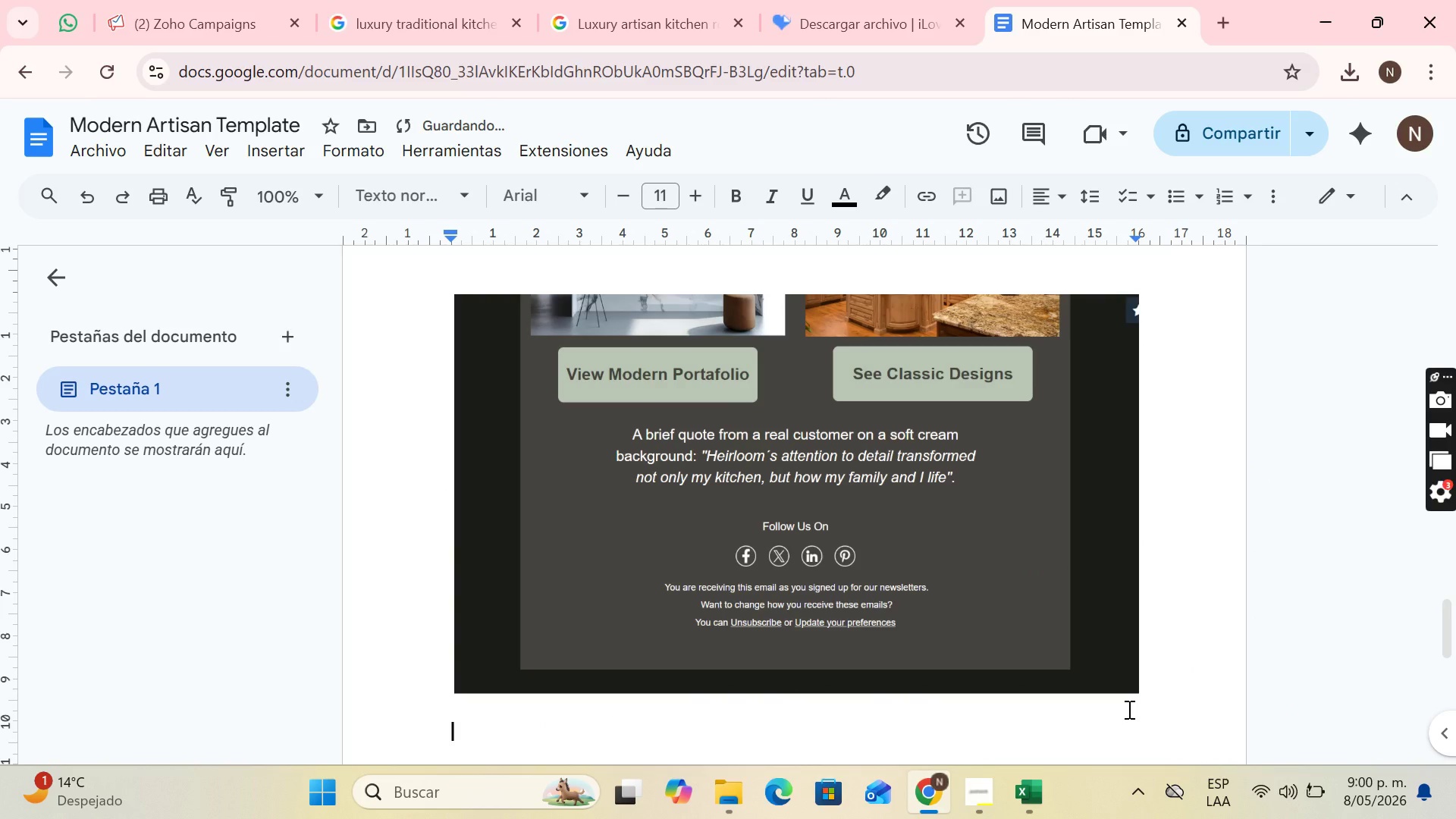 
type(Phone)
 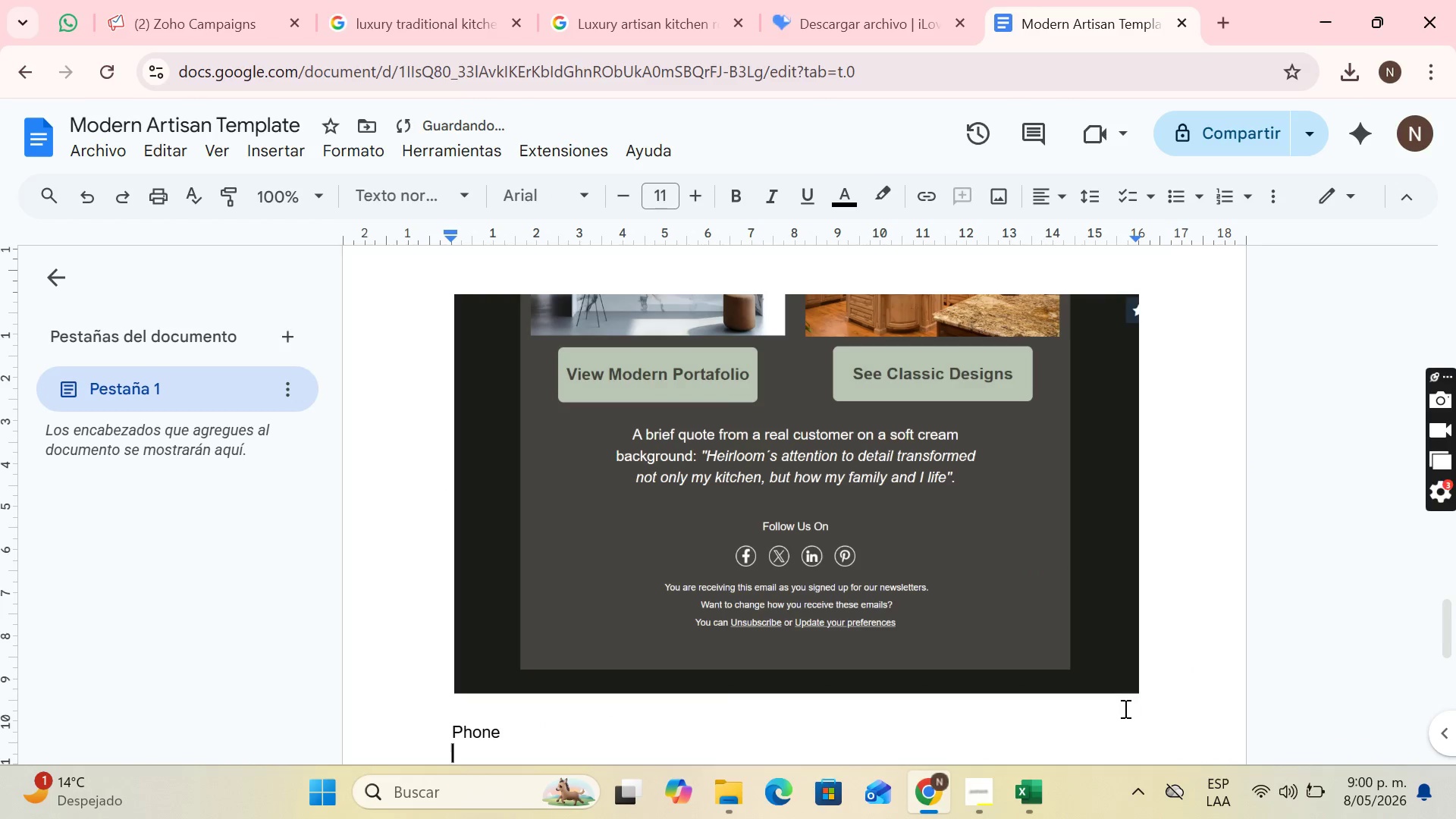 
key(Enter)
 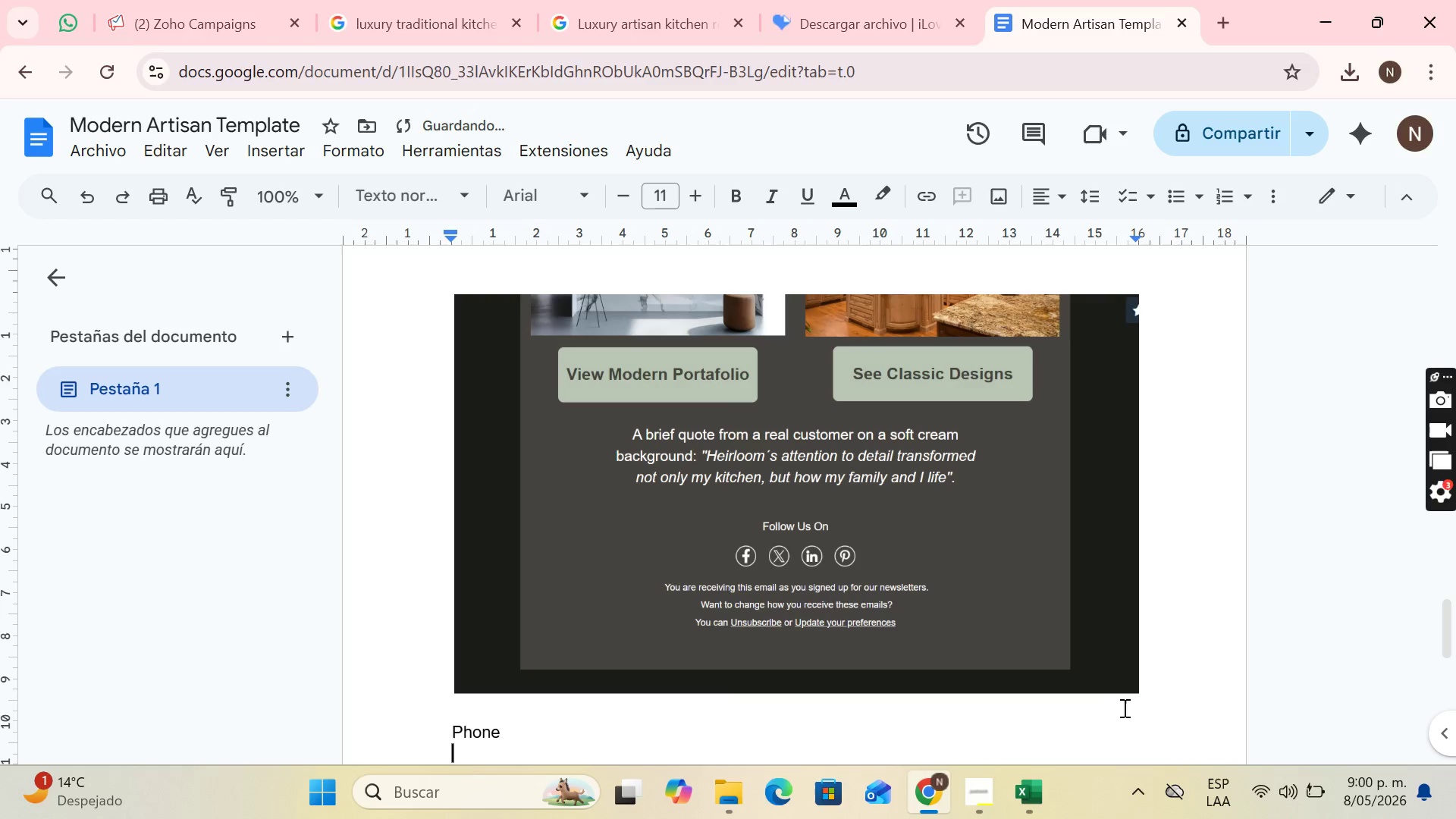 
key(Control+V)
 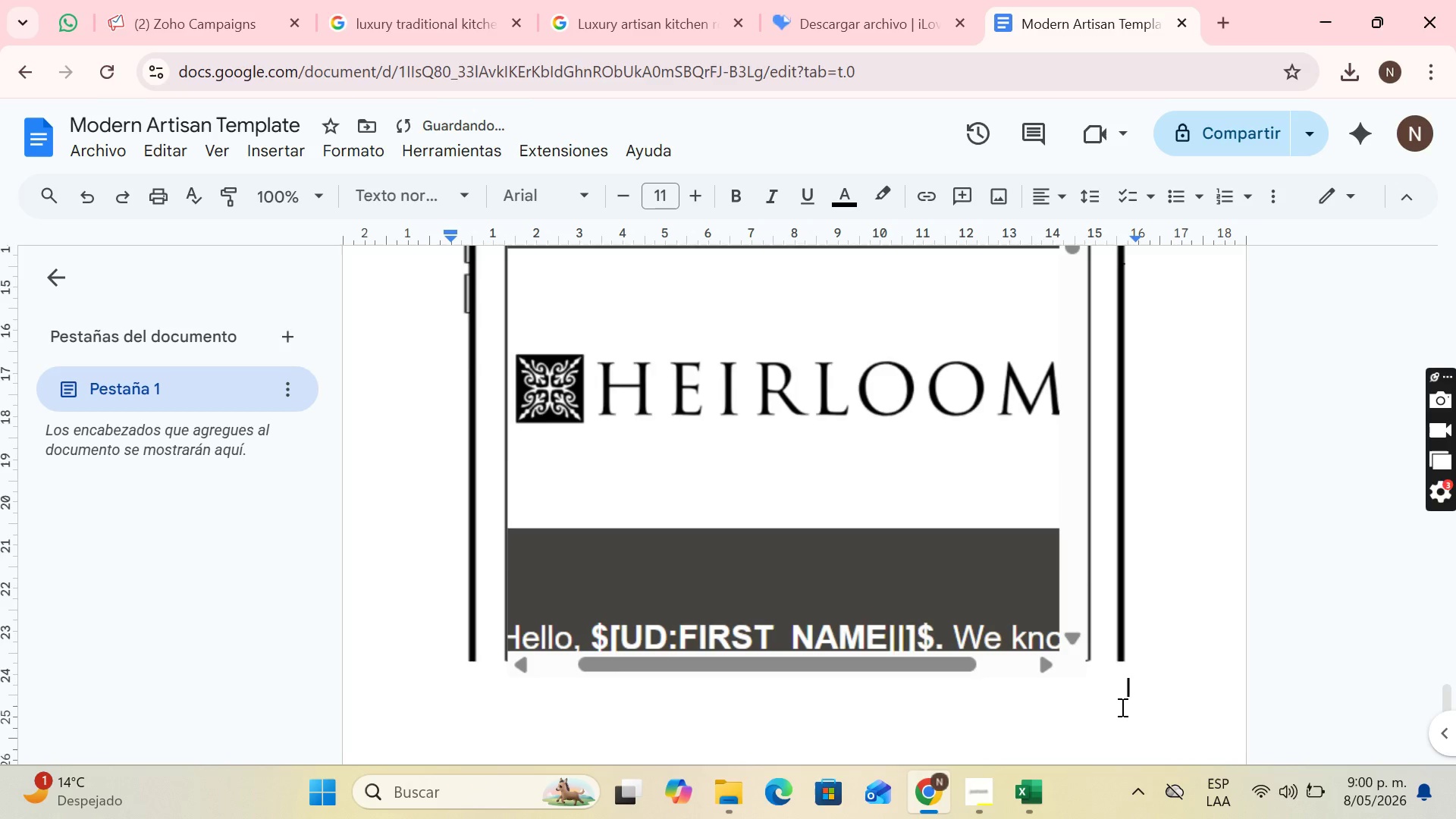 
key(Enter)
 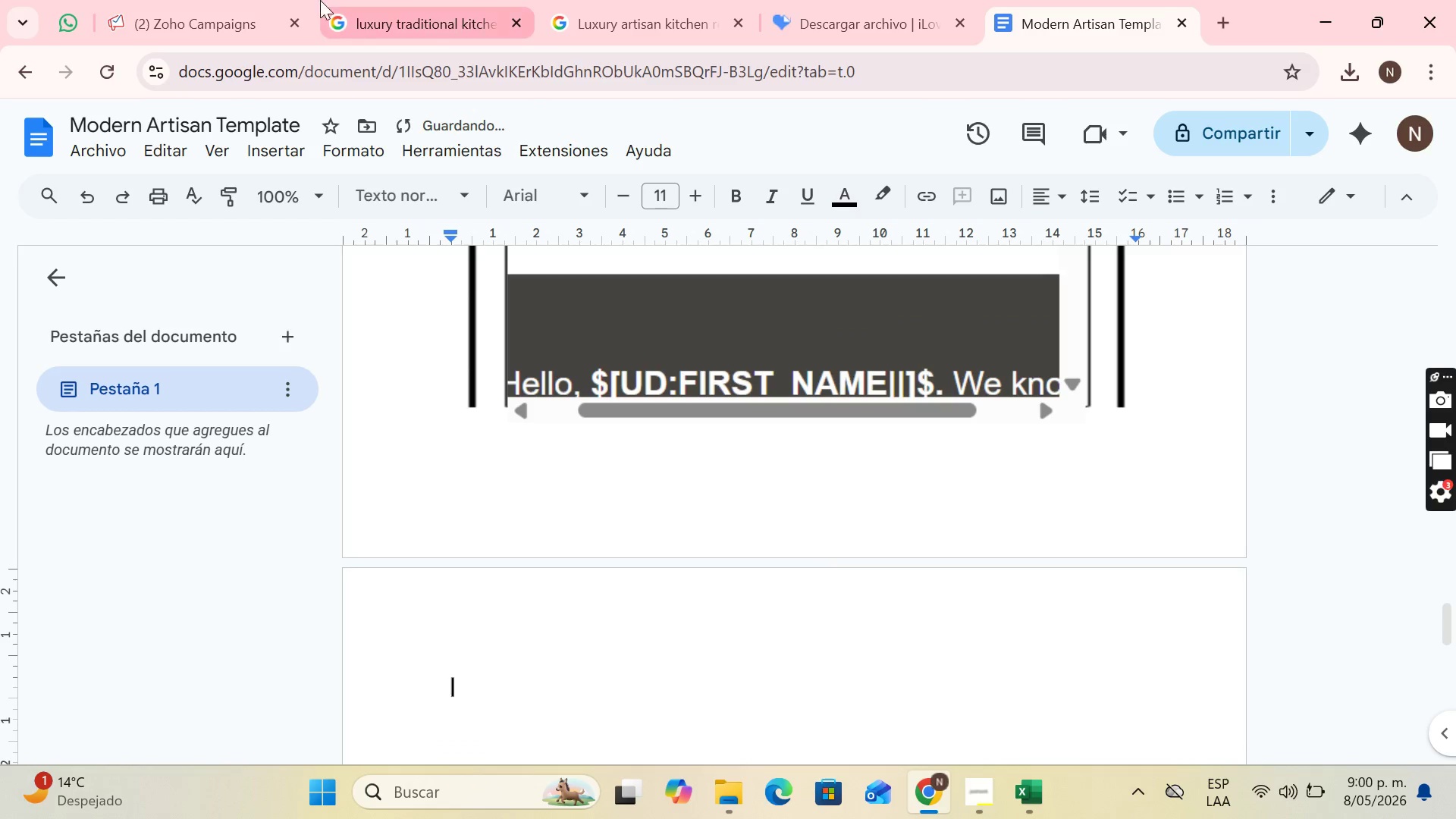 
left_click([226, 0])
 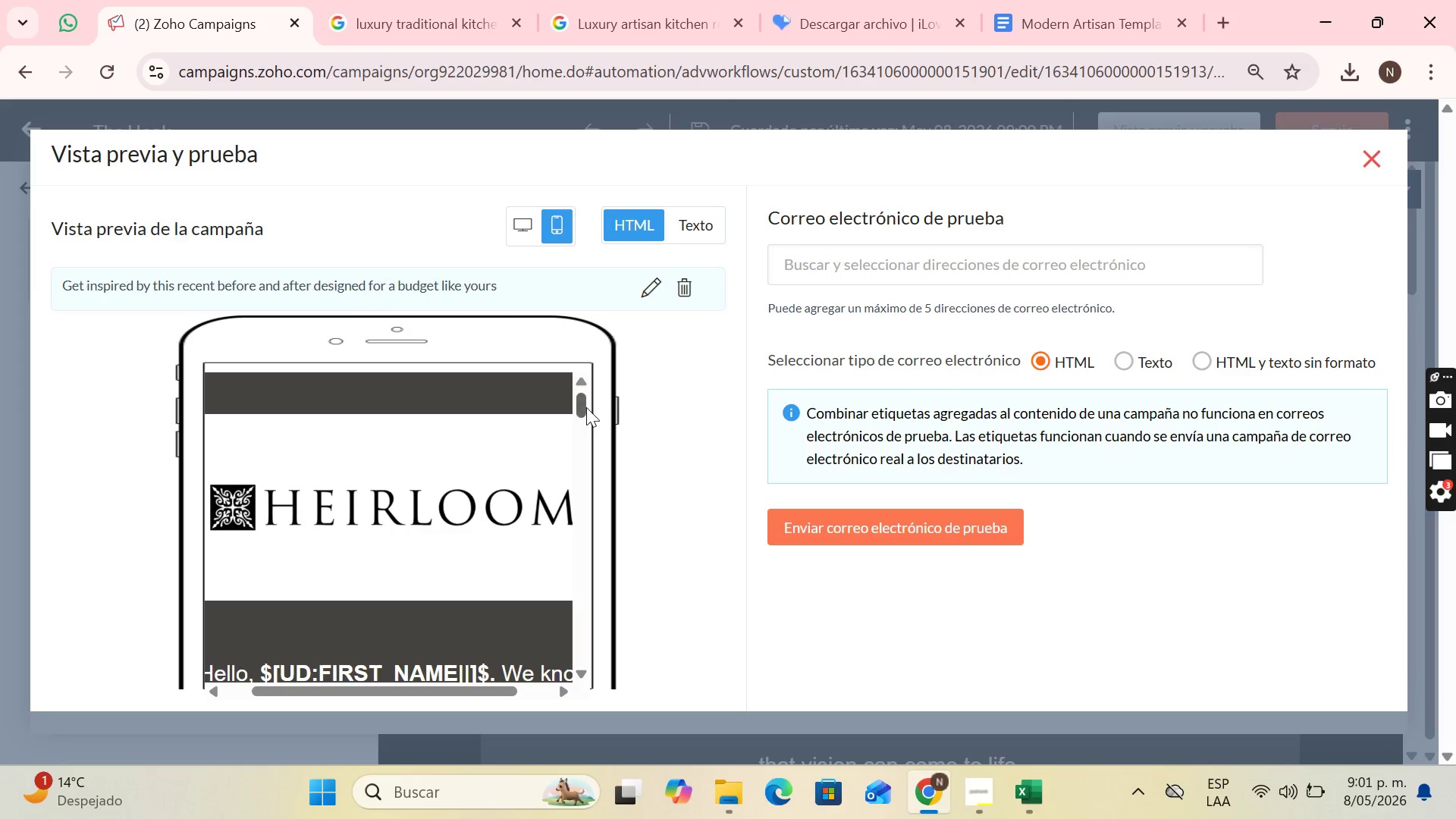 
left_click_drag(start_coordinate=[586, 407], to_coordinate=[595, 434])
 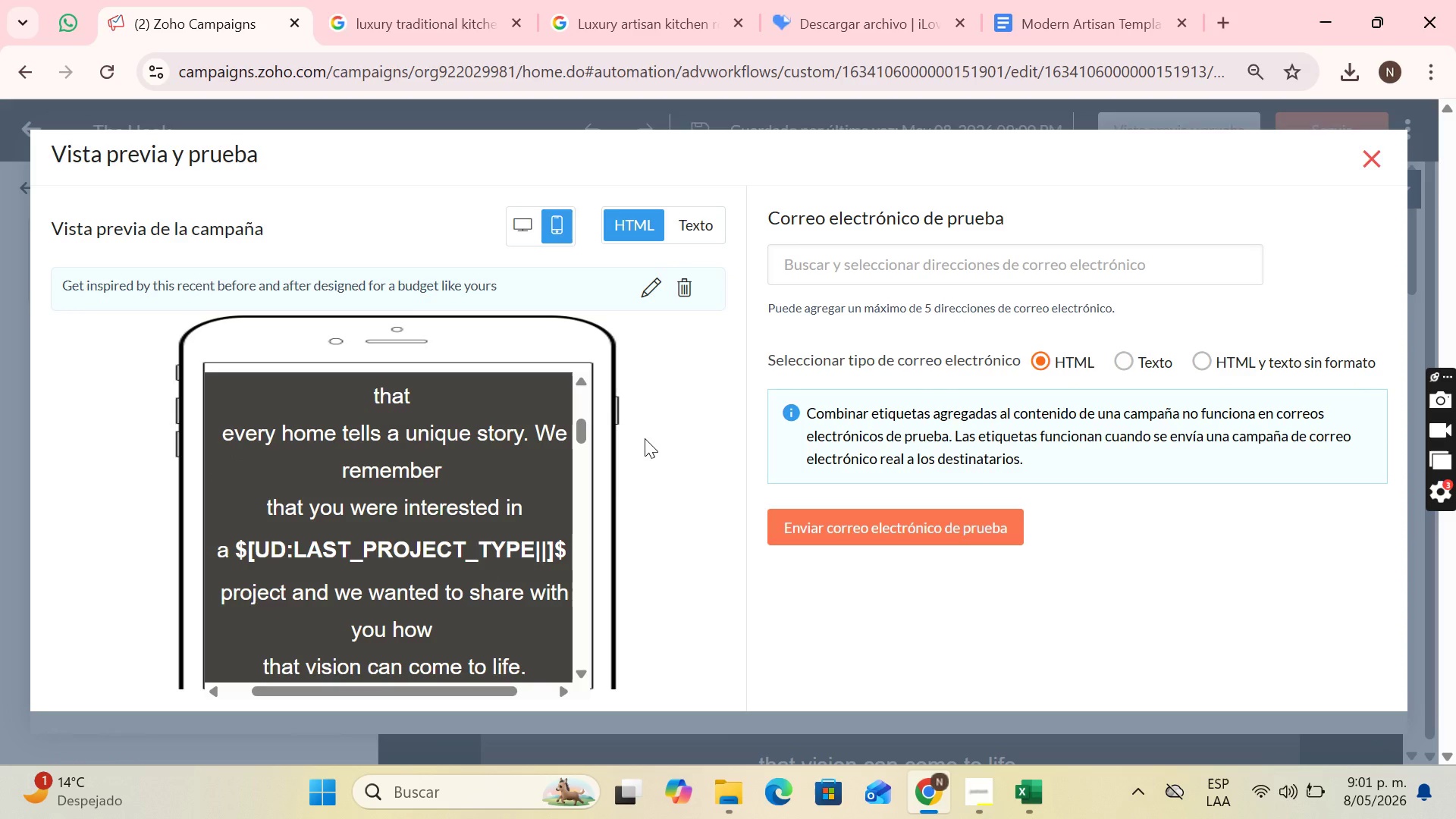 
key(PrintScreen)
 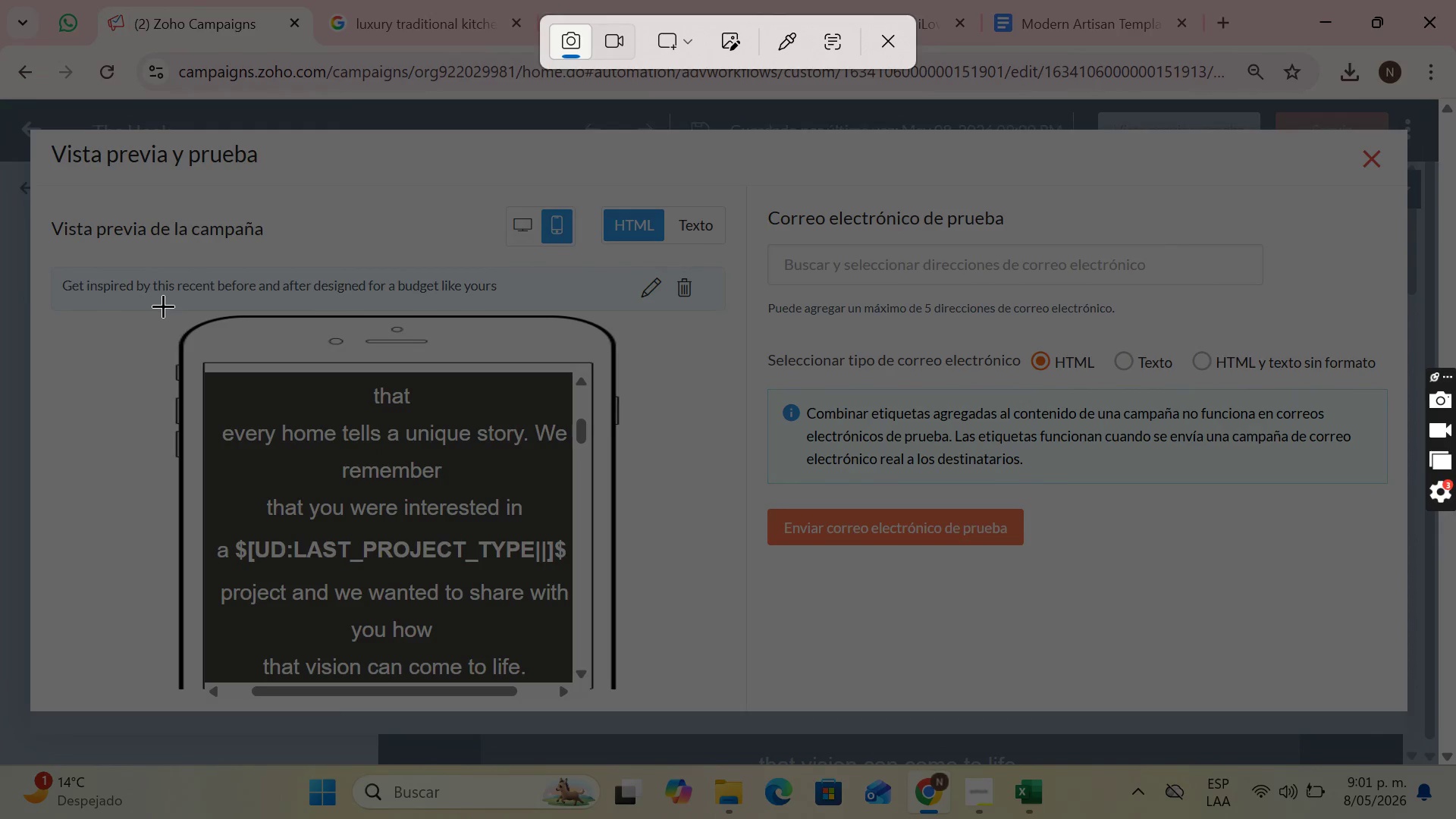 
left_click_drag(start_coordinate=[173, 310], to_coordinate=[619, 702])
 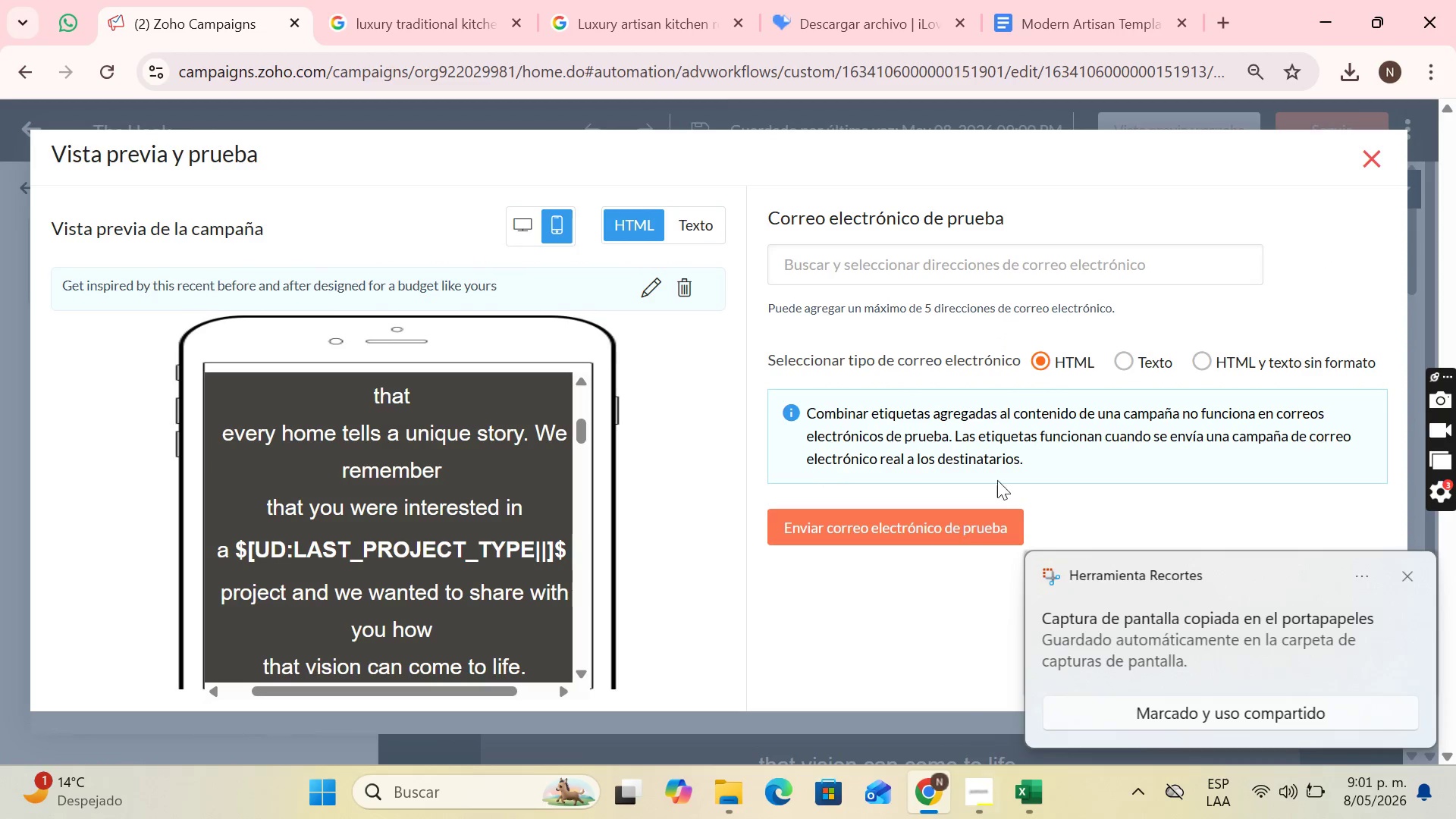 
left_click([1011, 0])
 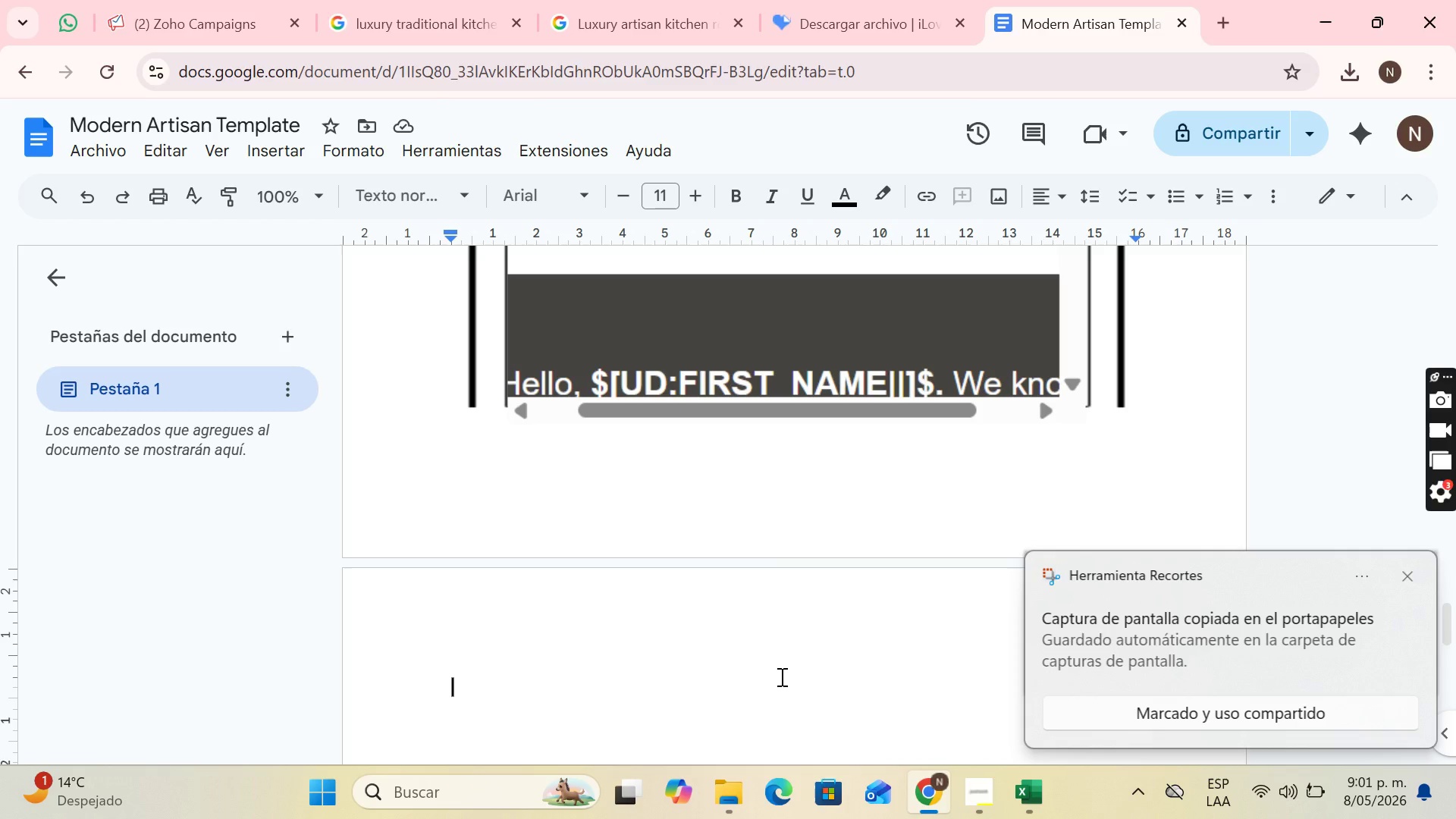 
key(Control+V)
 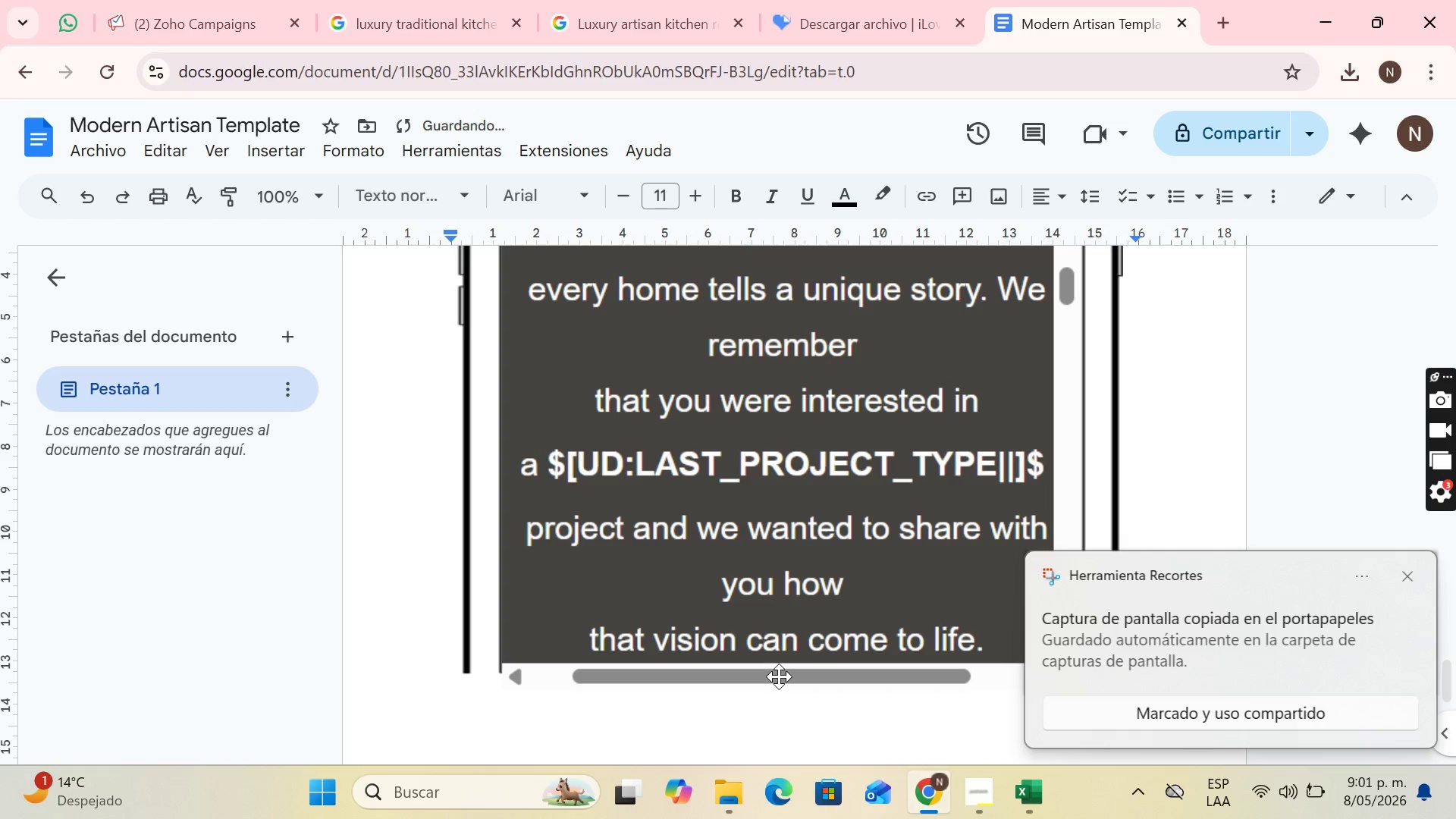 
key(Enter)
 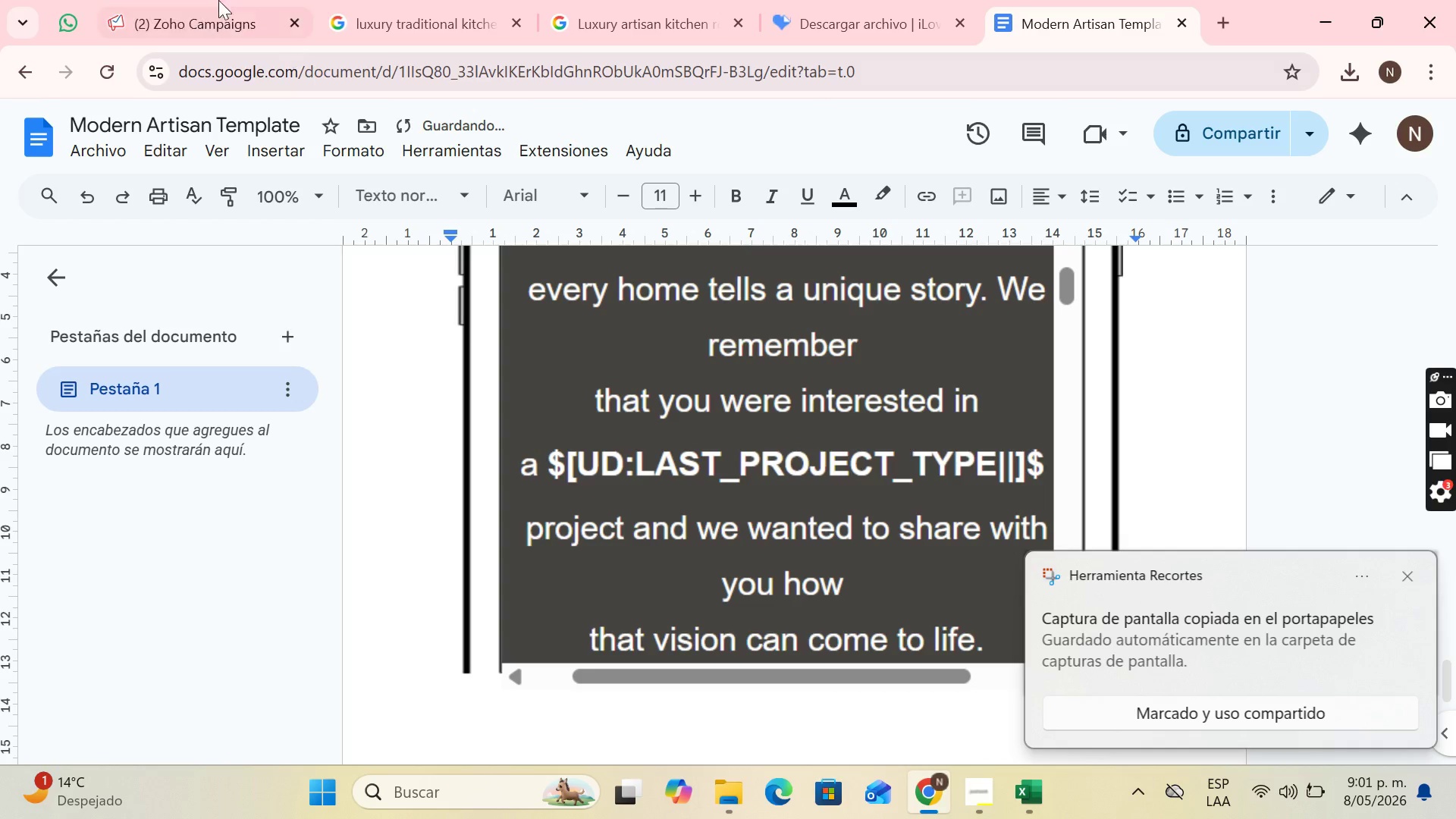 
left_click([136, 0])
 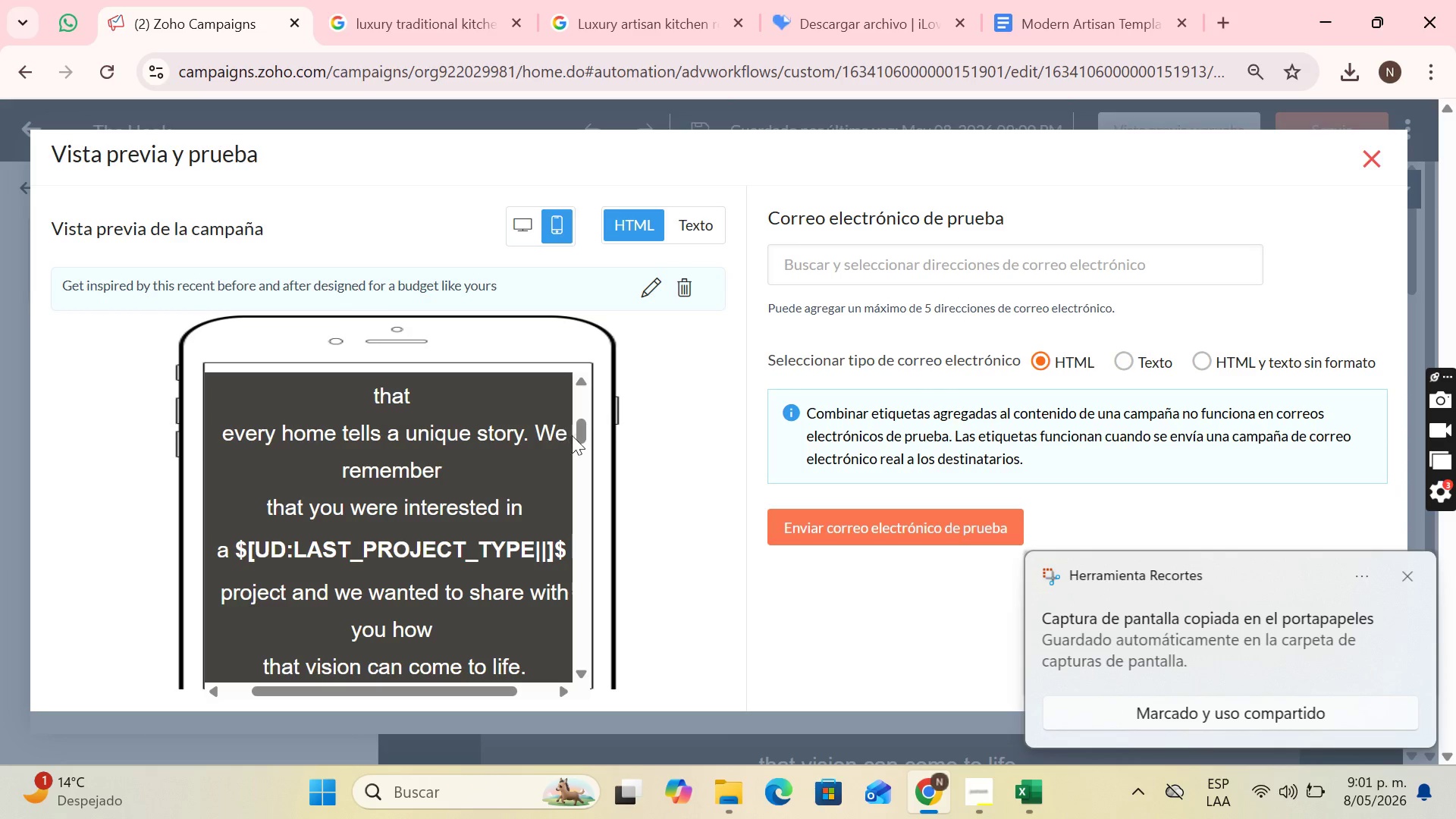 
left_click_drag(start_coordinate=[577, 437], to_coordinate=[588, 466])
 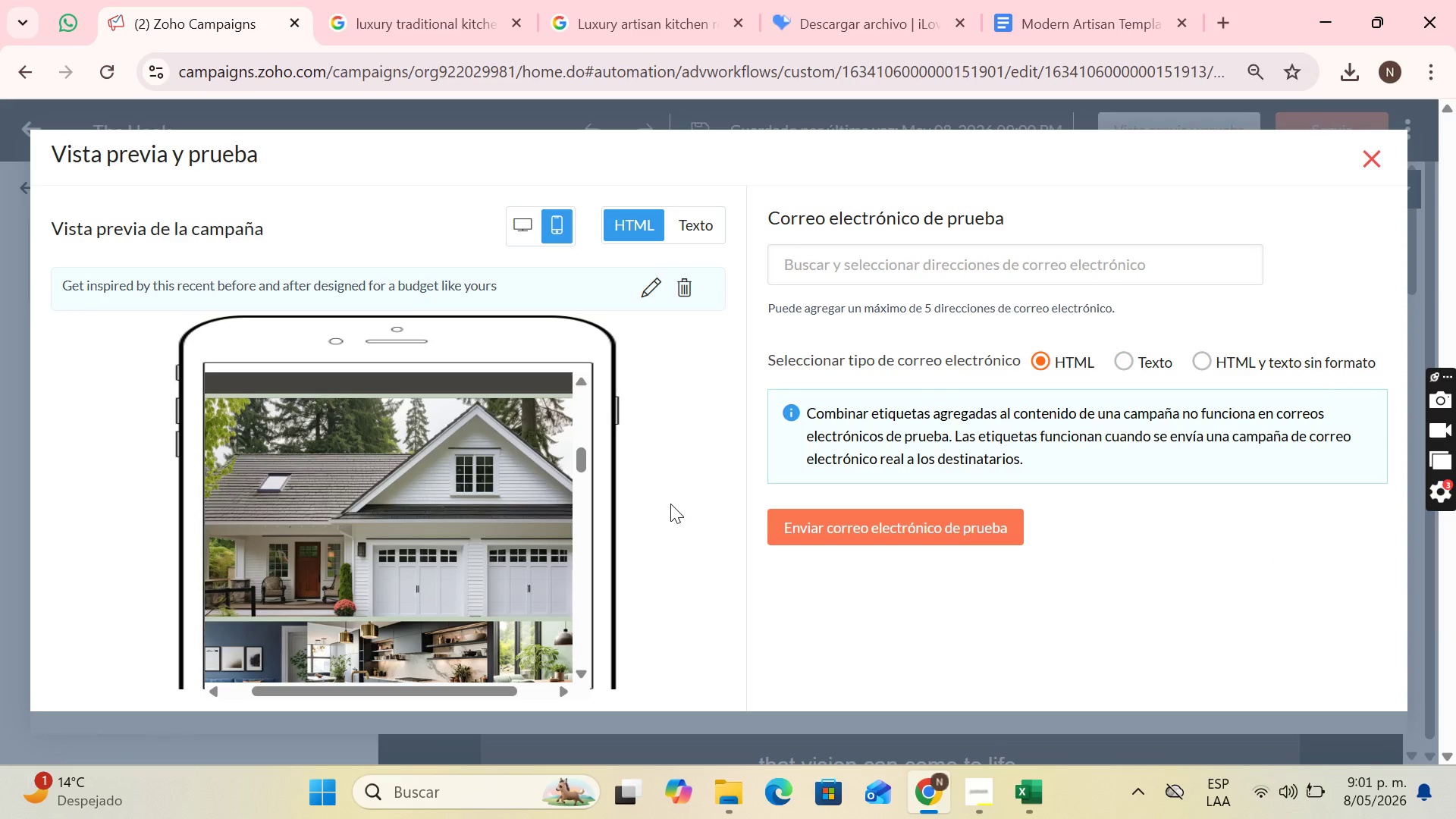 
key(PrintScreen)
 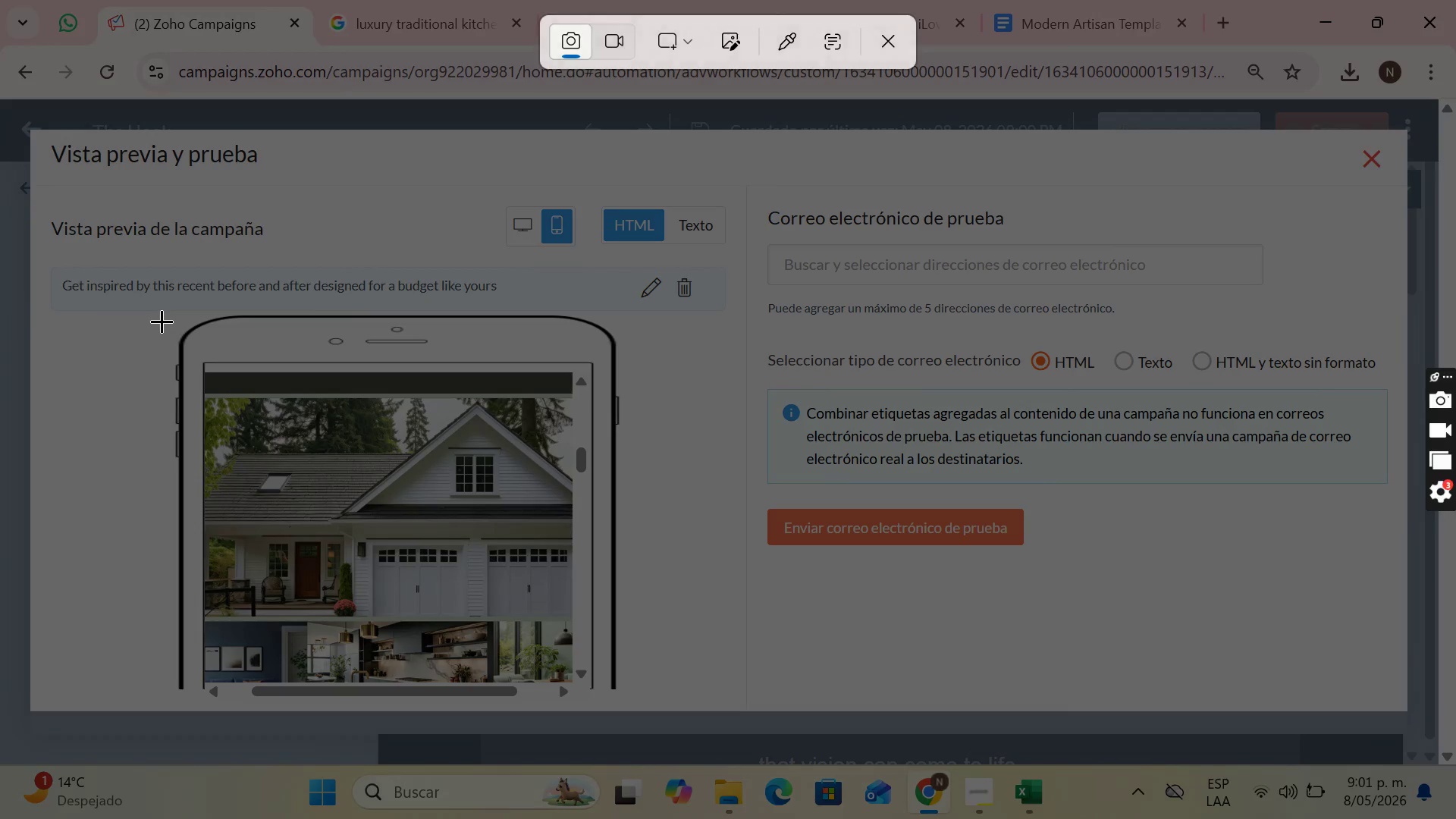 
left_click_drag(start_coordinate=[171, 315], to_coordinate=[622, 704])
 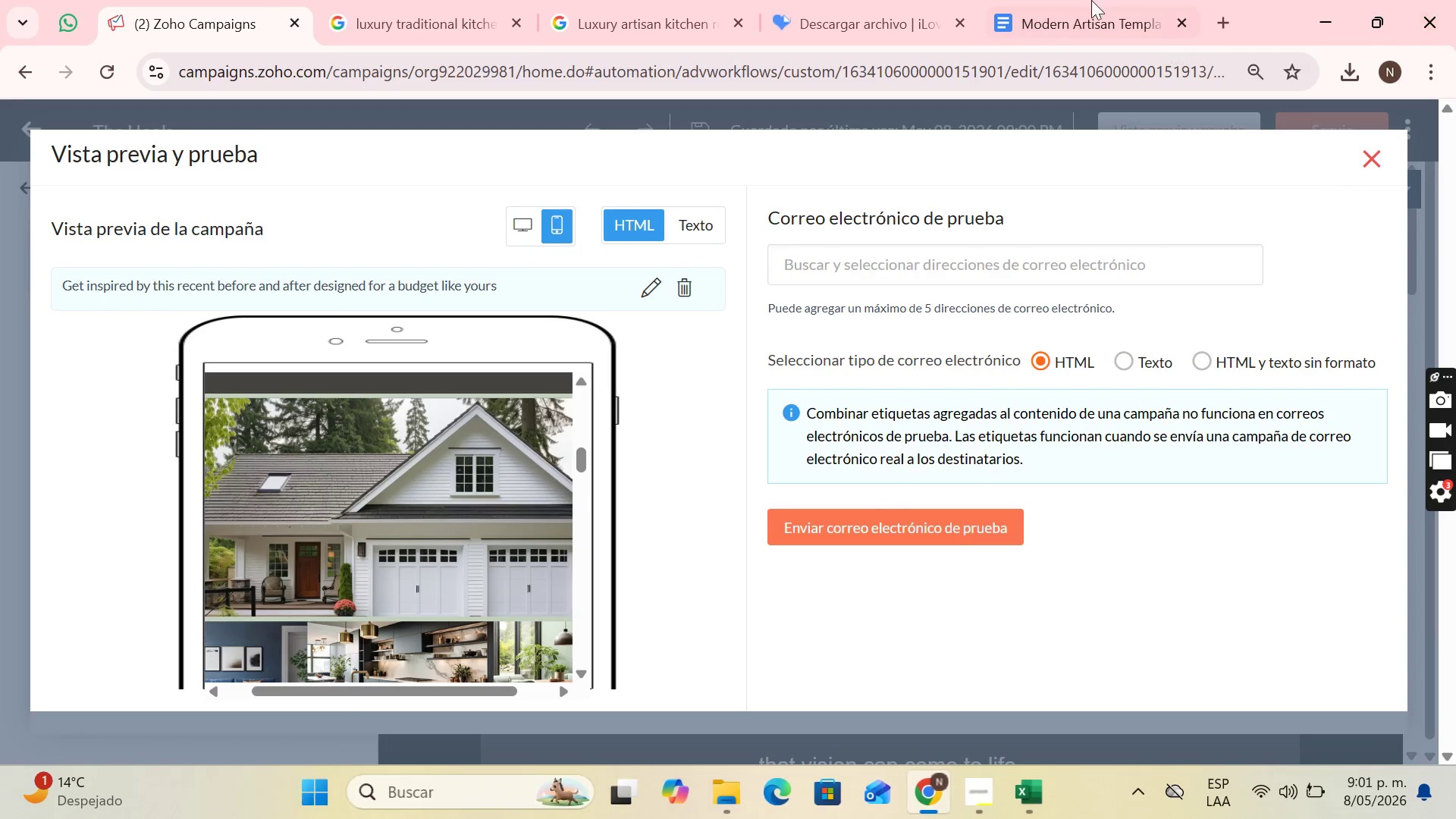 
left_click([1062, 0])
 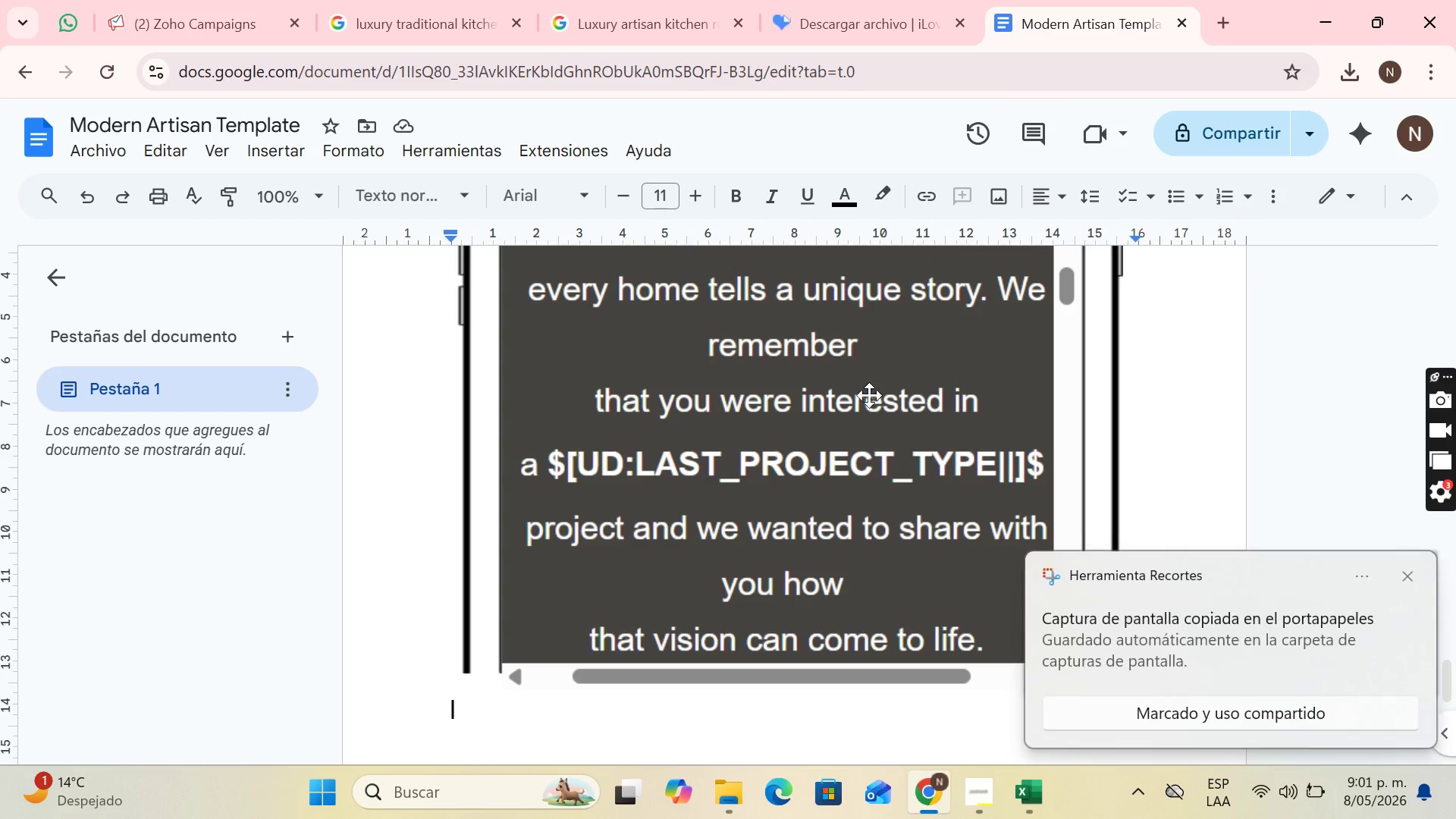 
key(Control+V)
 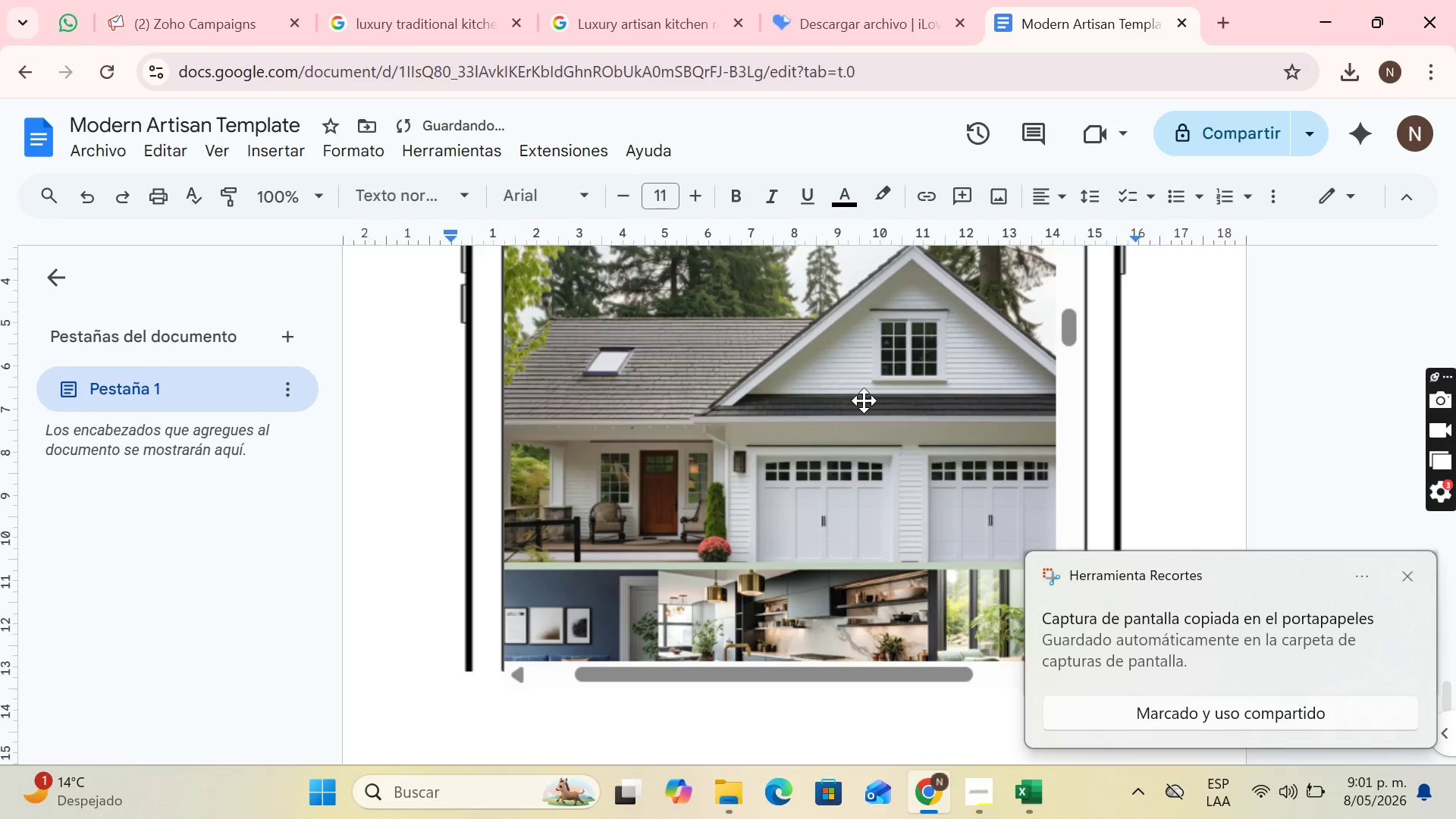 
key(Enter)
 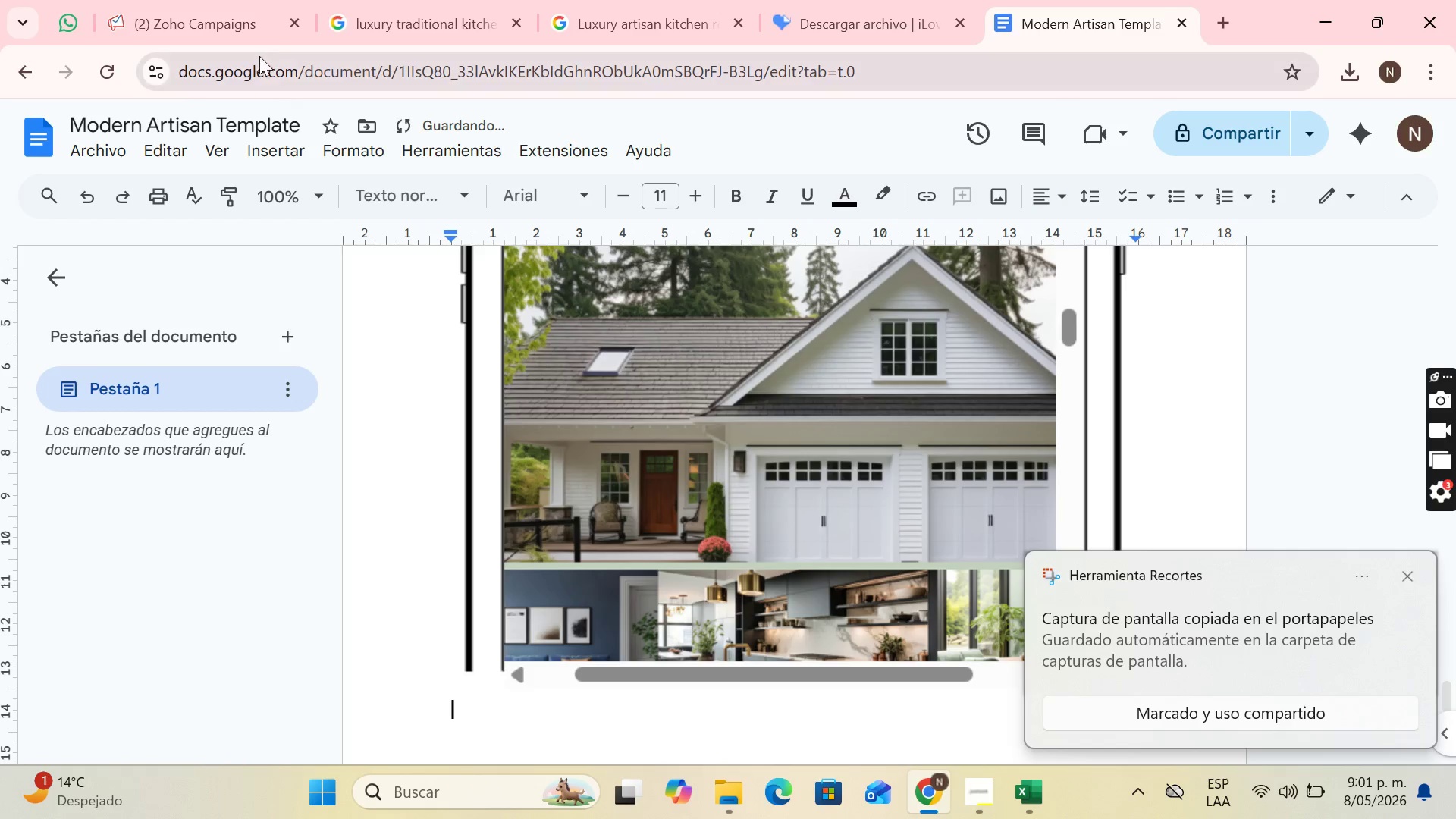 
left_click([221, 0])
 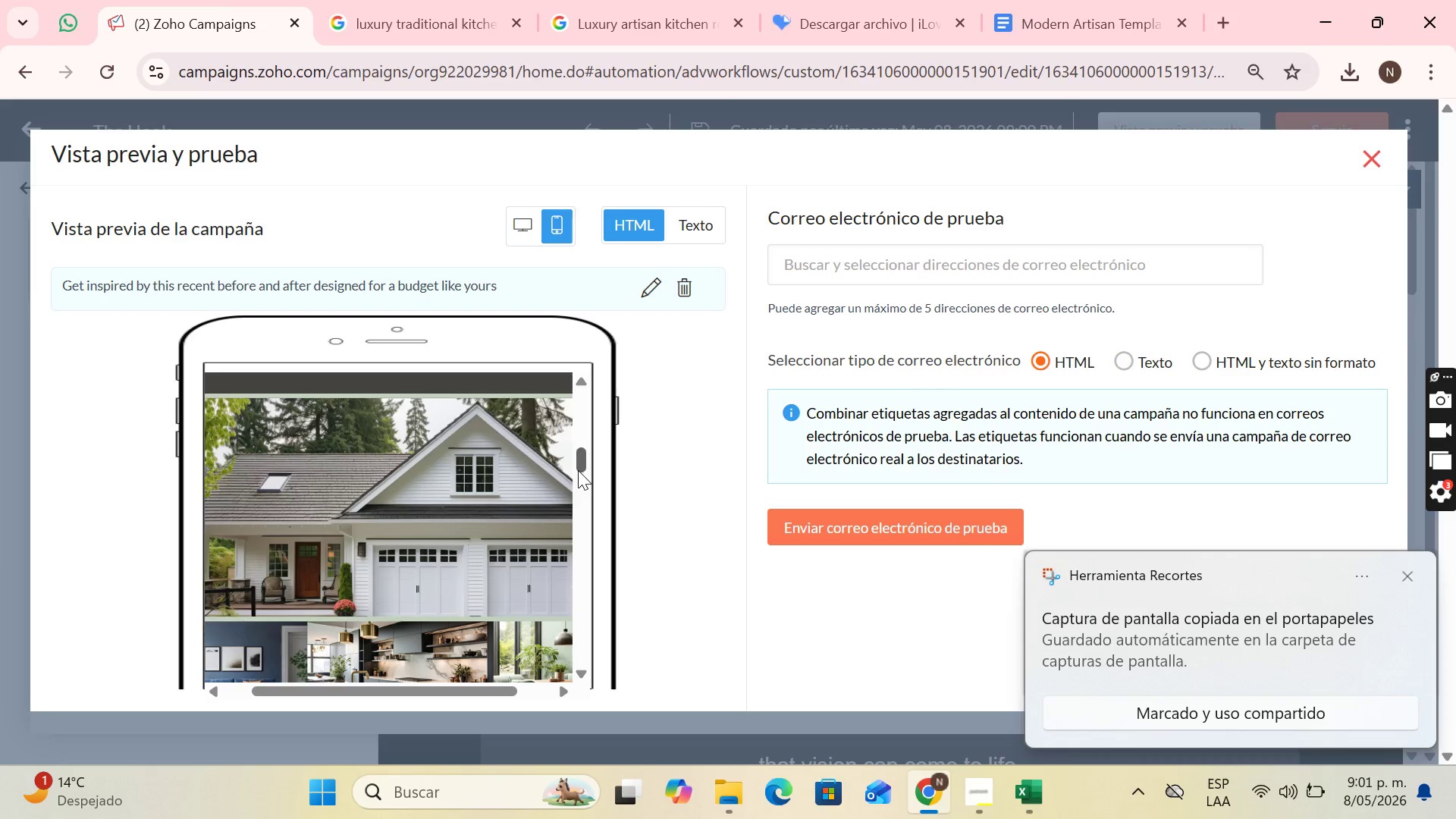 
left_click_drag(start_coordinate=[578, 470], to_coordinate=[588, 500])
 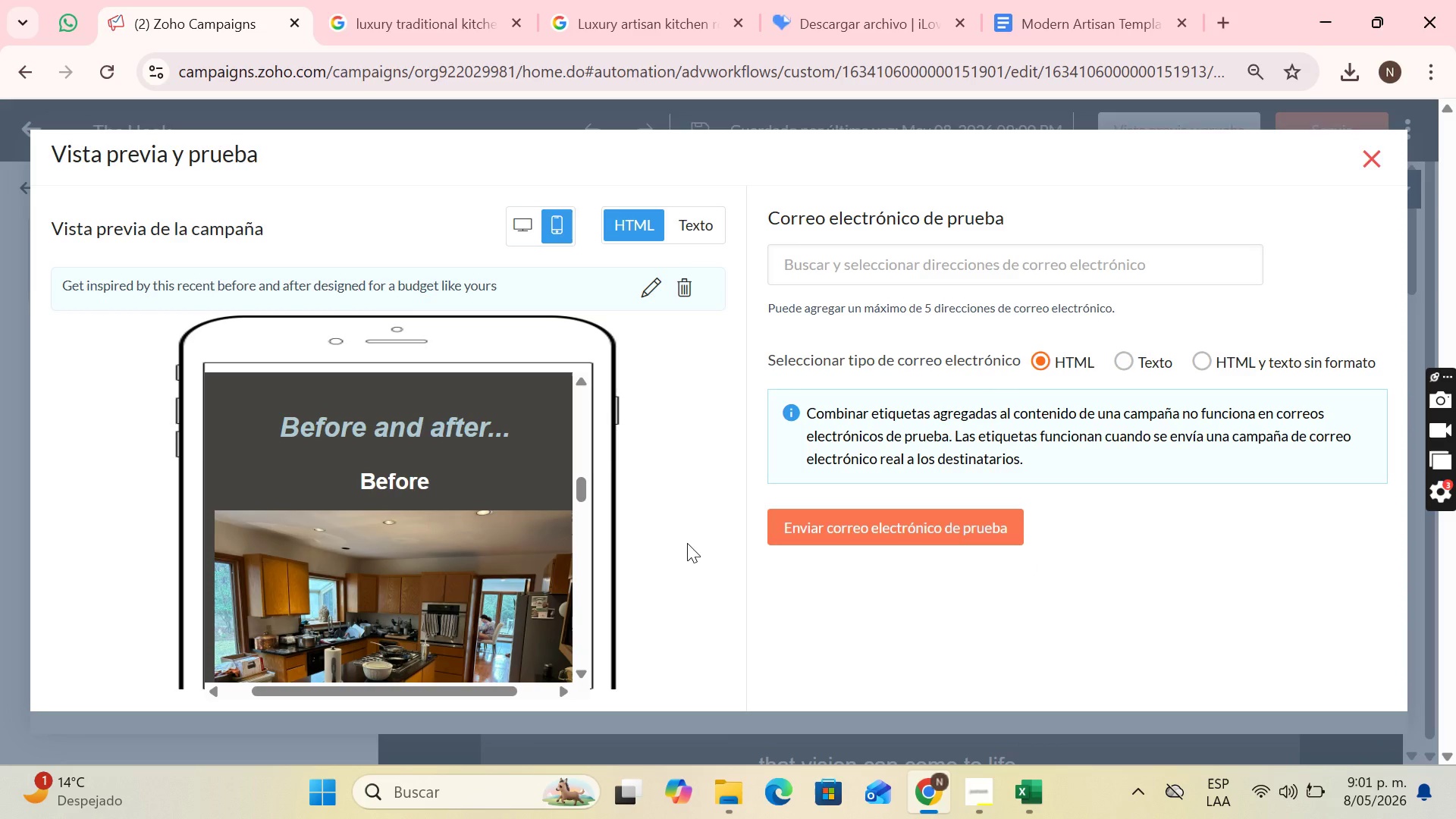 
key(PrintScreen)
 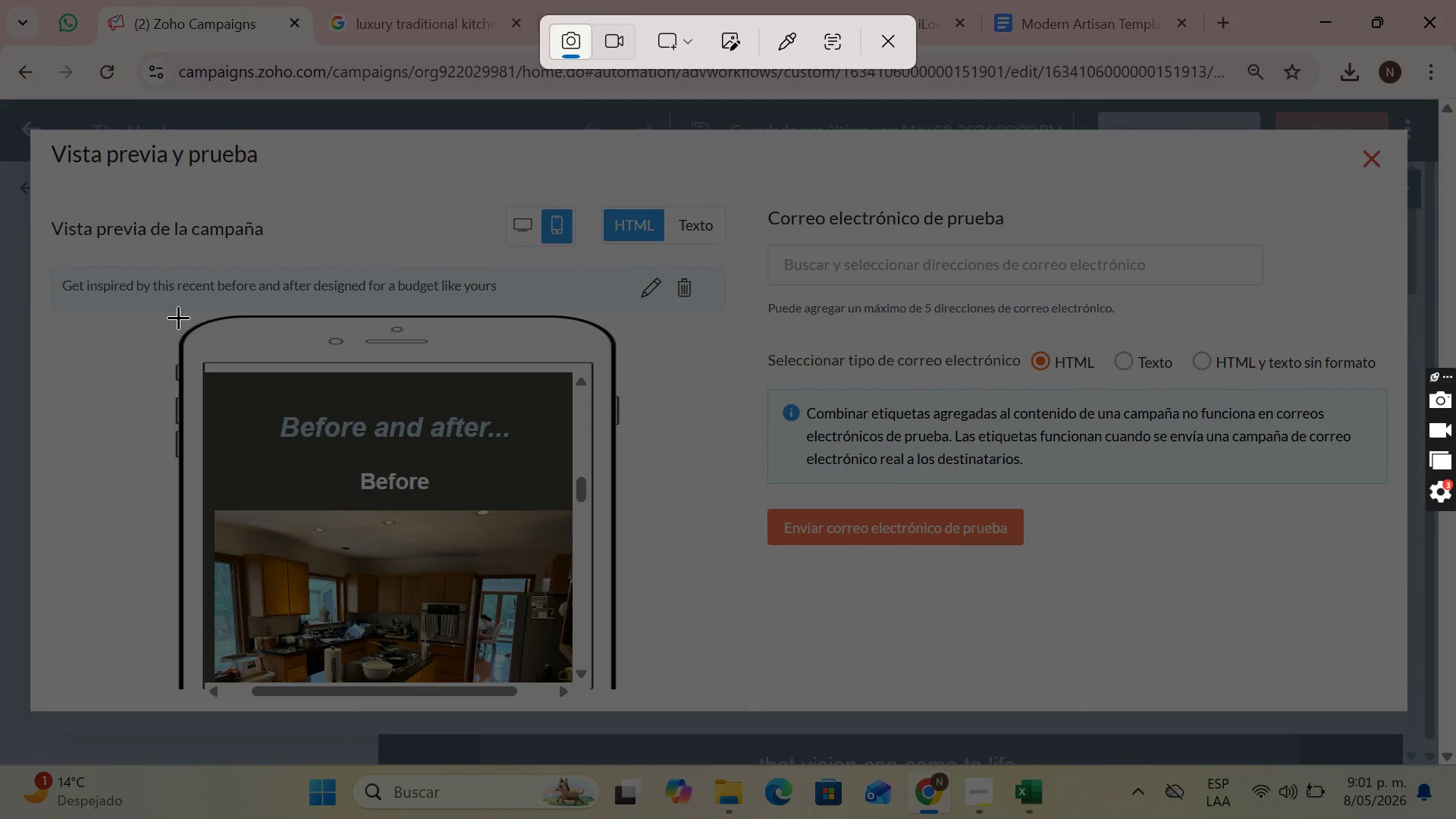 
left_click_drag(start_coordinate=[168, 313], to_coordinate=[625, 707])
 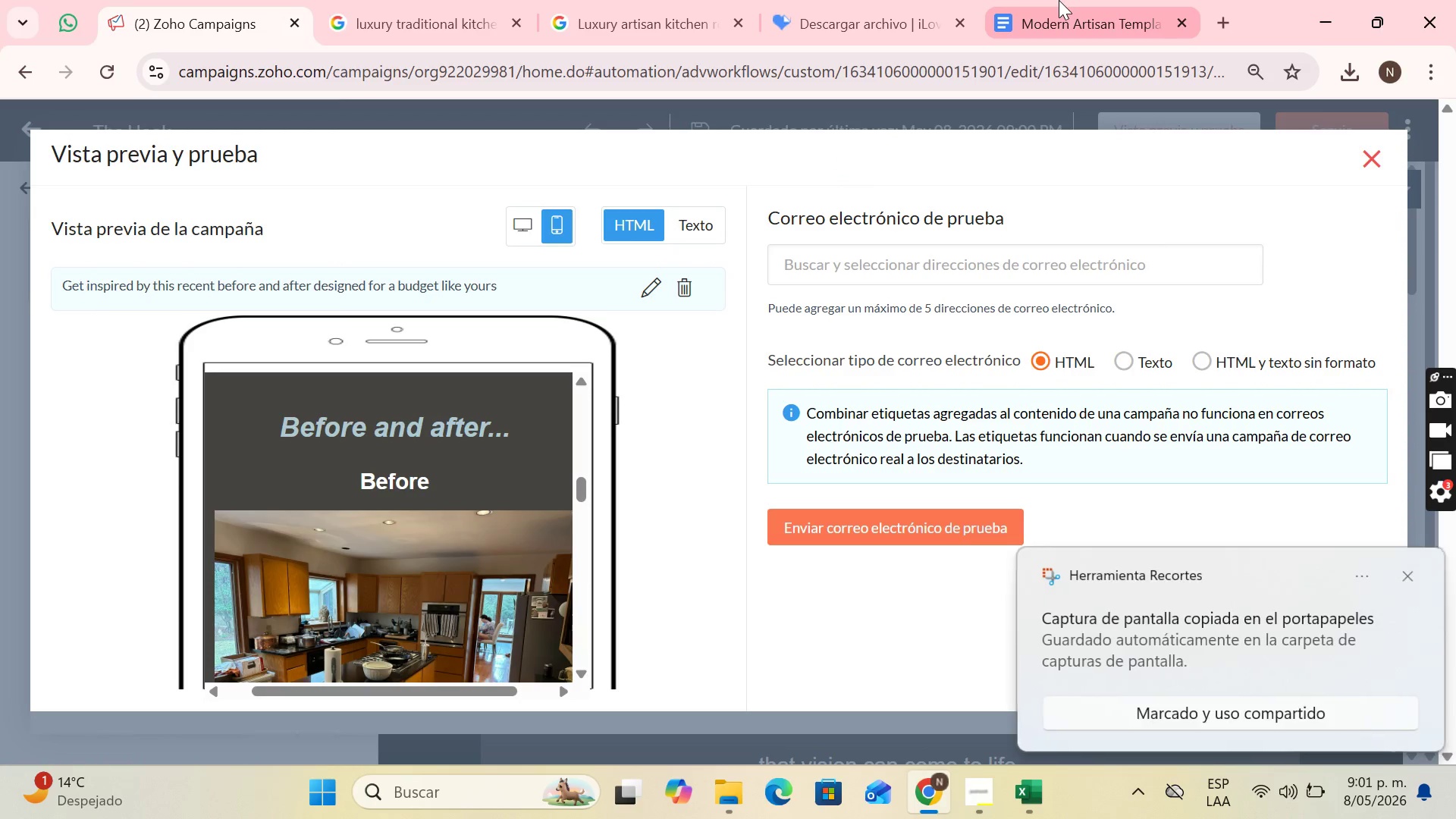 
left_click([1059, 0])
 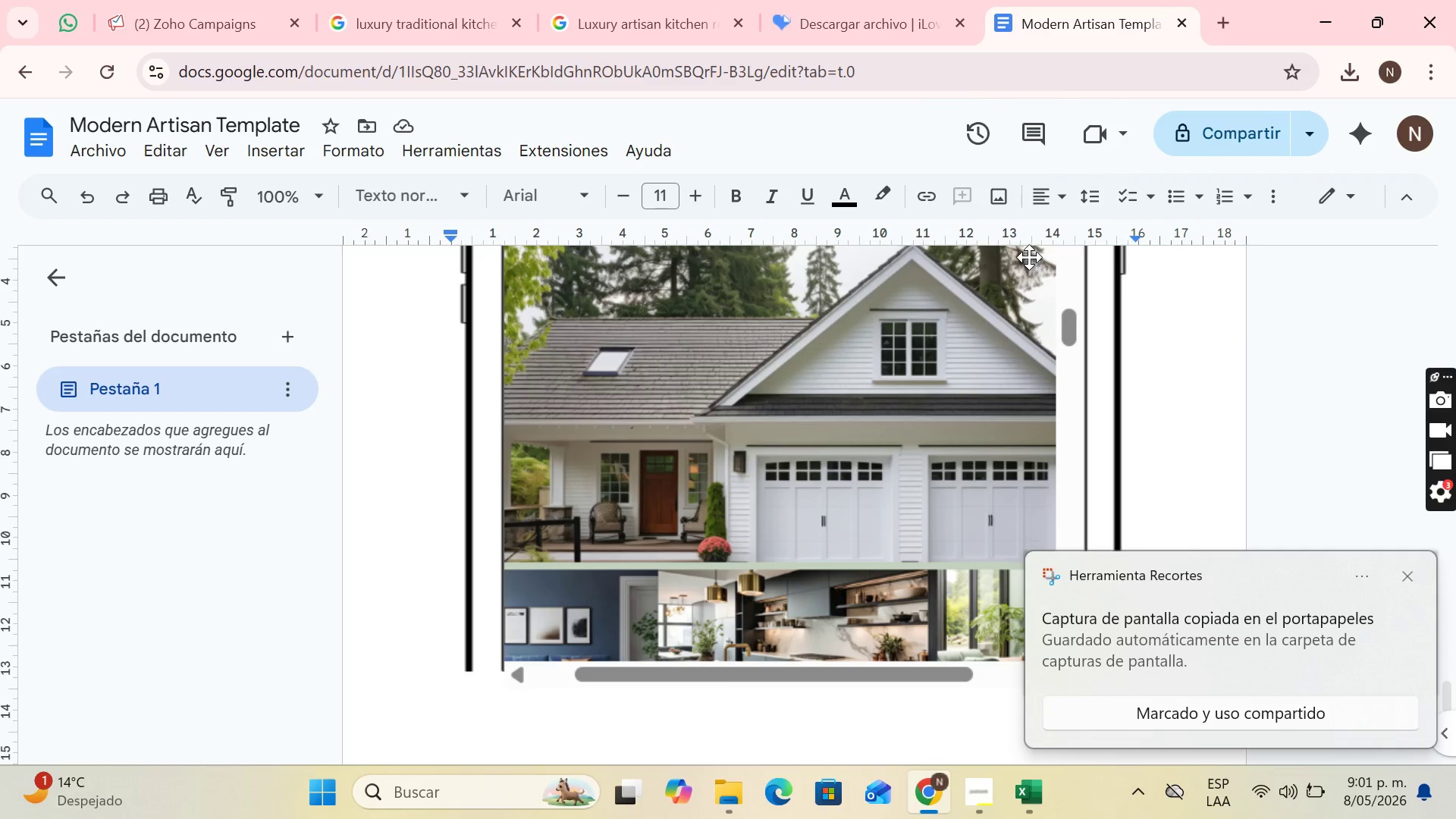 
key(Control+V)
 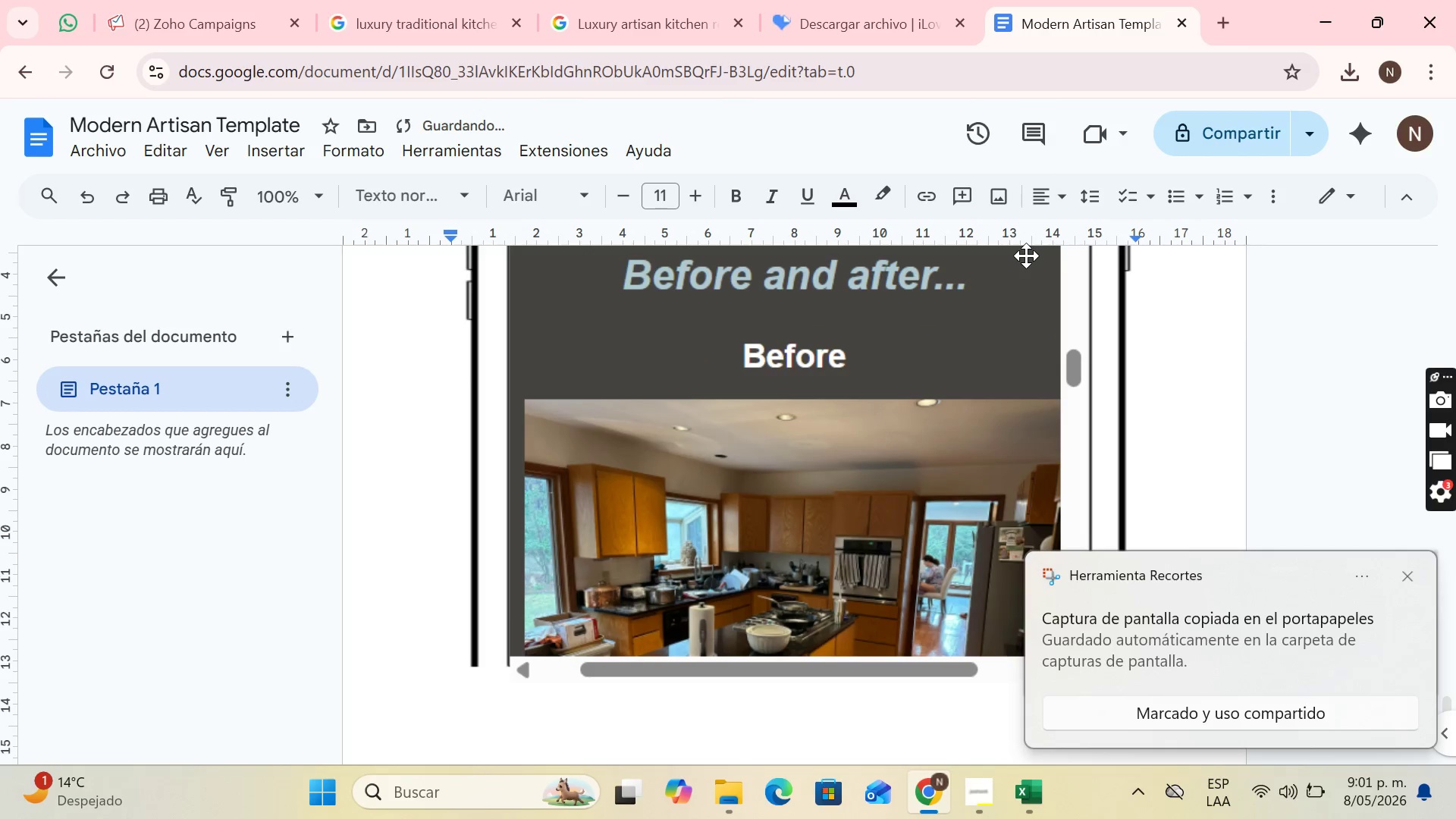 
key(Enter)
 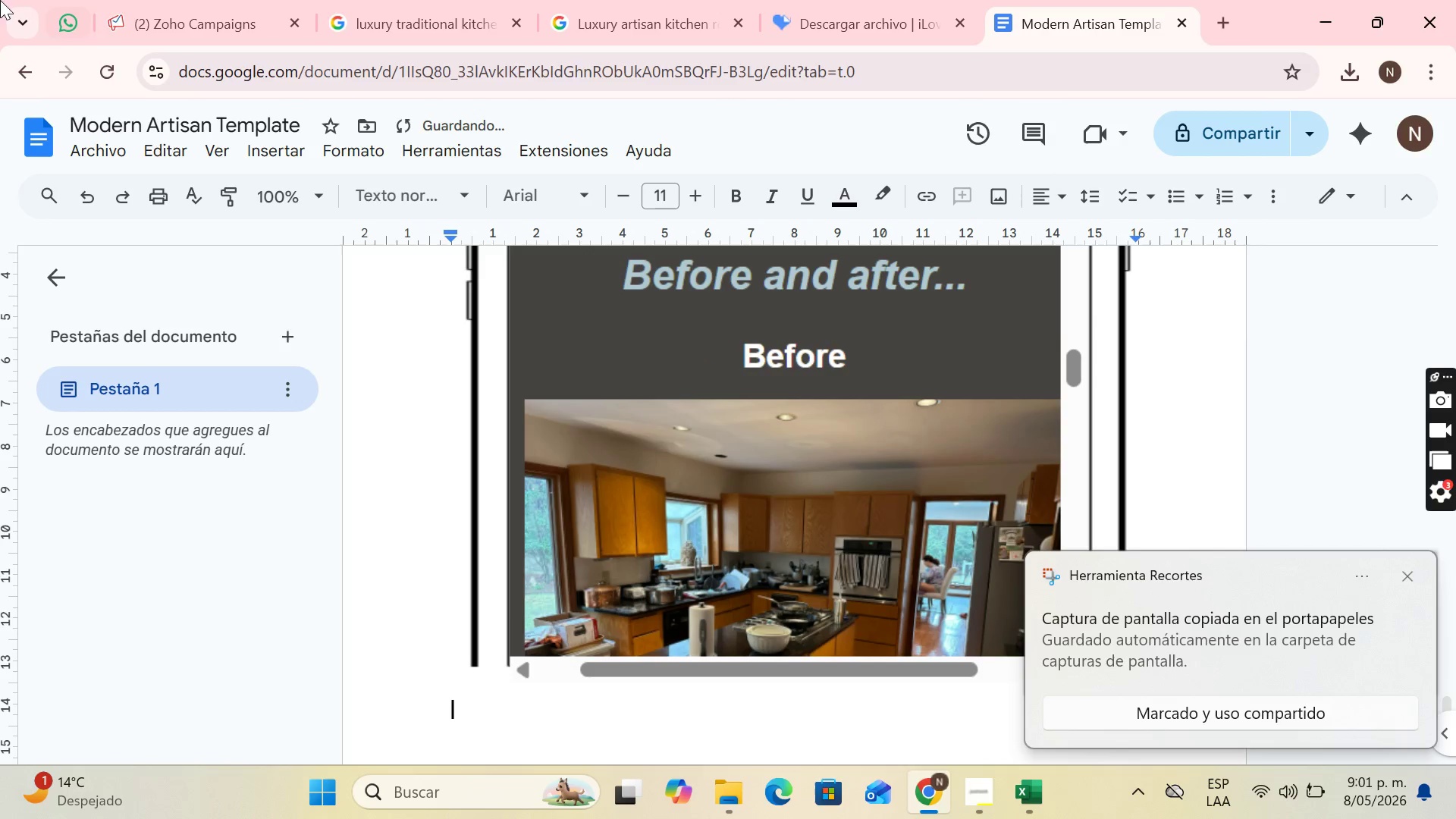 
left_click([171, 0])
 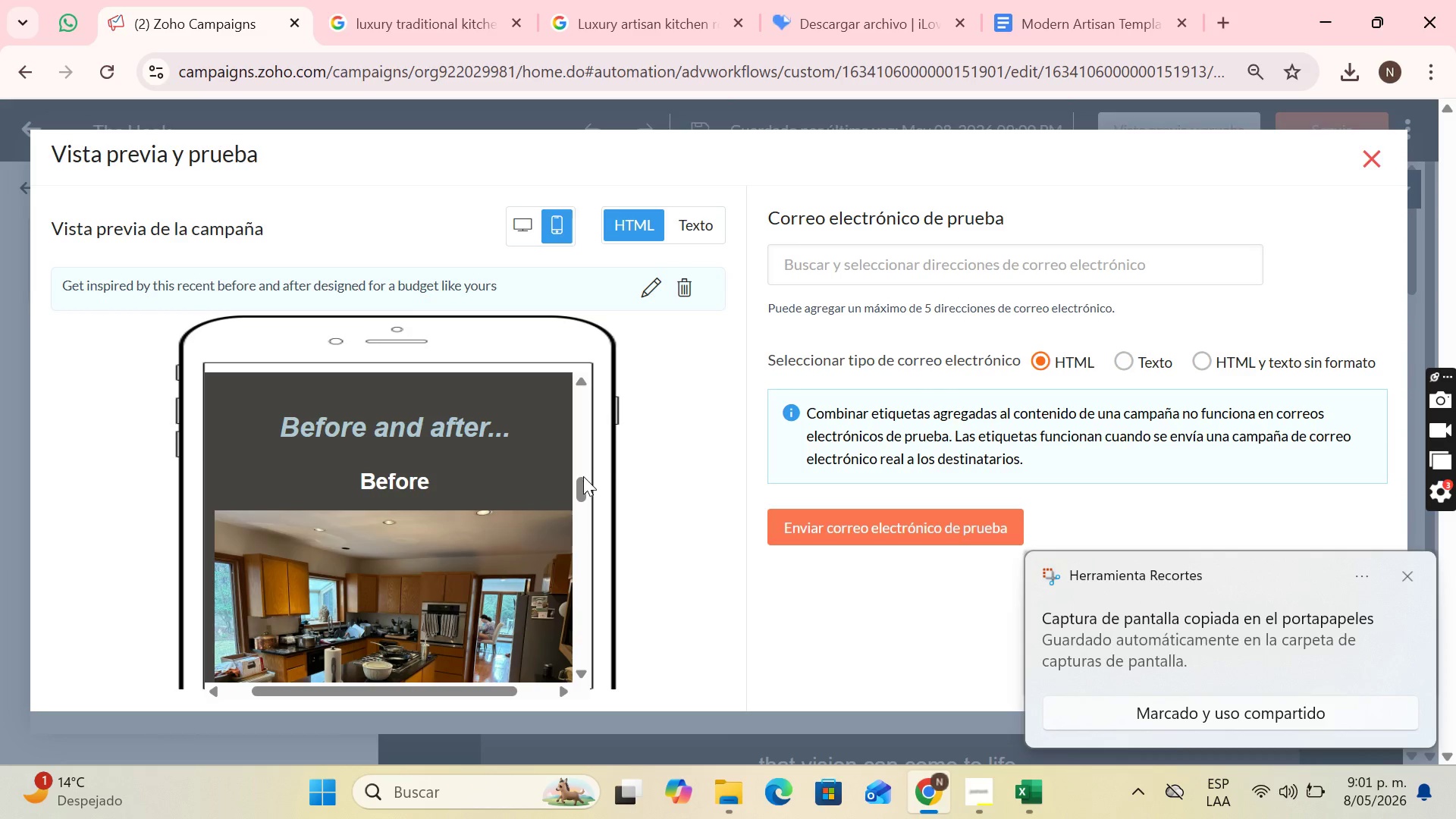 
left_click_drag(start_coordinate=[584, 479], to_coordinate=[592, 508])
 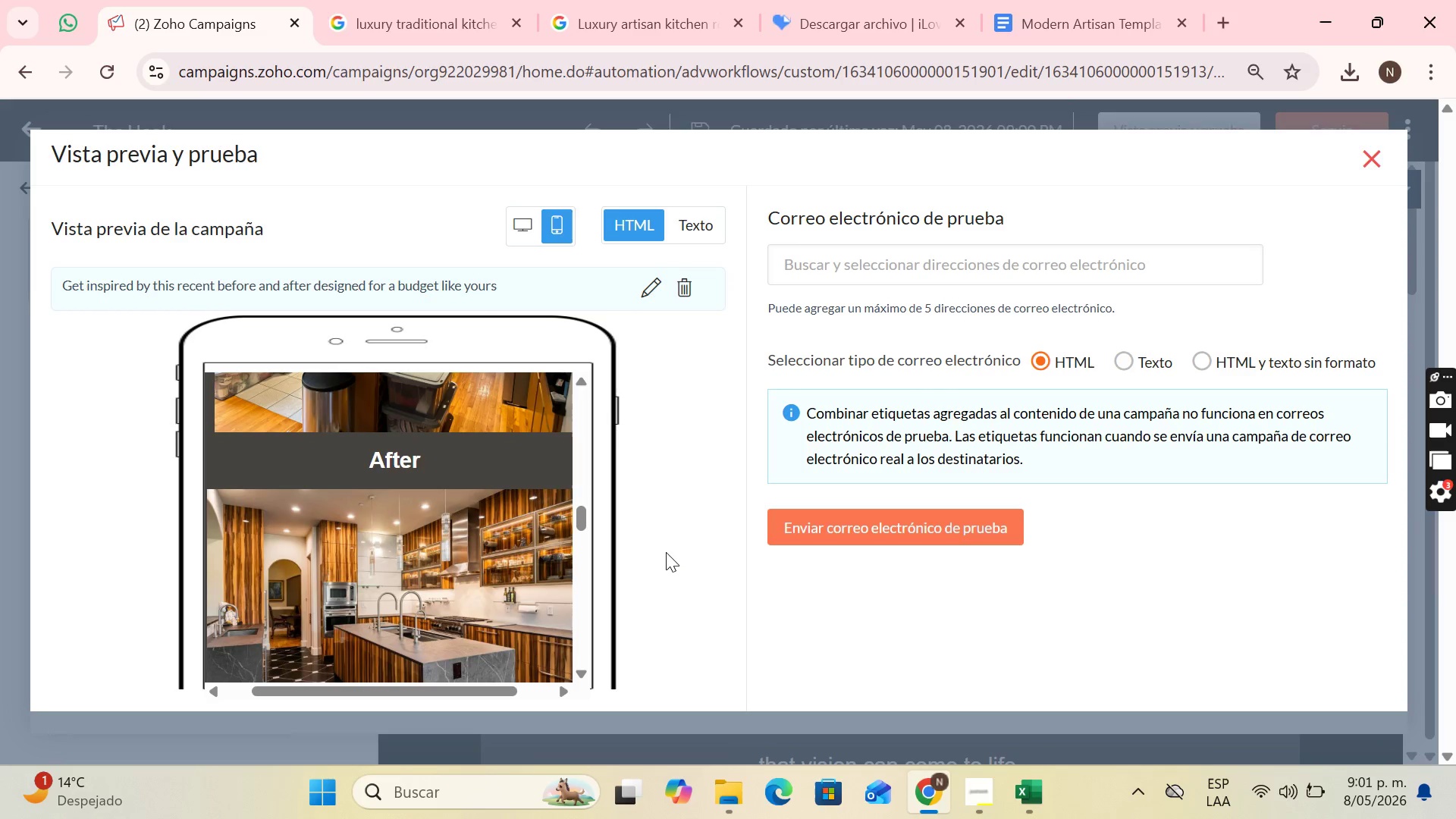 
key(PrintScreen)
 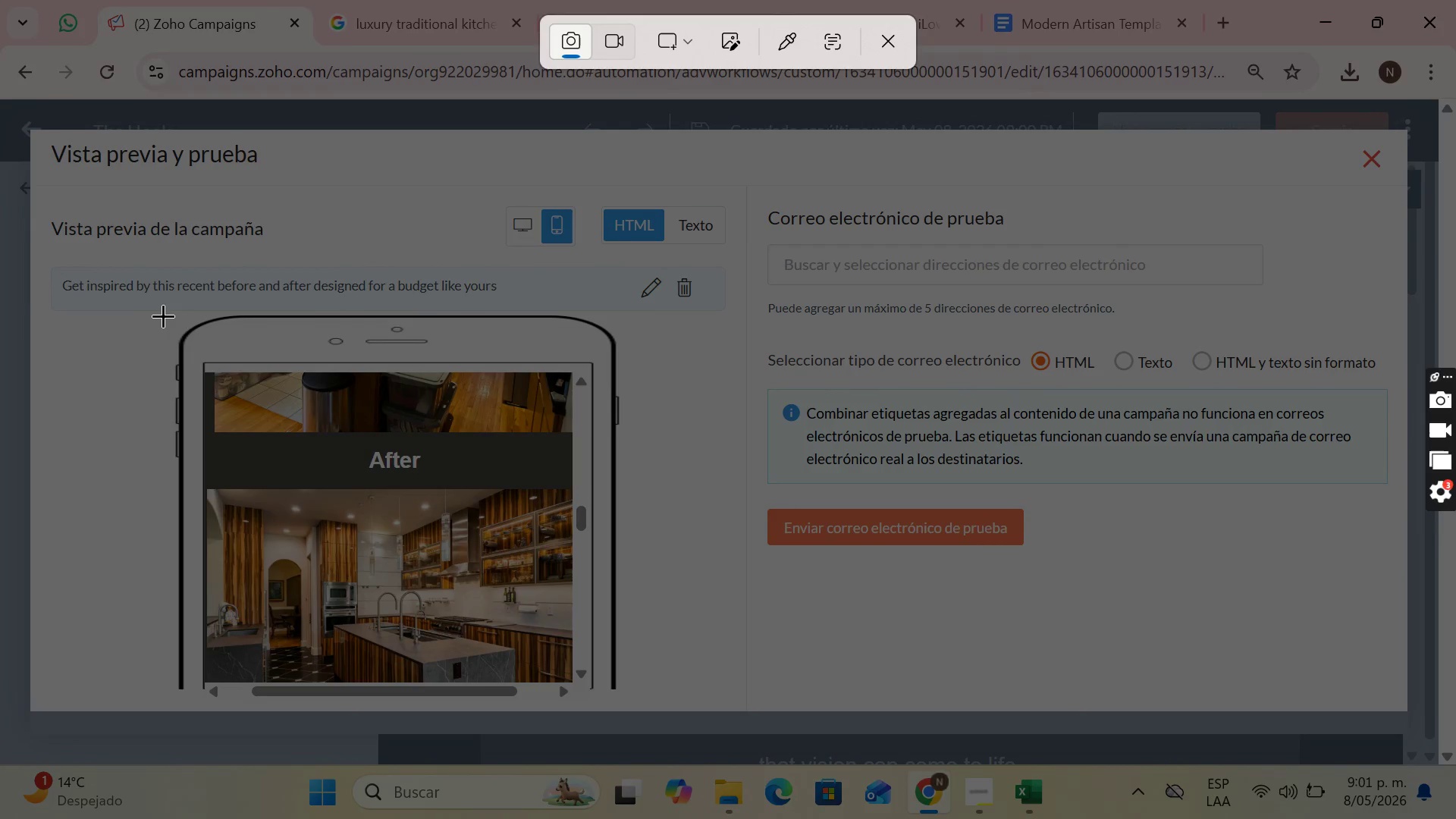 
left_click_drag(start_coordinate=[173, 312], to_coordinate=[626, 708])
 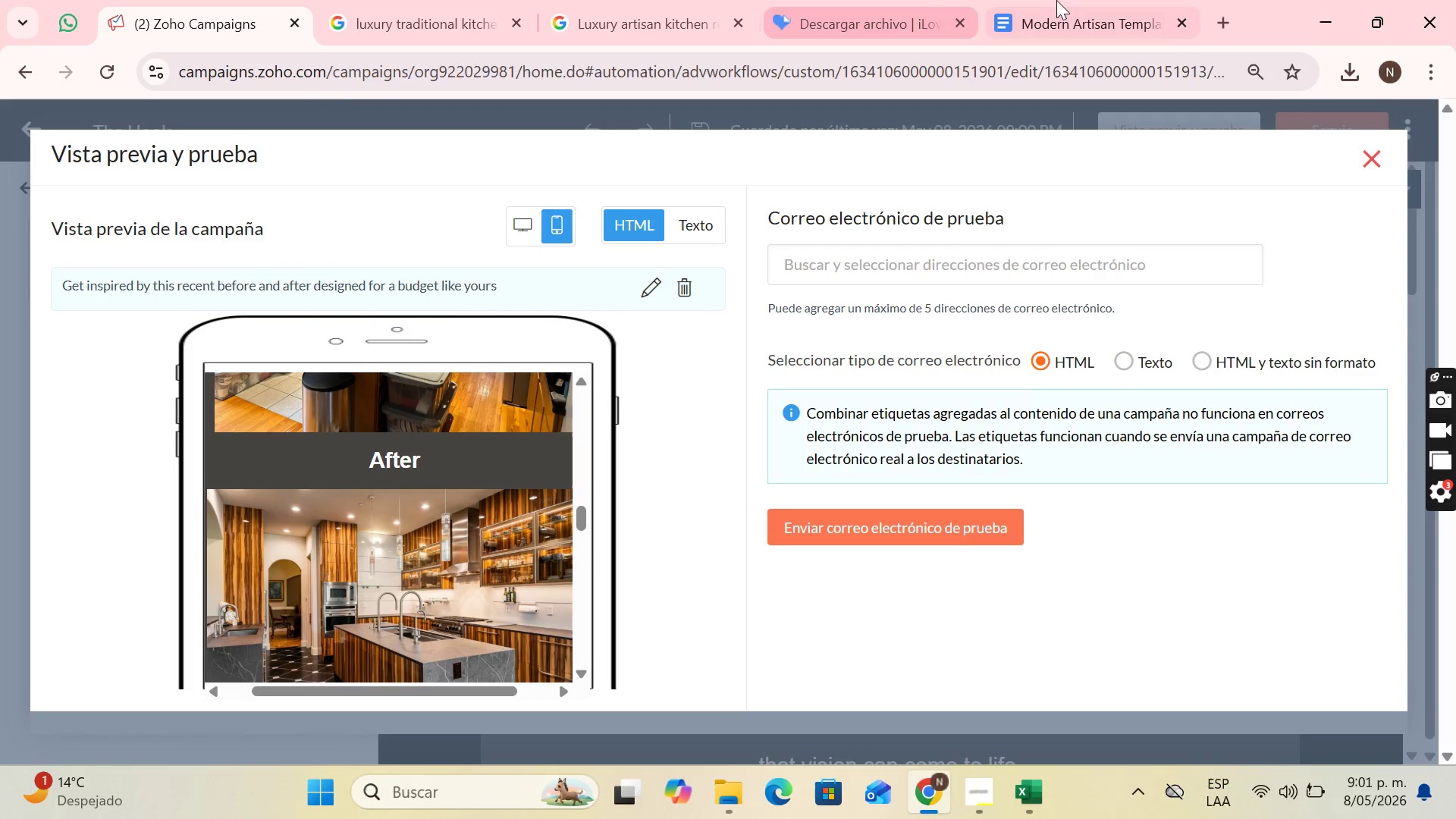 
left_click([1071, 0])
 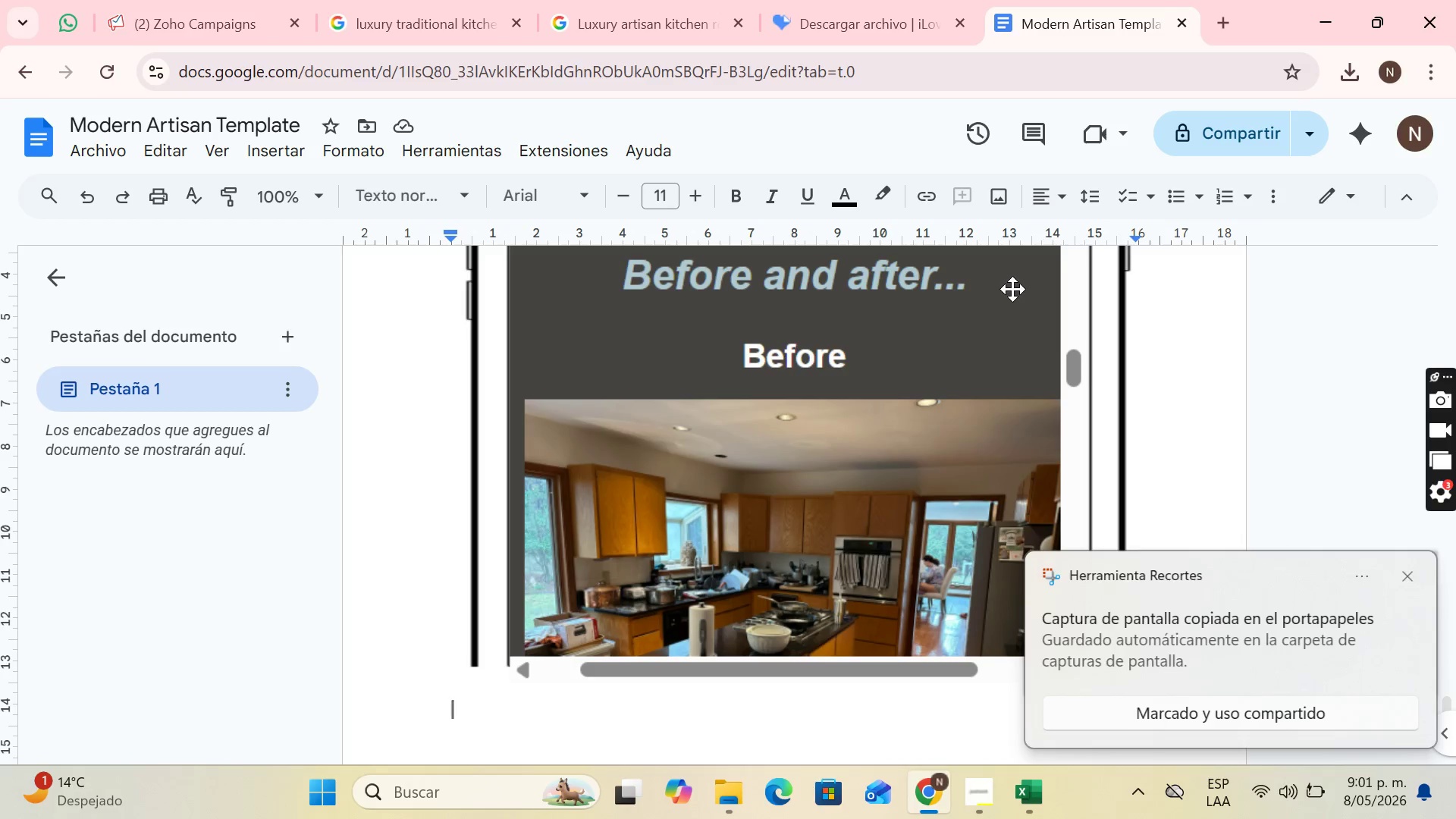 
key(Control+V)
 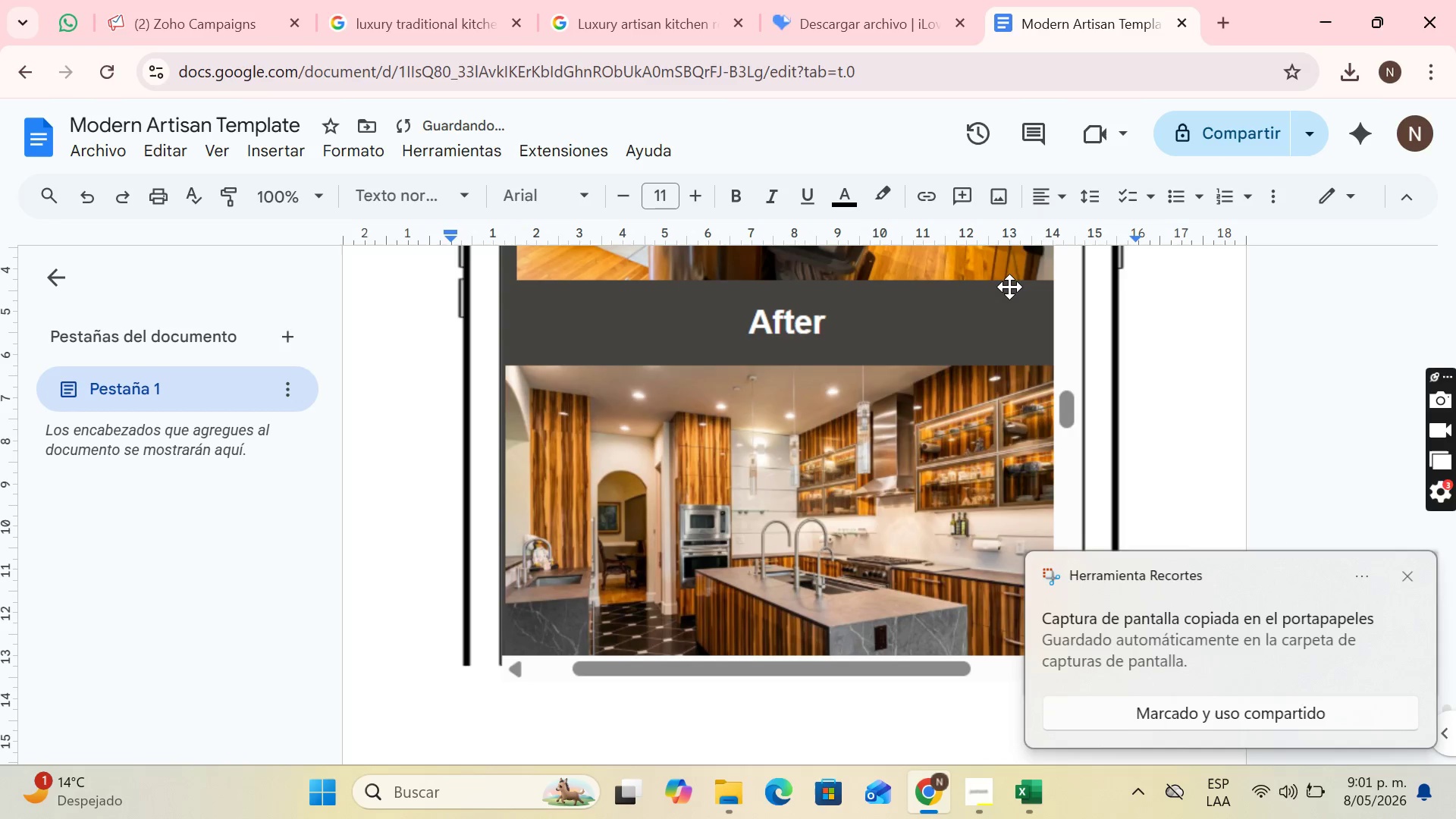 
key(Enter)
 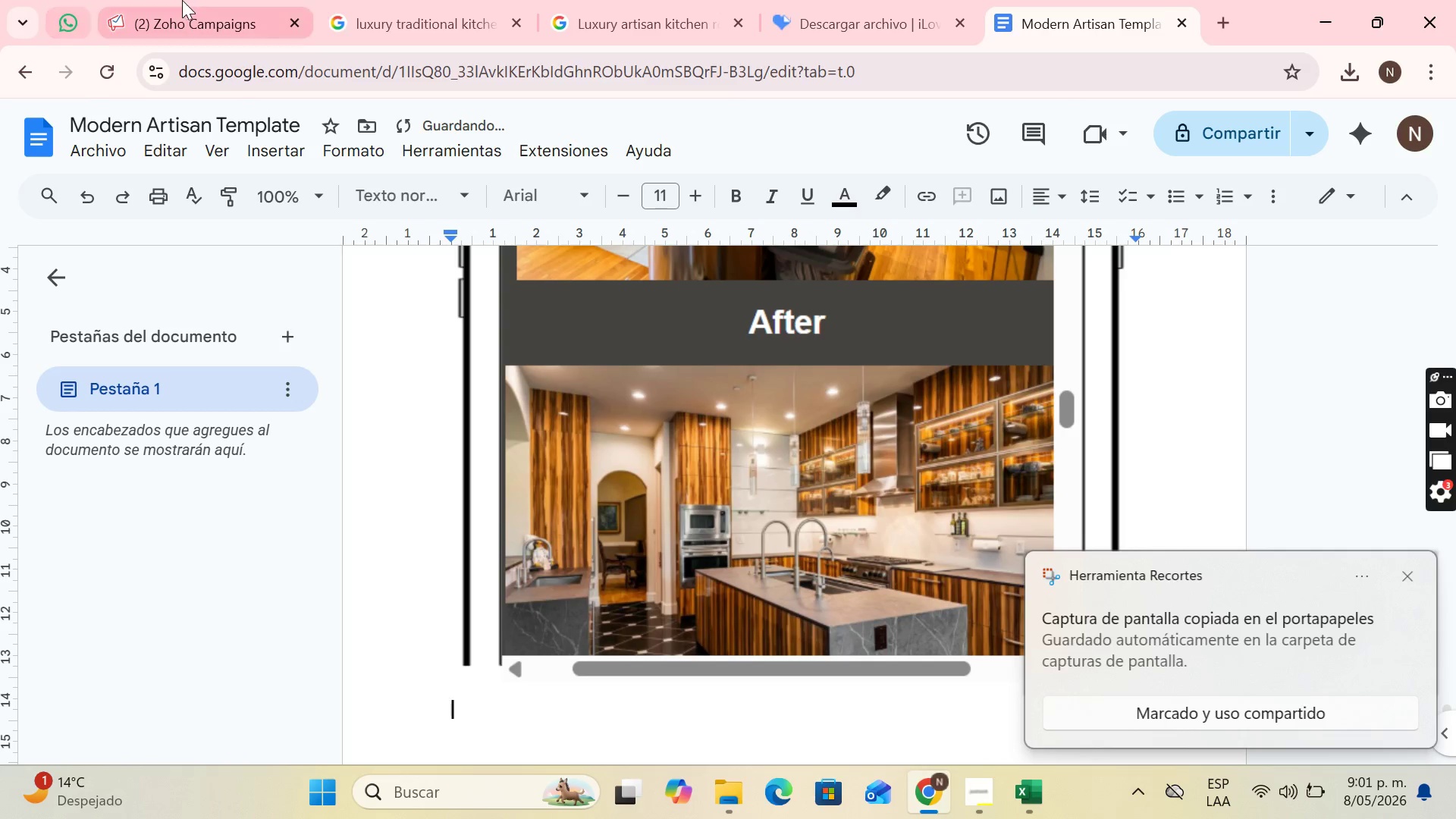 
left_click([206, 0])
 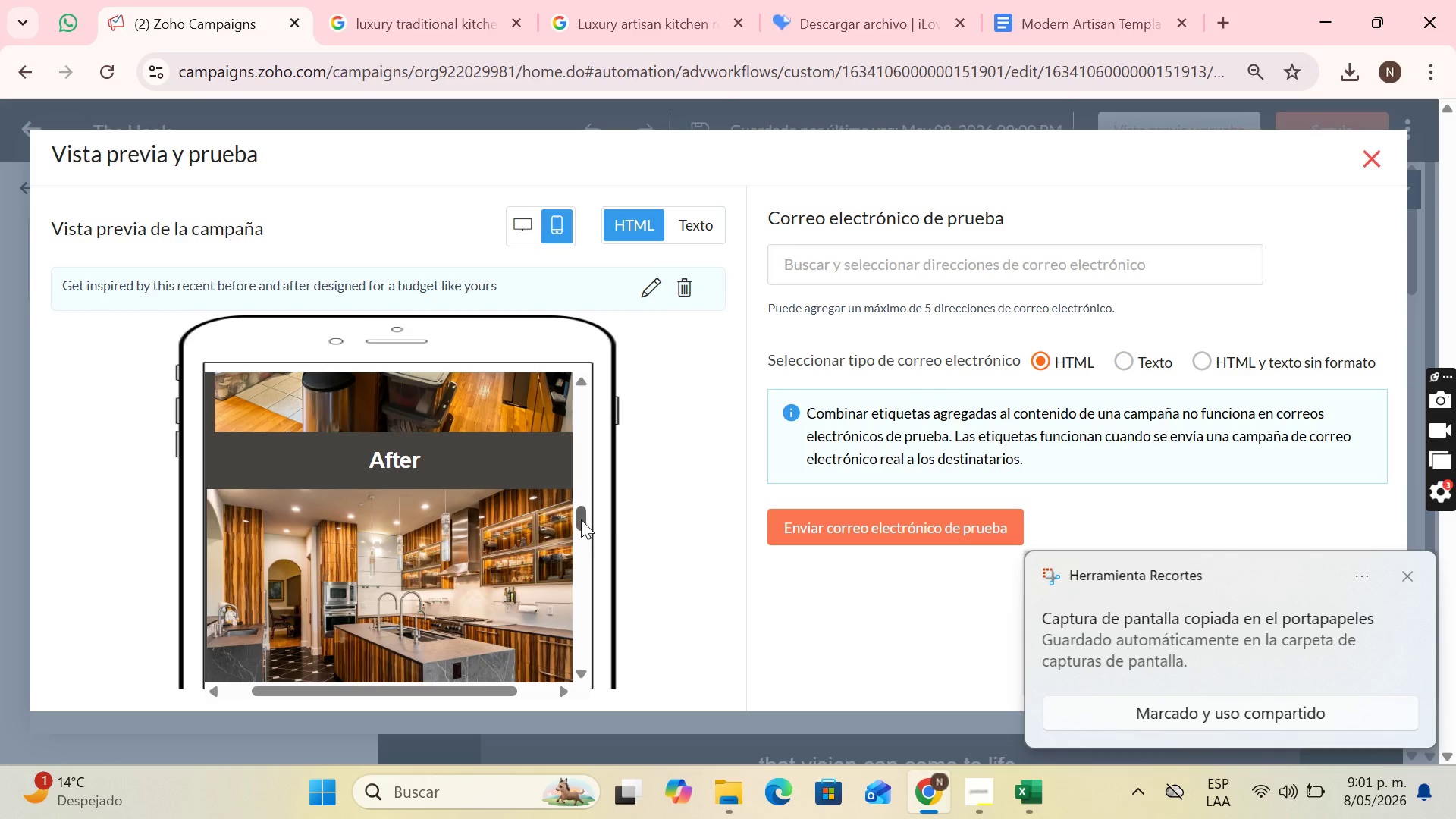 
left_click_drag(start_coordinate=[577, 517], to_coordinate=[585, 543])
 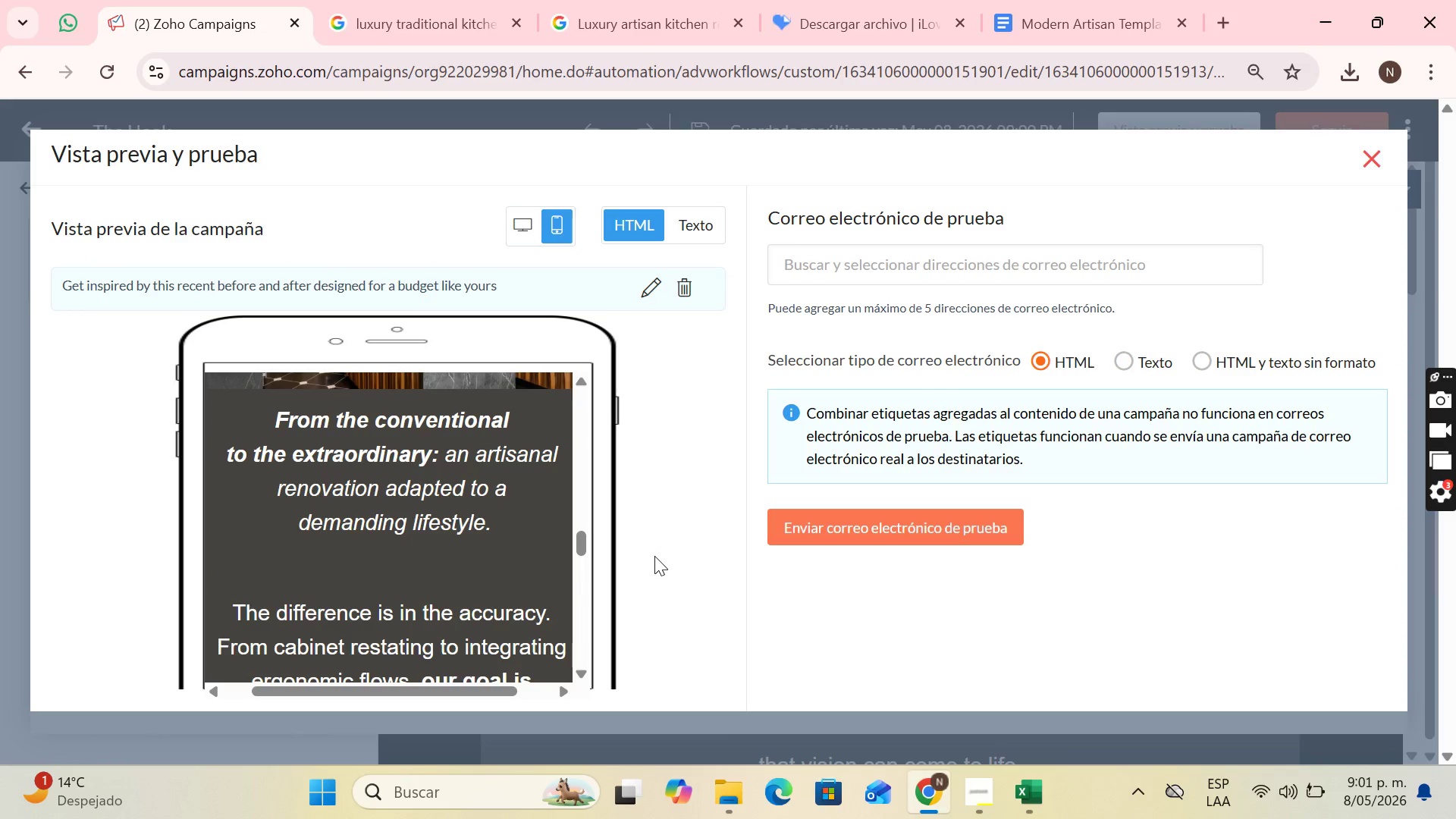 
key(PrintScreen)
 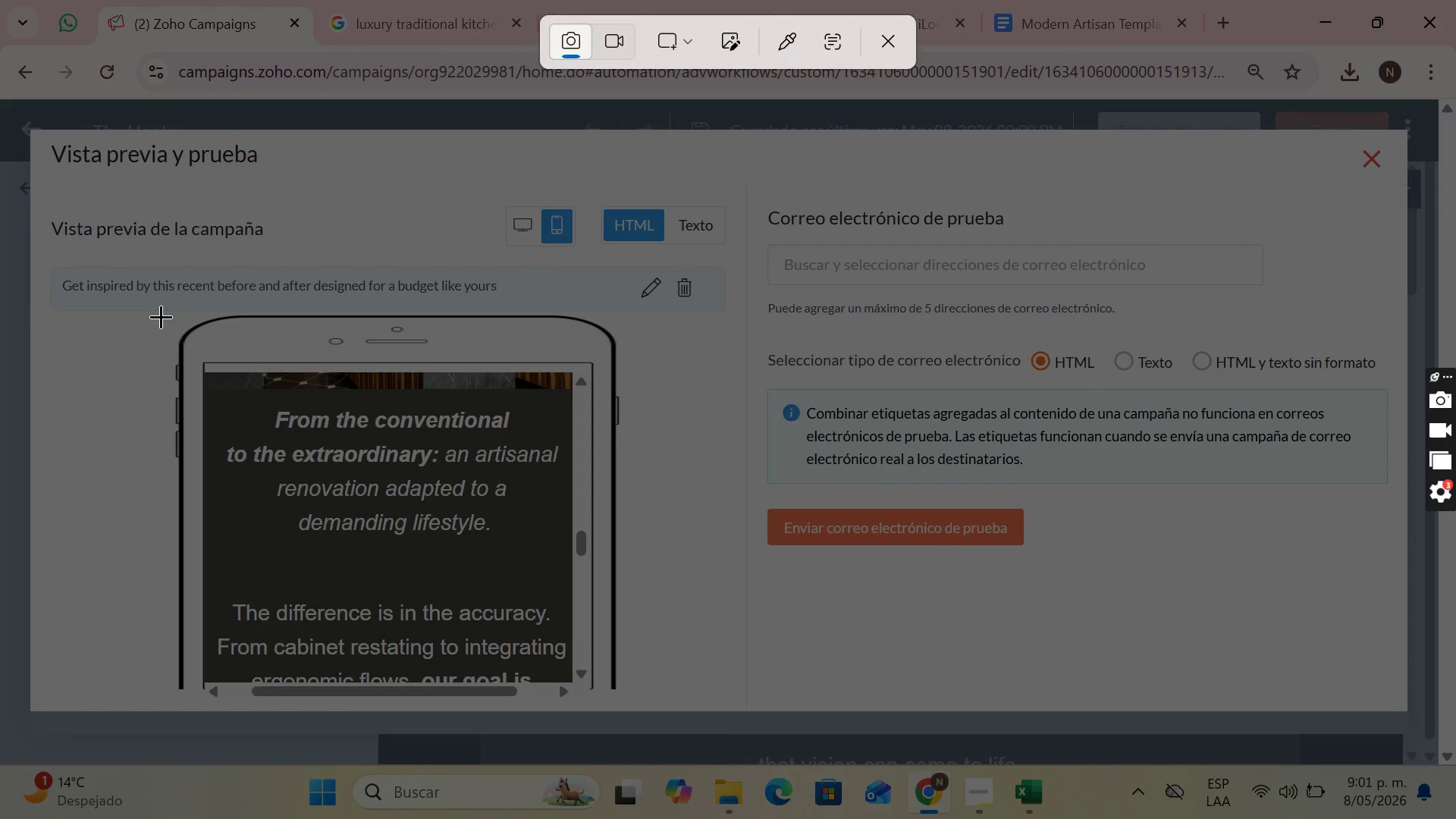 
left_click_drag(start_coordinate=[162, 313], to_coordinate=[632, 711])
 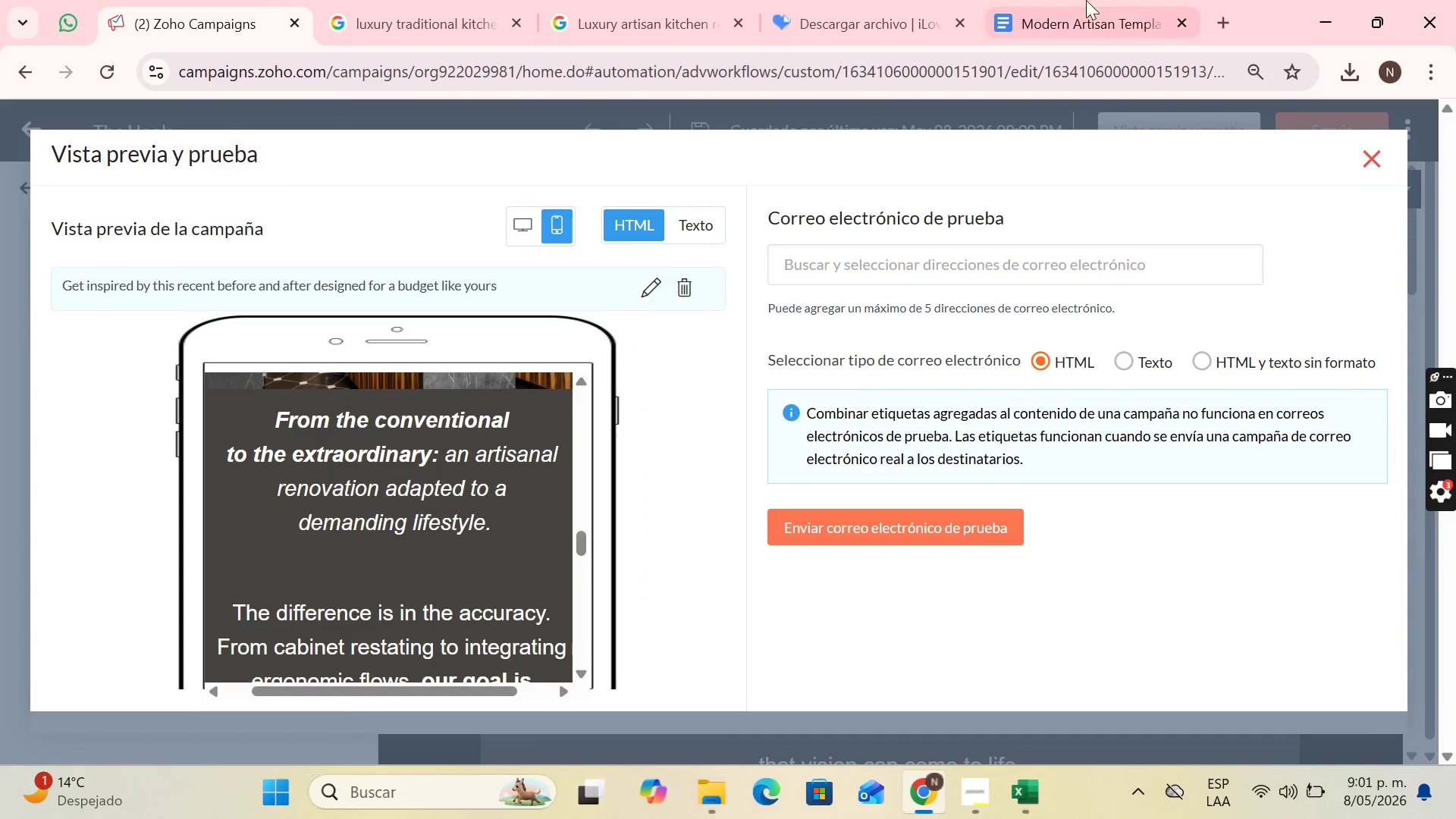 
left_click([1094, 0])
 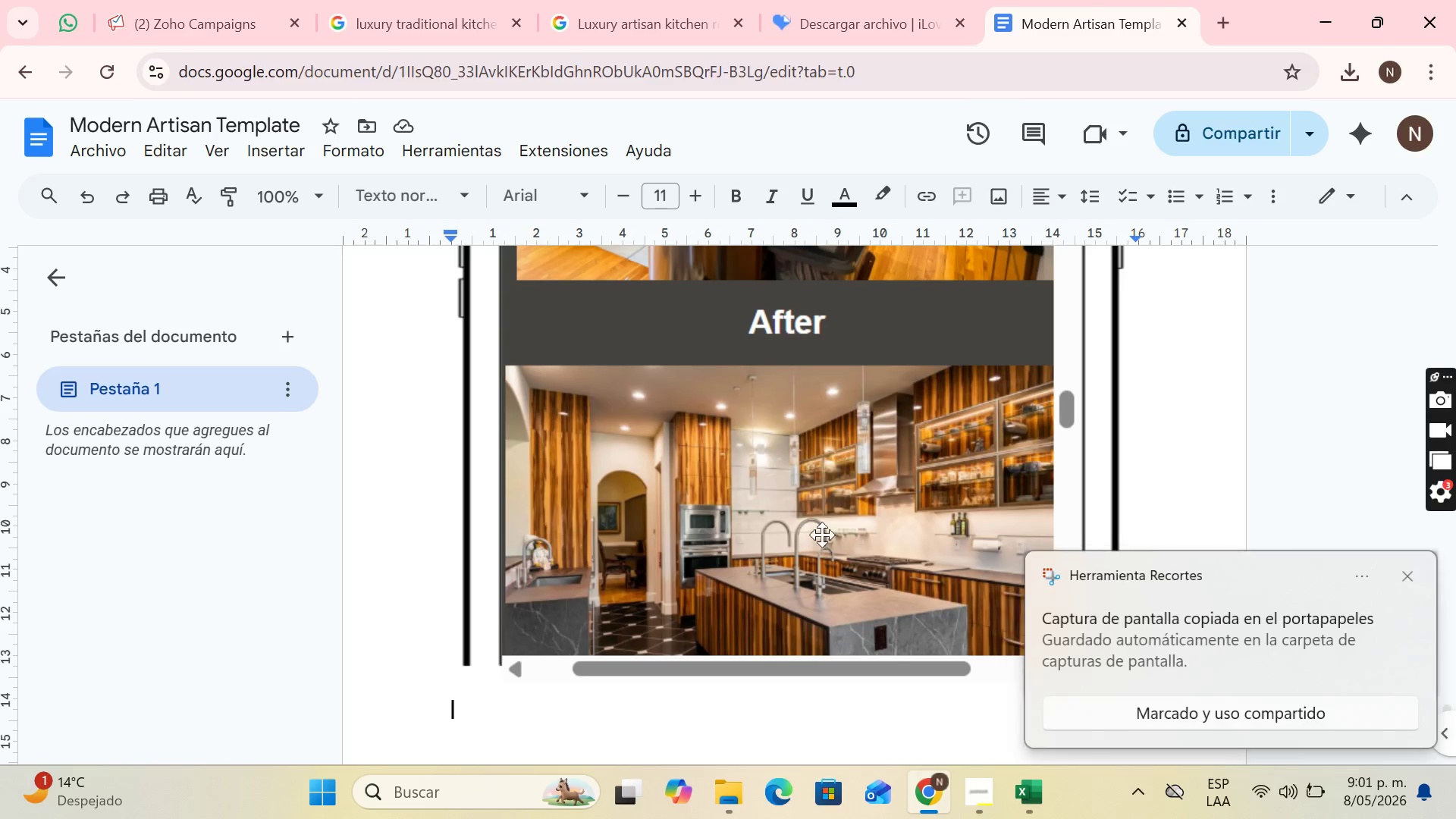 
key(Control+V)
 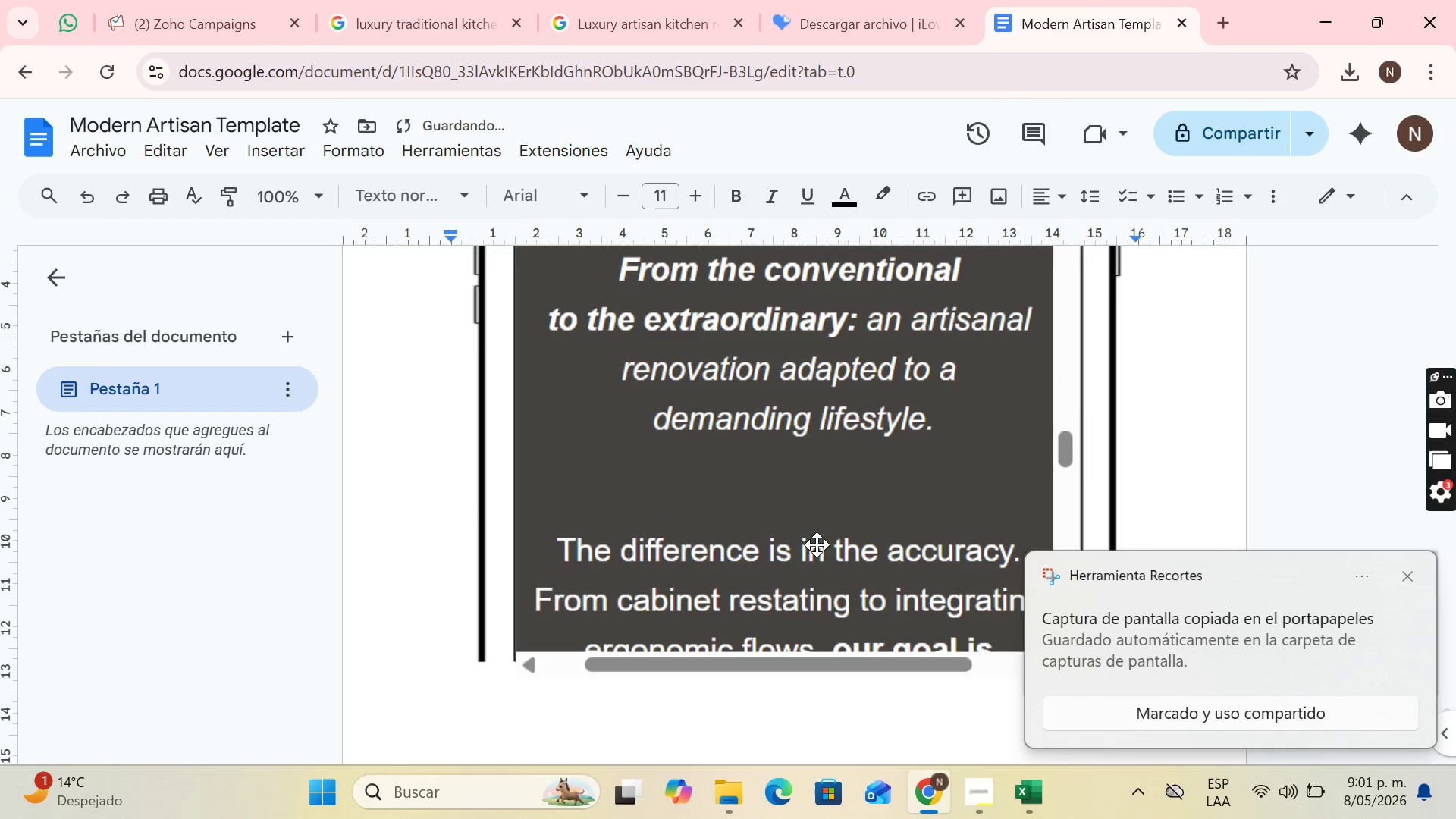 
key(Enter)
 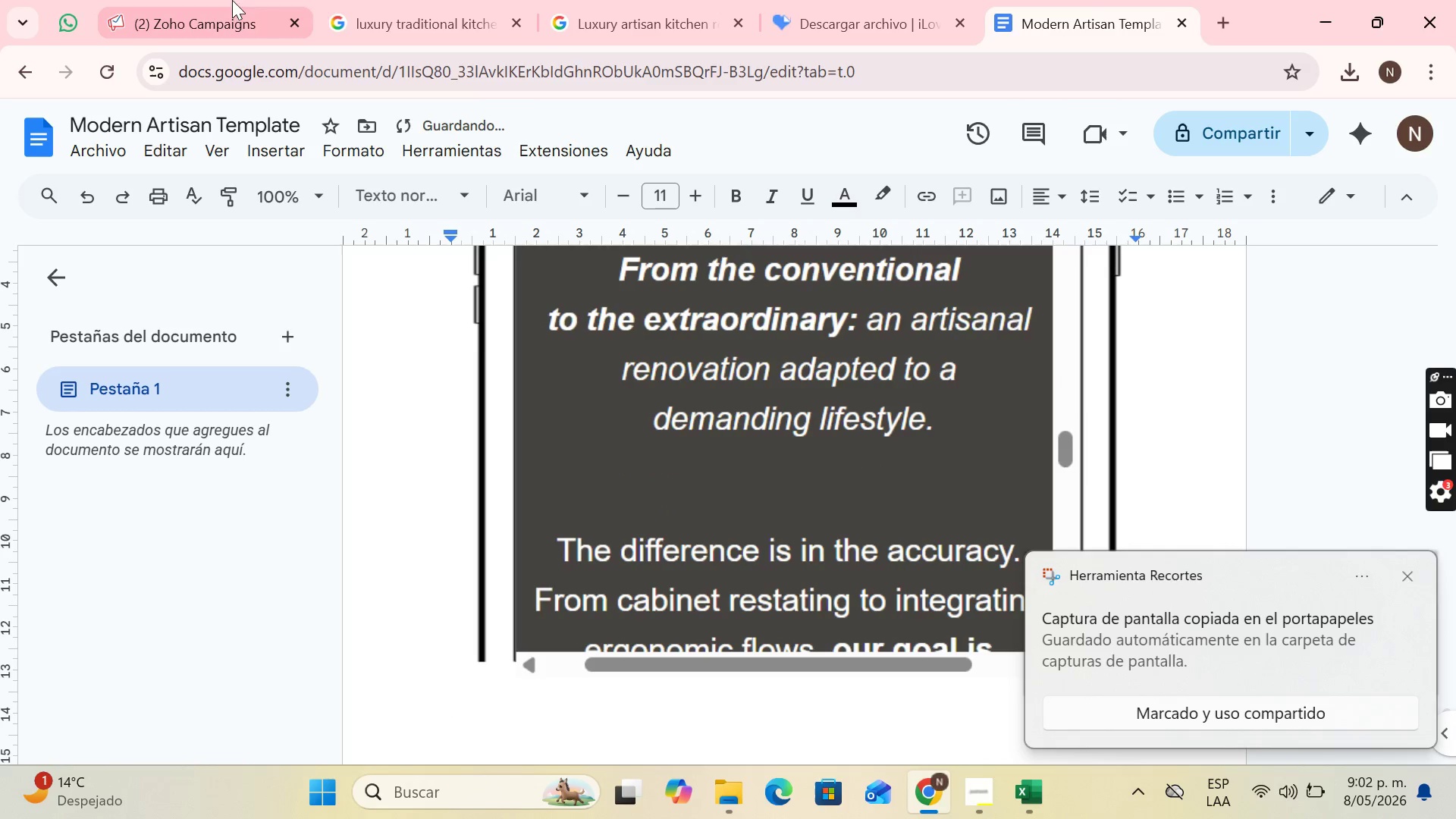 
left_click([175, 0])
 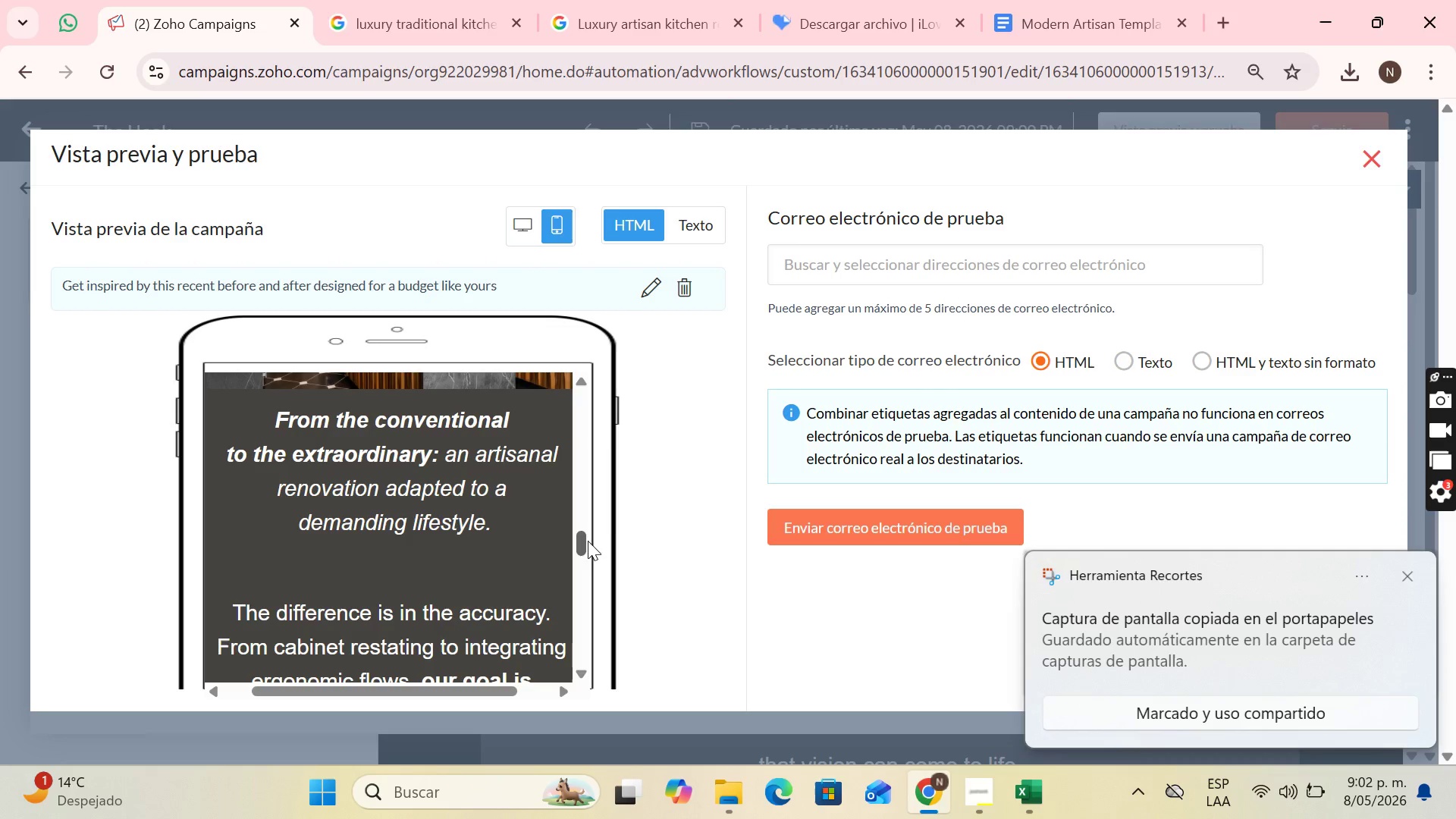 
left_click_drag(start_coordinate=[582, 544], to_coordinate=[591, 569])
 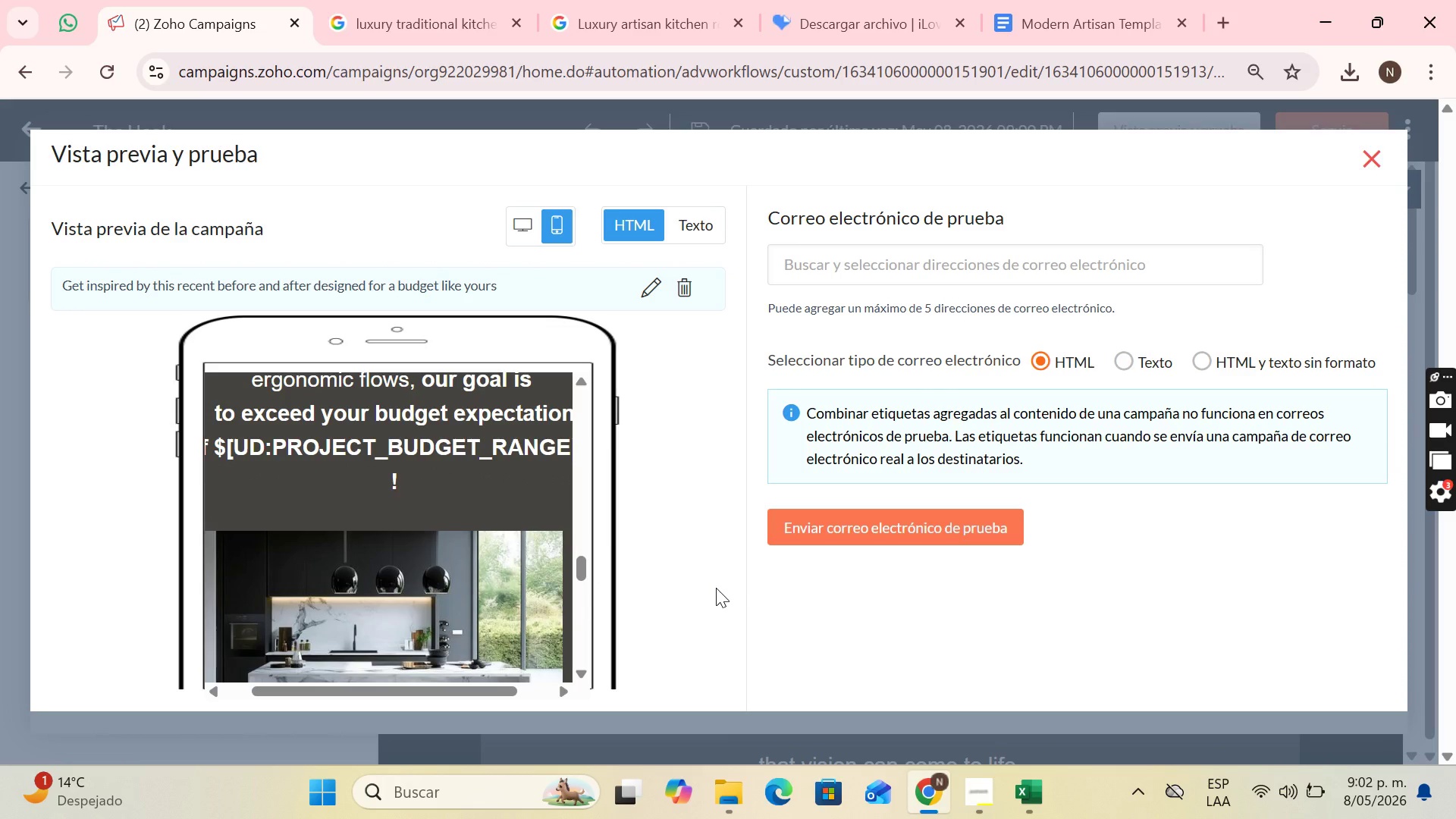 
key(PrintScreen)
 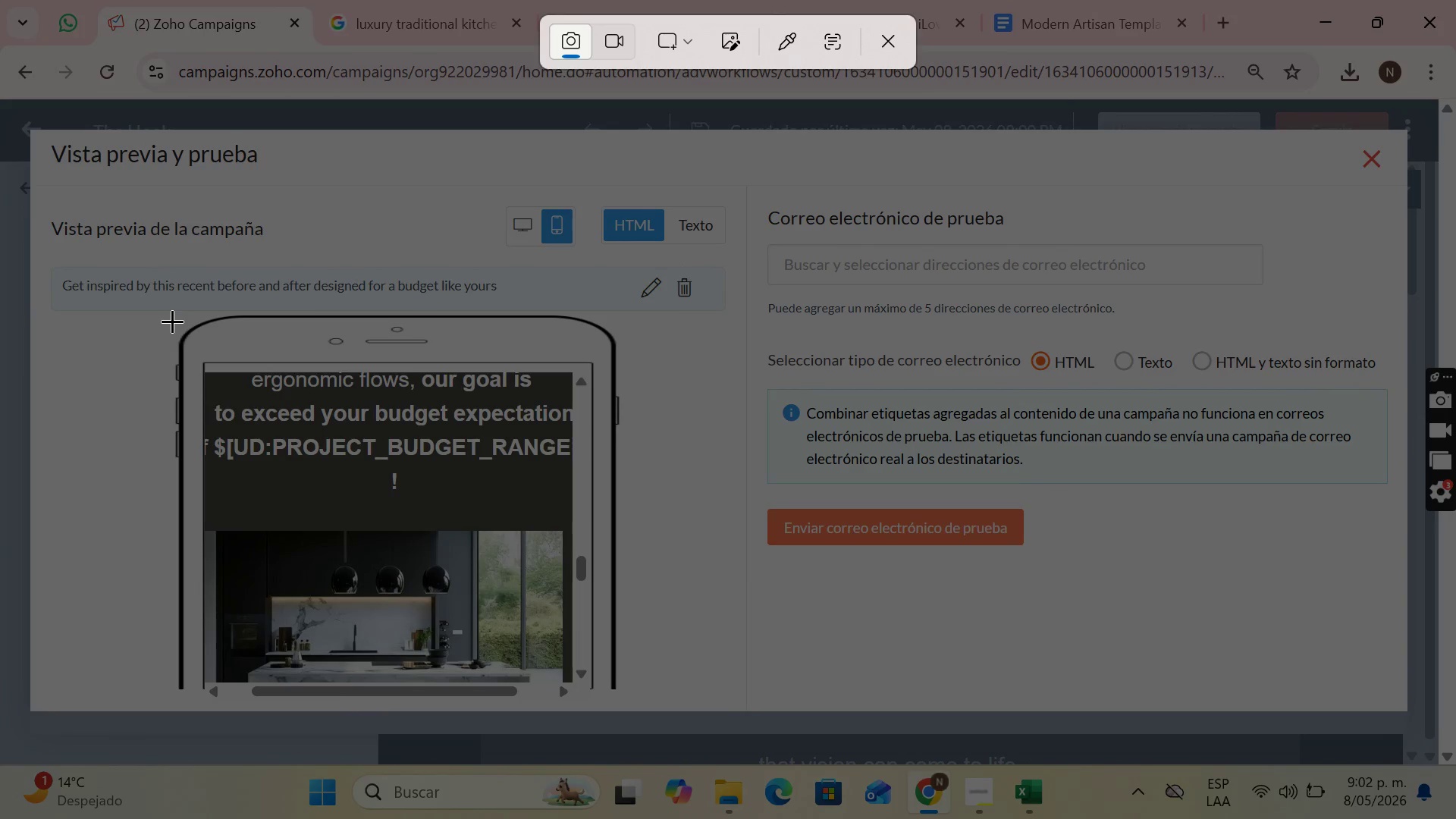 
left_click_drag(start_coordinate=[171, 313], to_coordinate=[623, 710])
 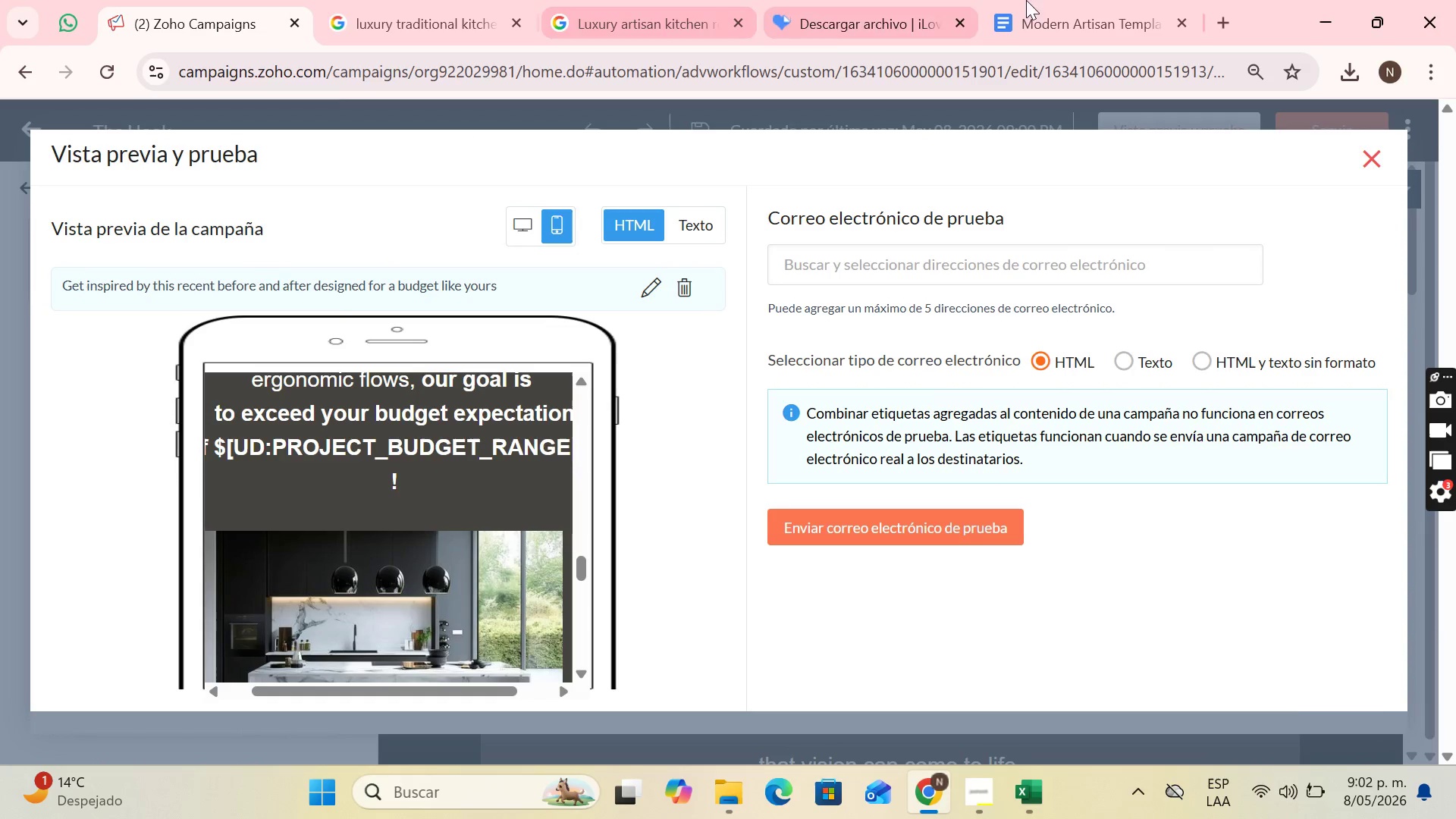 
left_click([1101, 0])
 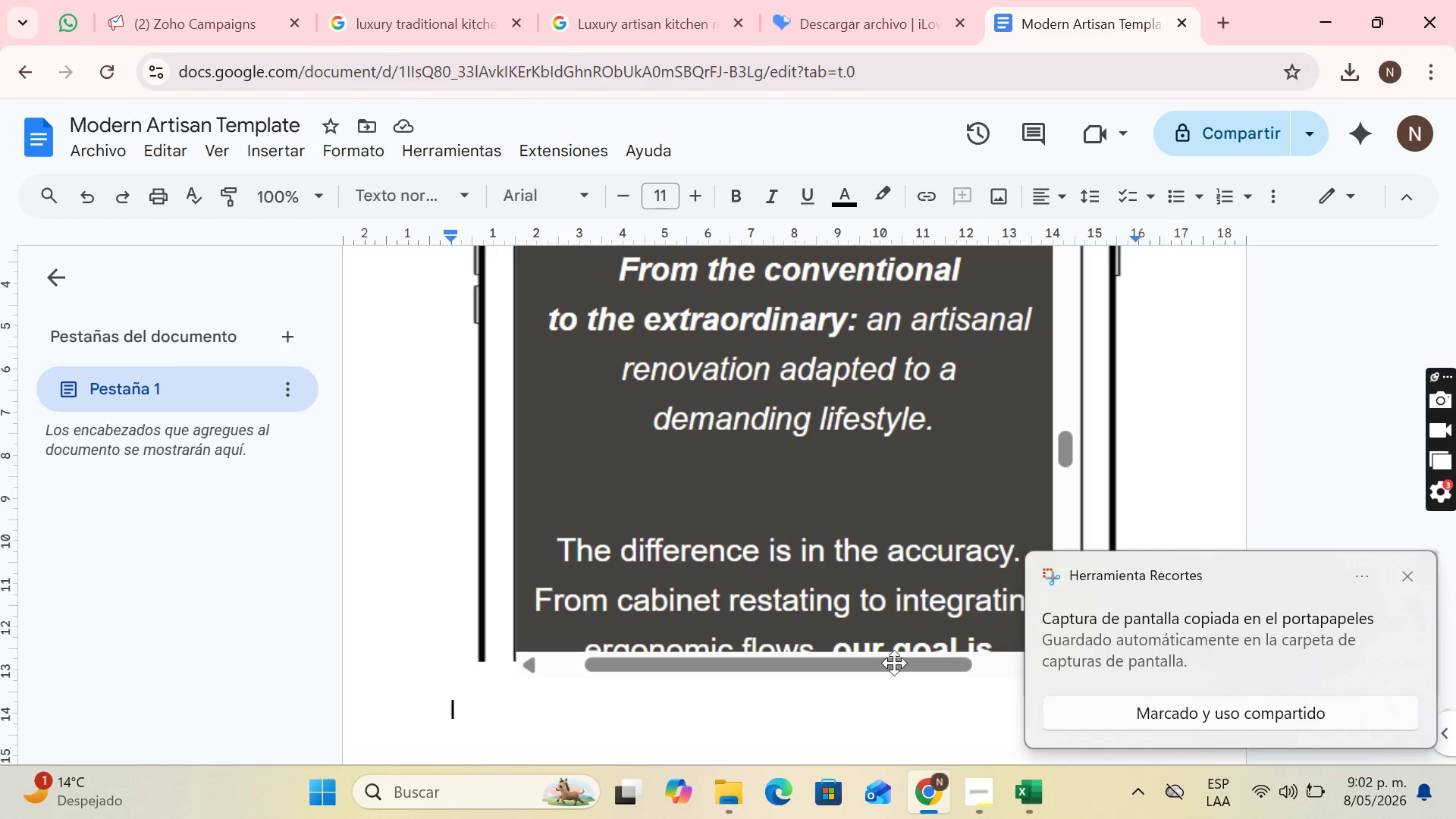 
key(Control+V)
 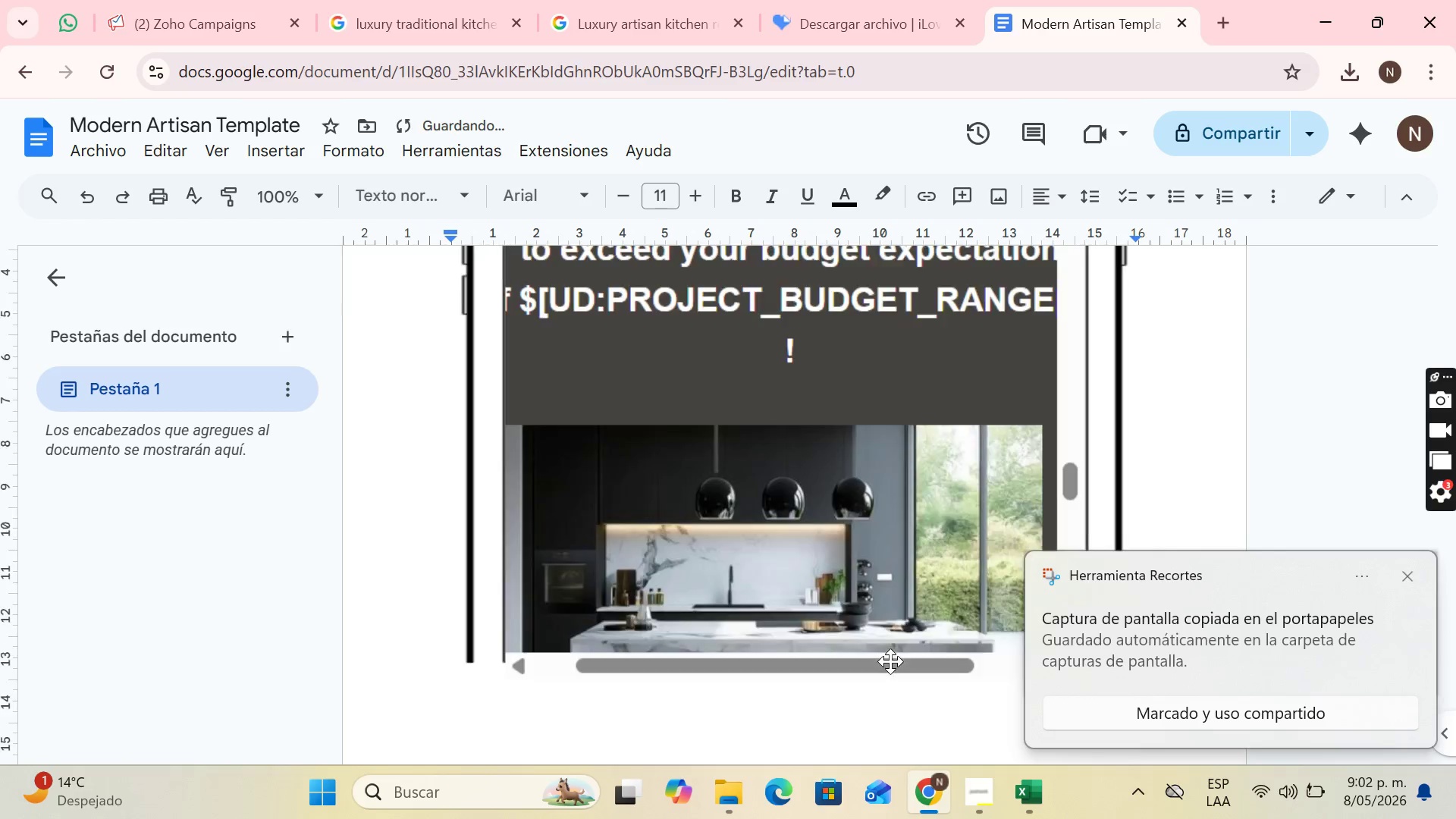 
key(Enter)
 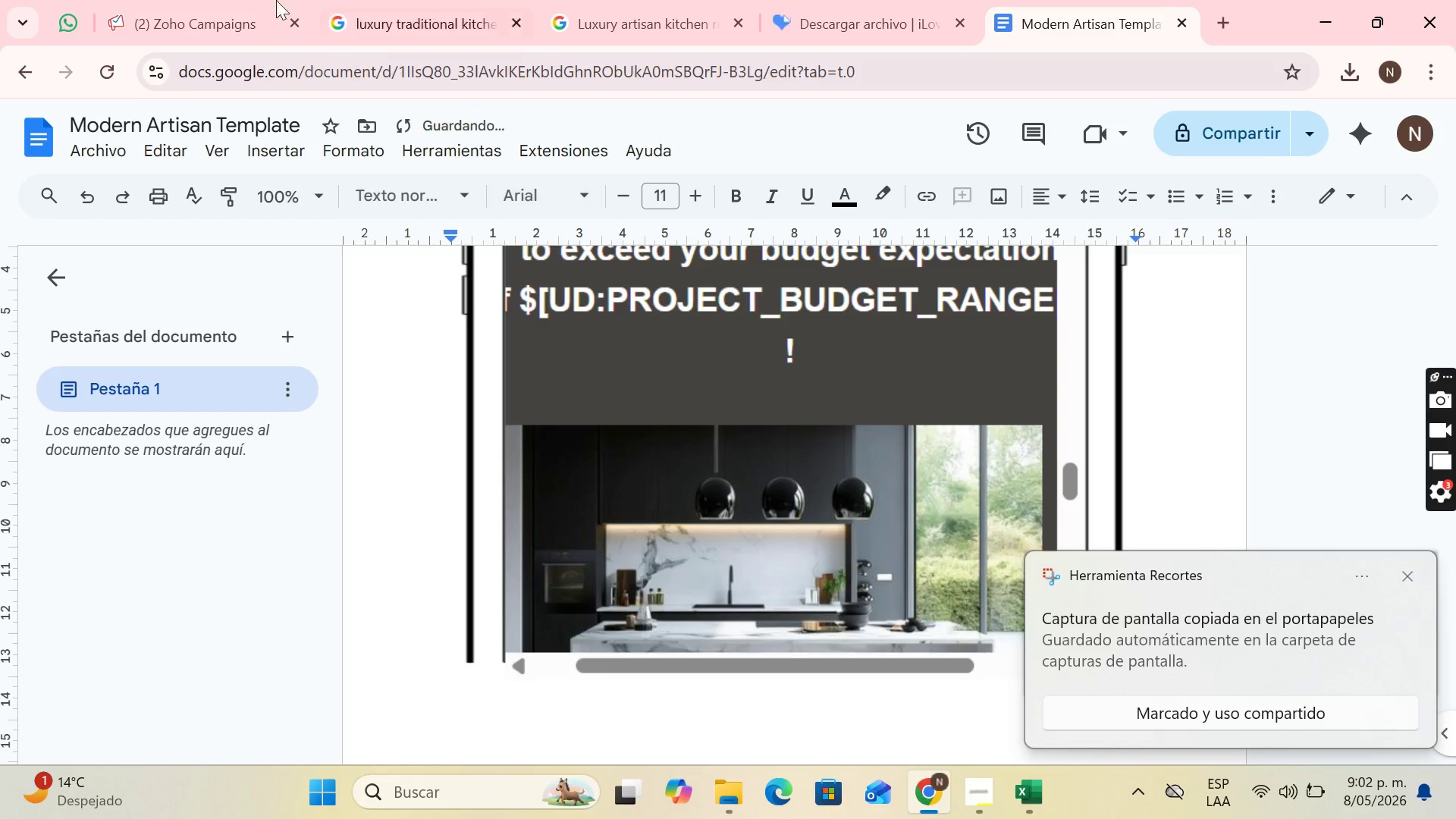 
left_click([147, 0])
 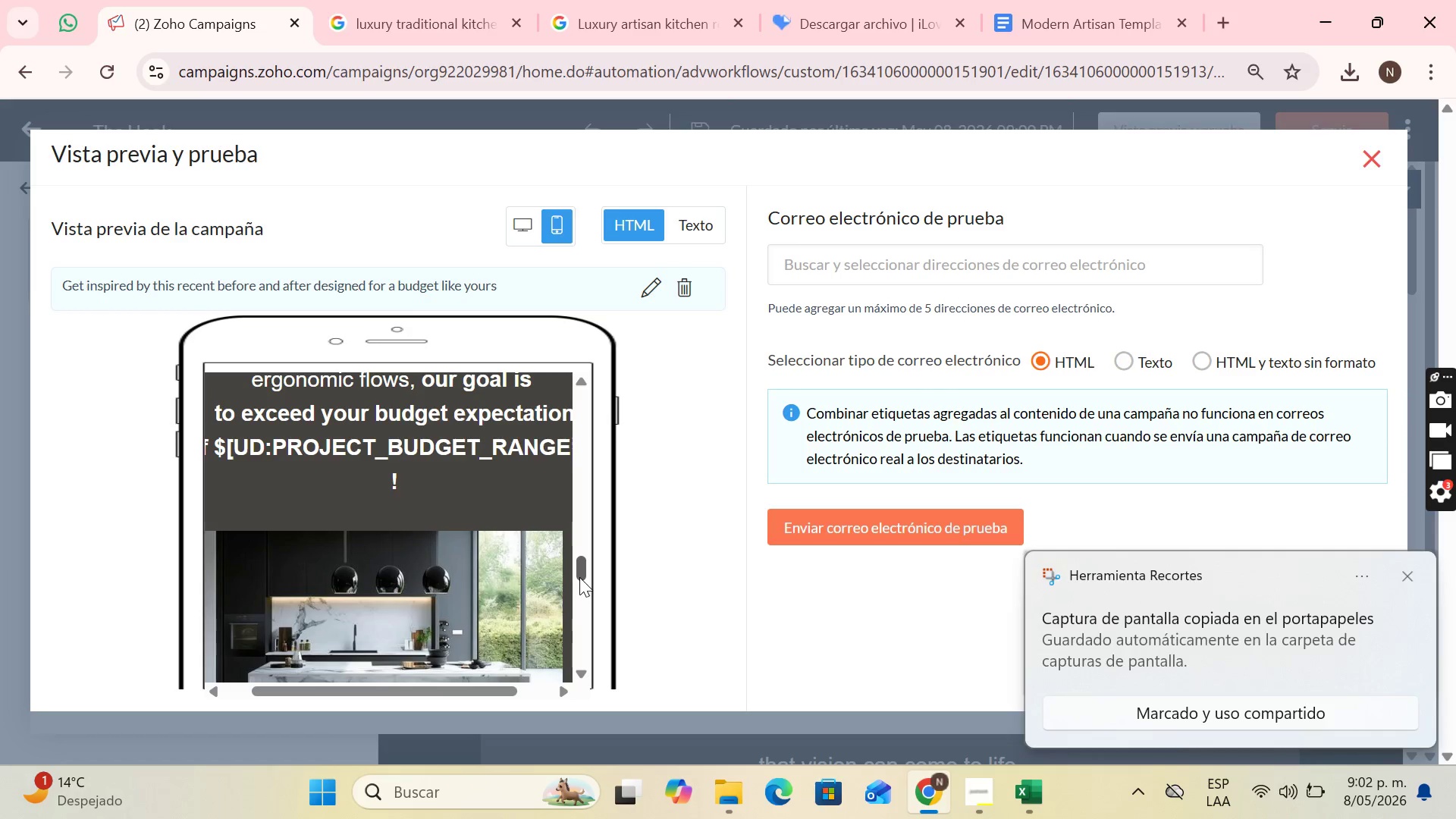 
left_click_drag(start_coordinate=[579, 576], to_coordinate=[583, 600])
 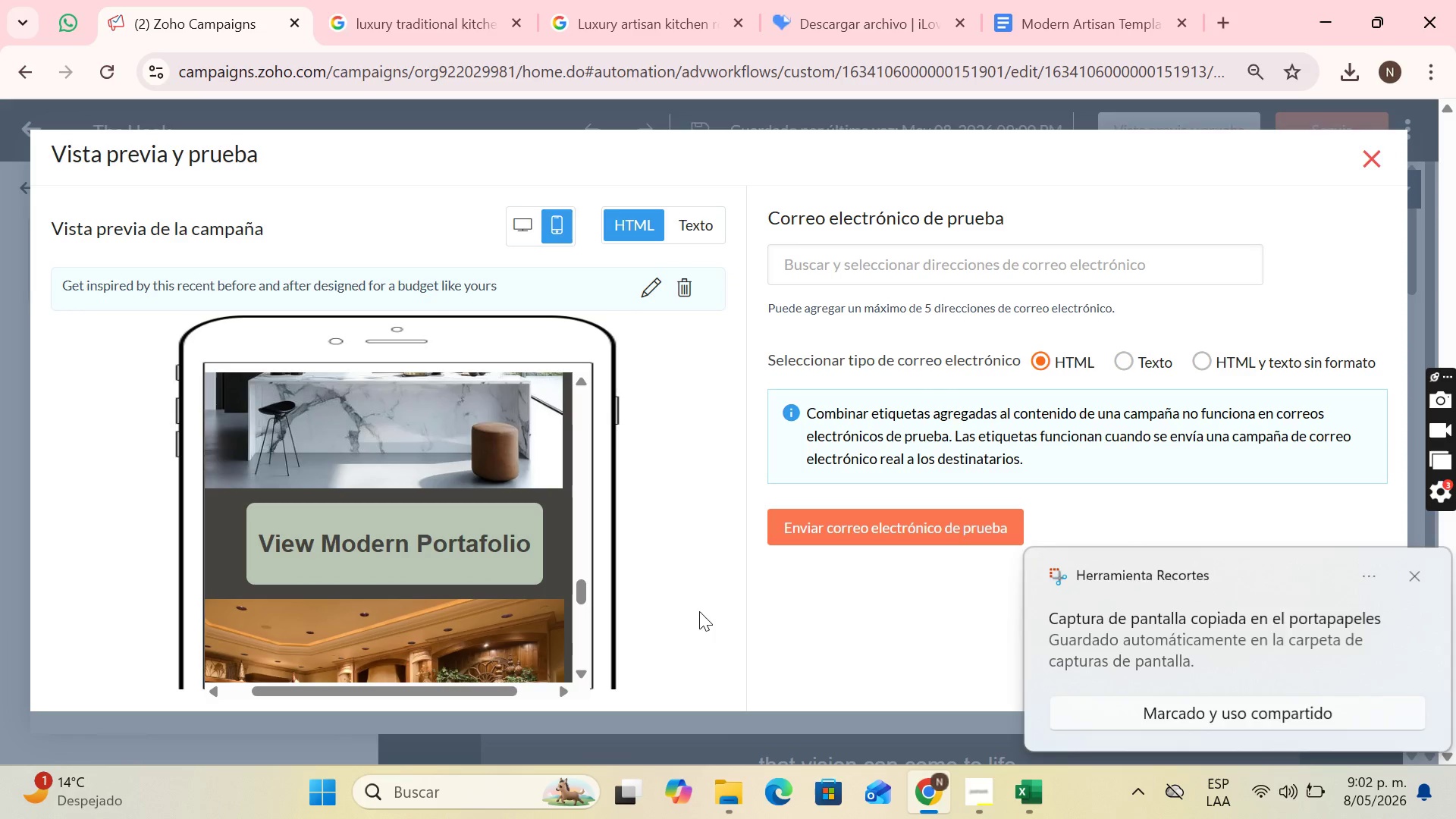 
key(PrintScreen)
 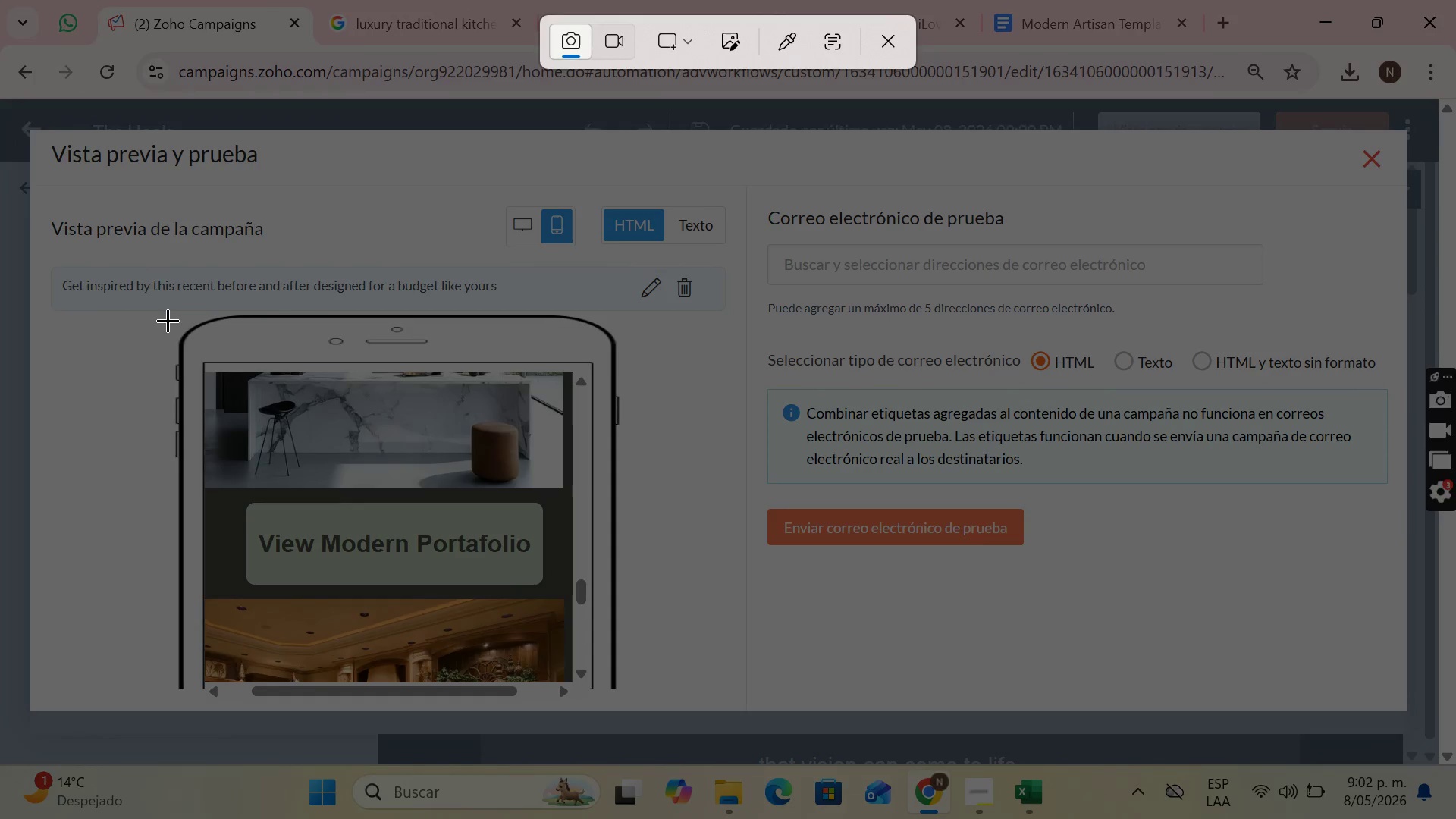 
left_click_drag(start_coordinate=[176, 315], to_coordinate=[617, 704])
 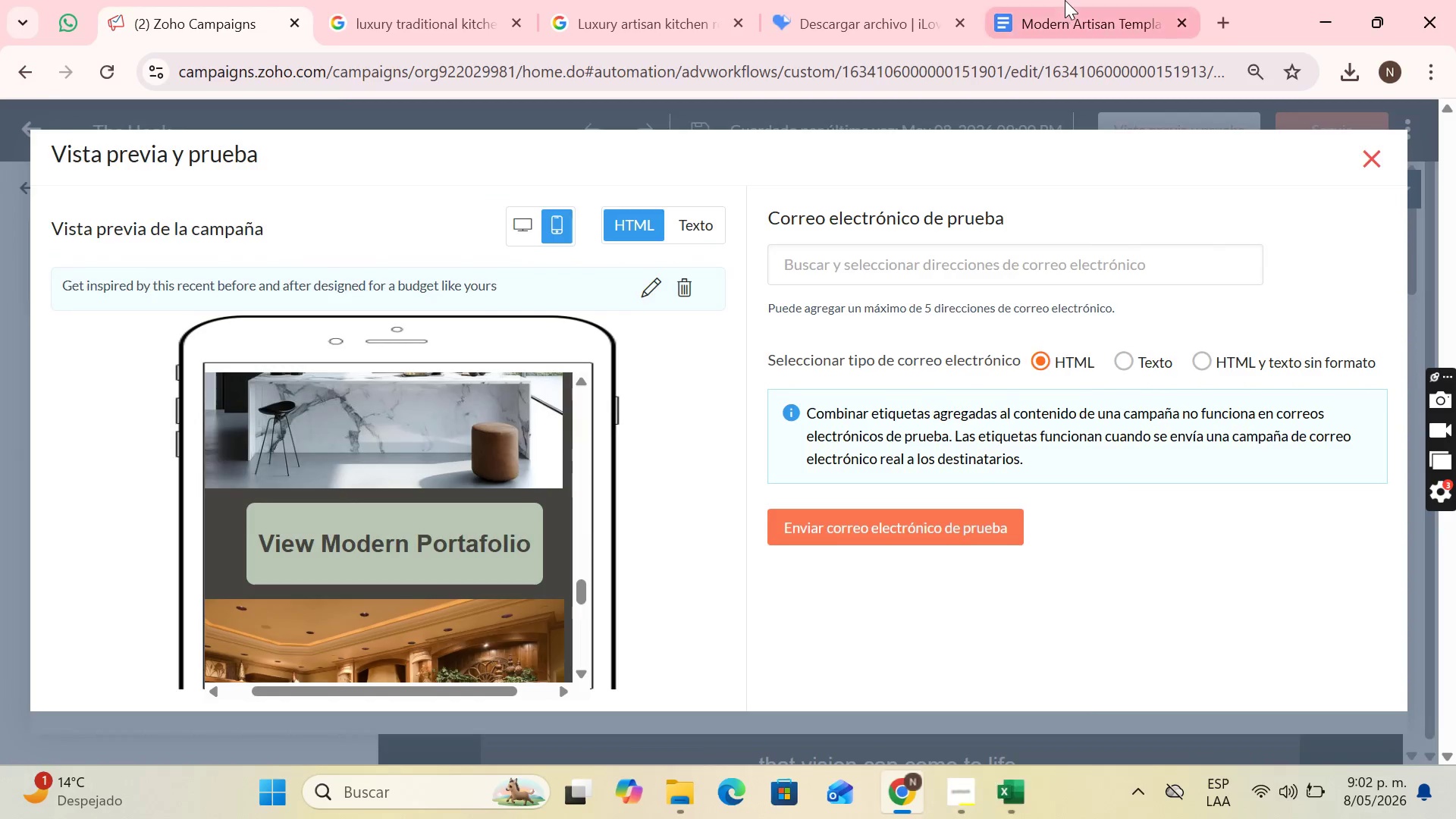 
left_click([1065, 0])
 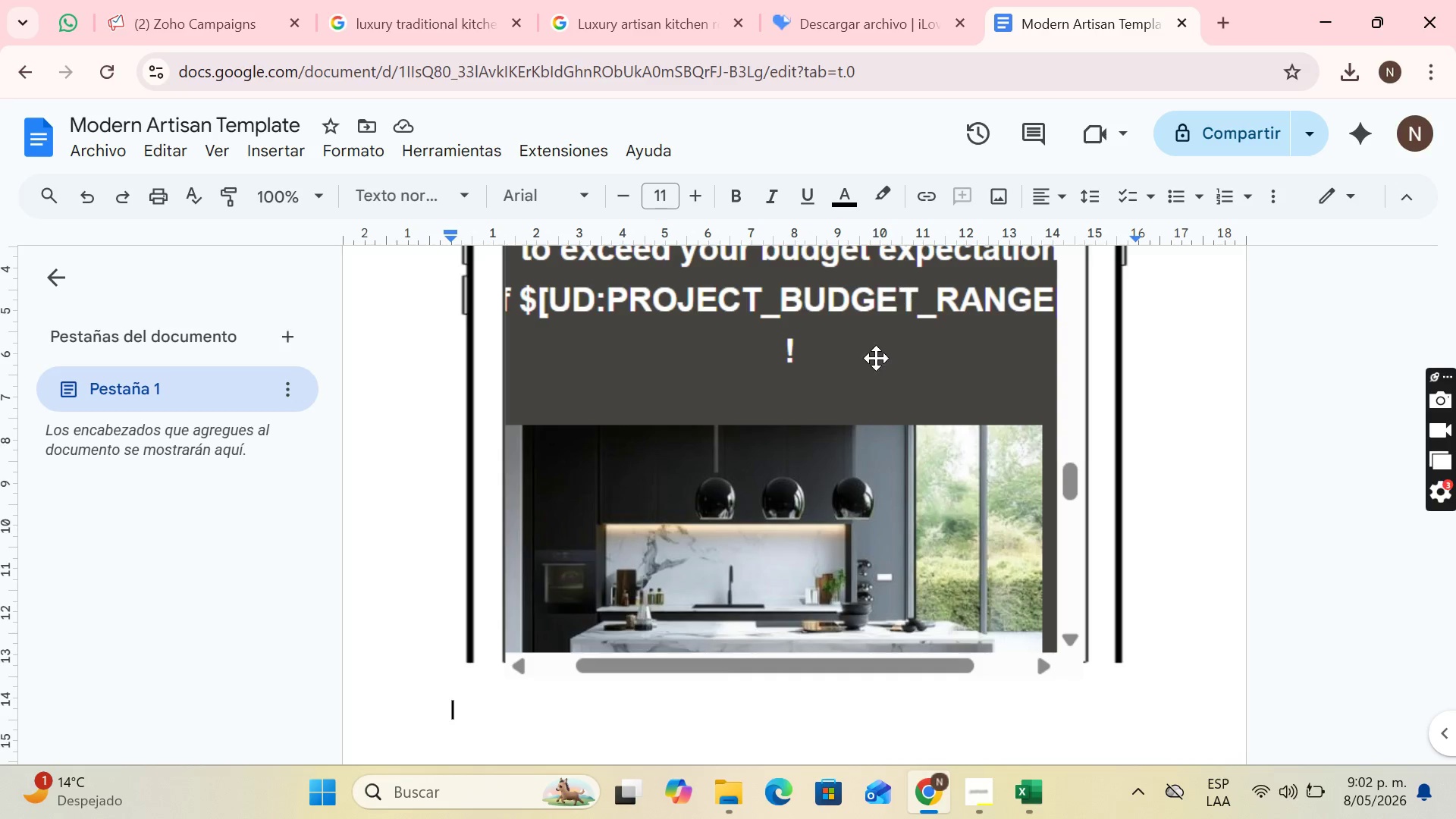 
key(Control+V)
 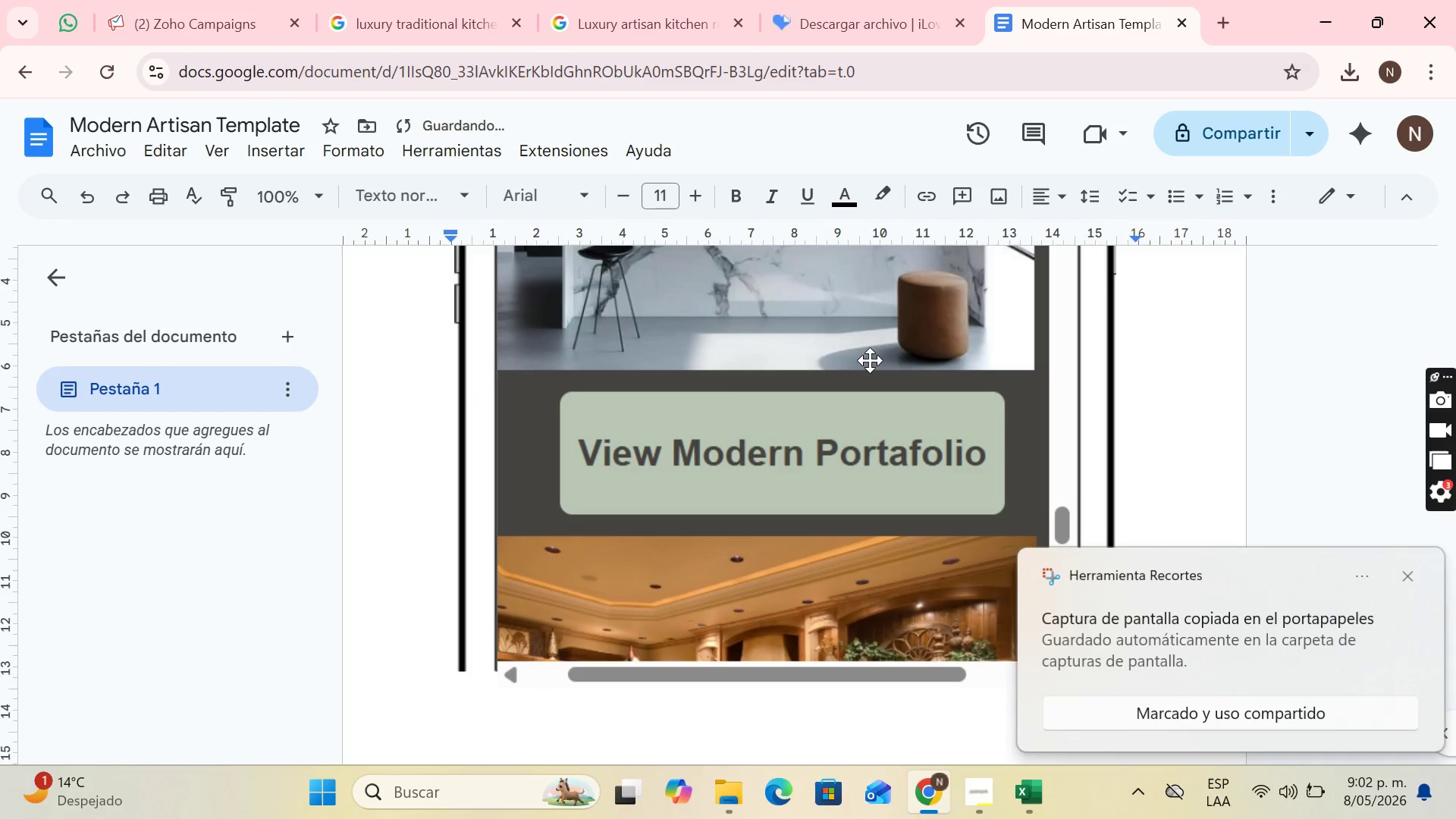 
key(Enter)
 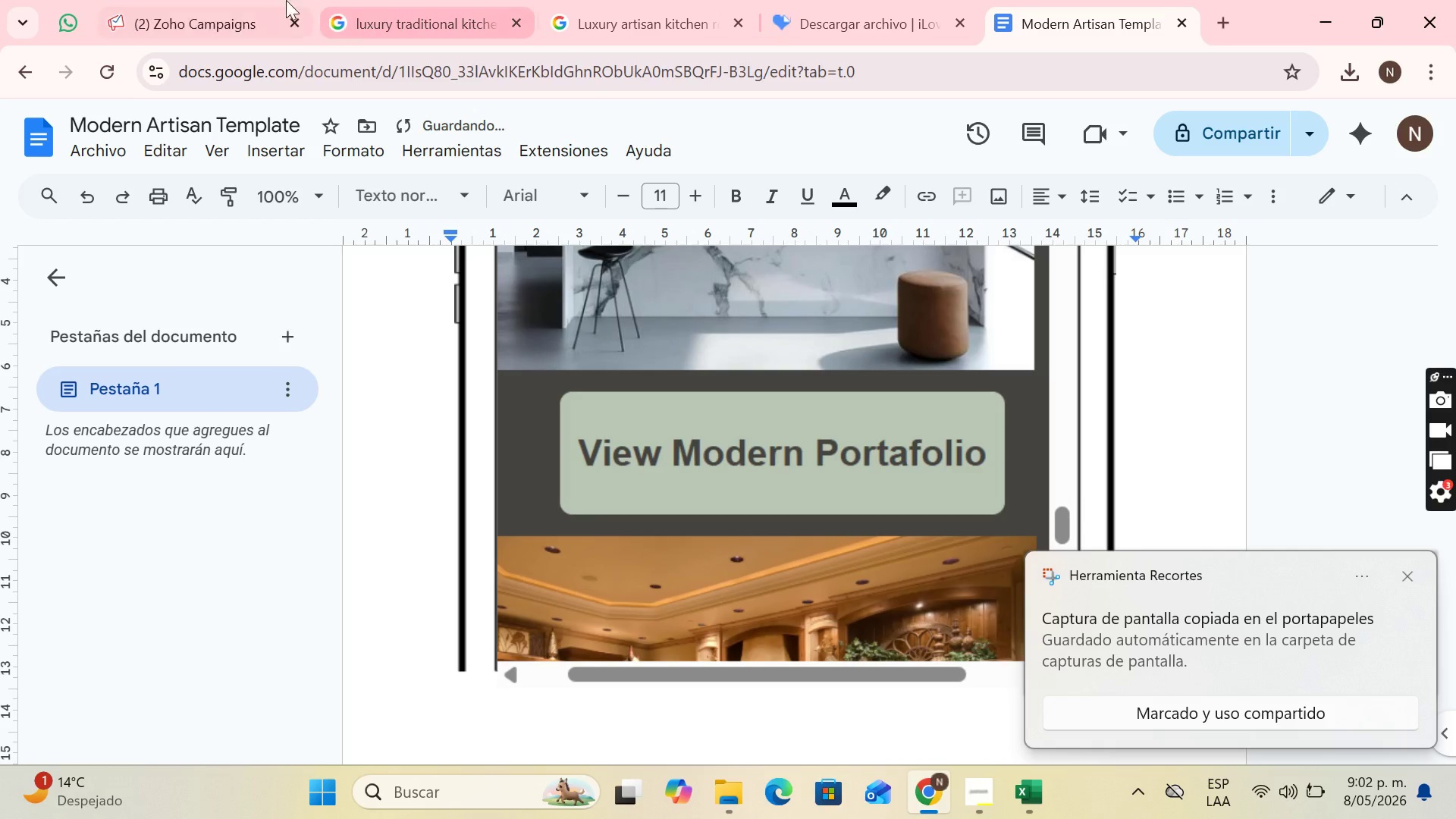 
left_click([168, 0])
 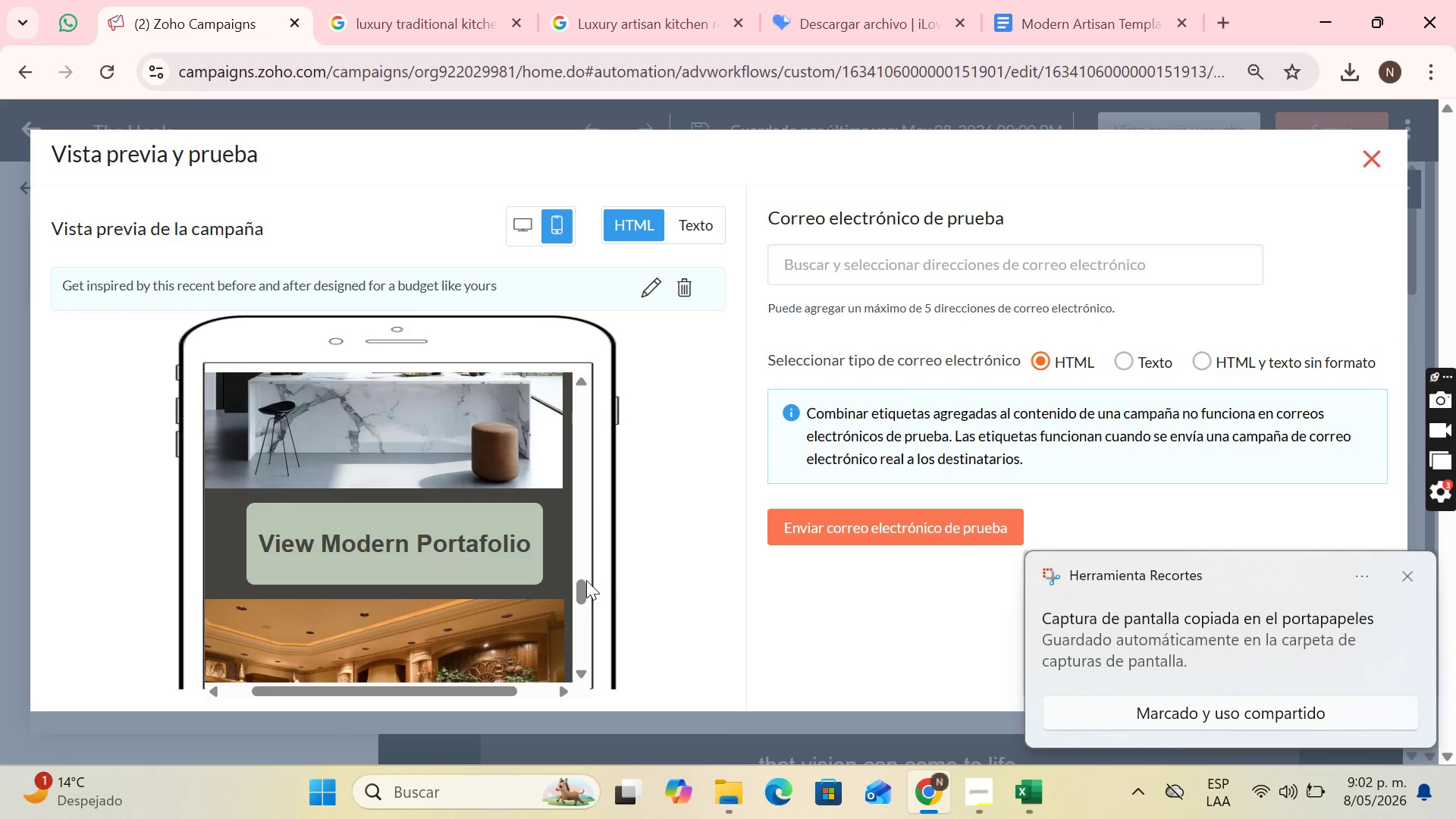 
left_click_drag(start_coordinate=[584, 585], to_coordinate=[586, 610])
 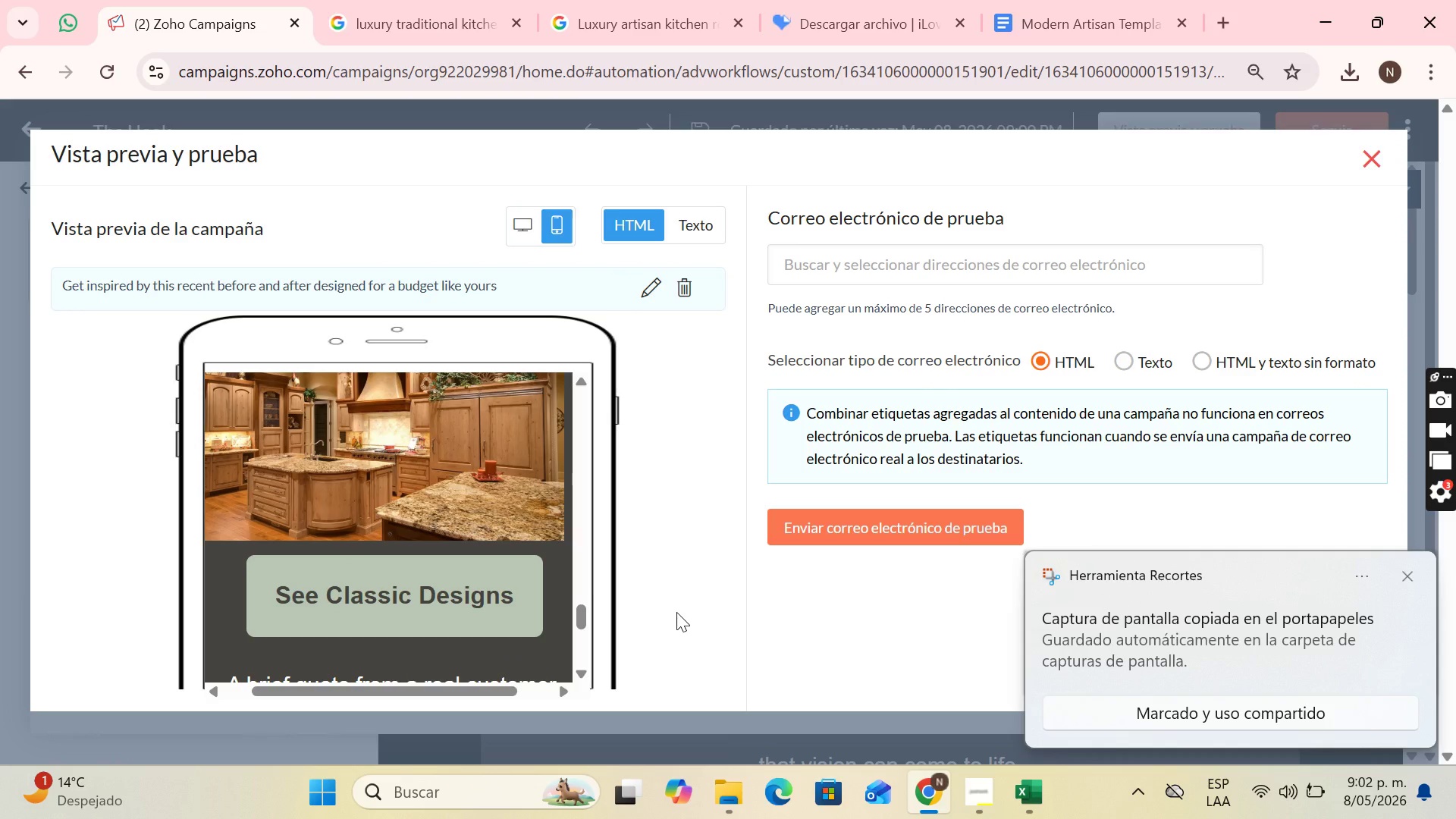 
key(PrintScreen)
 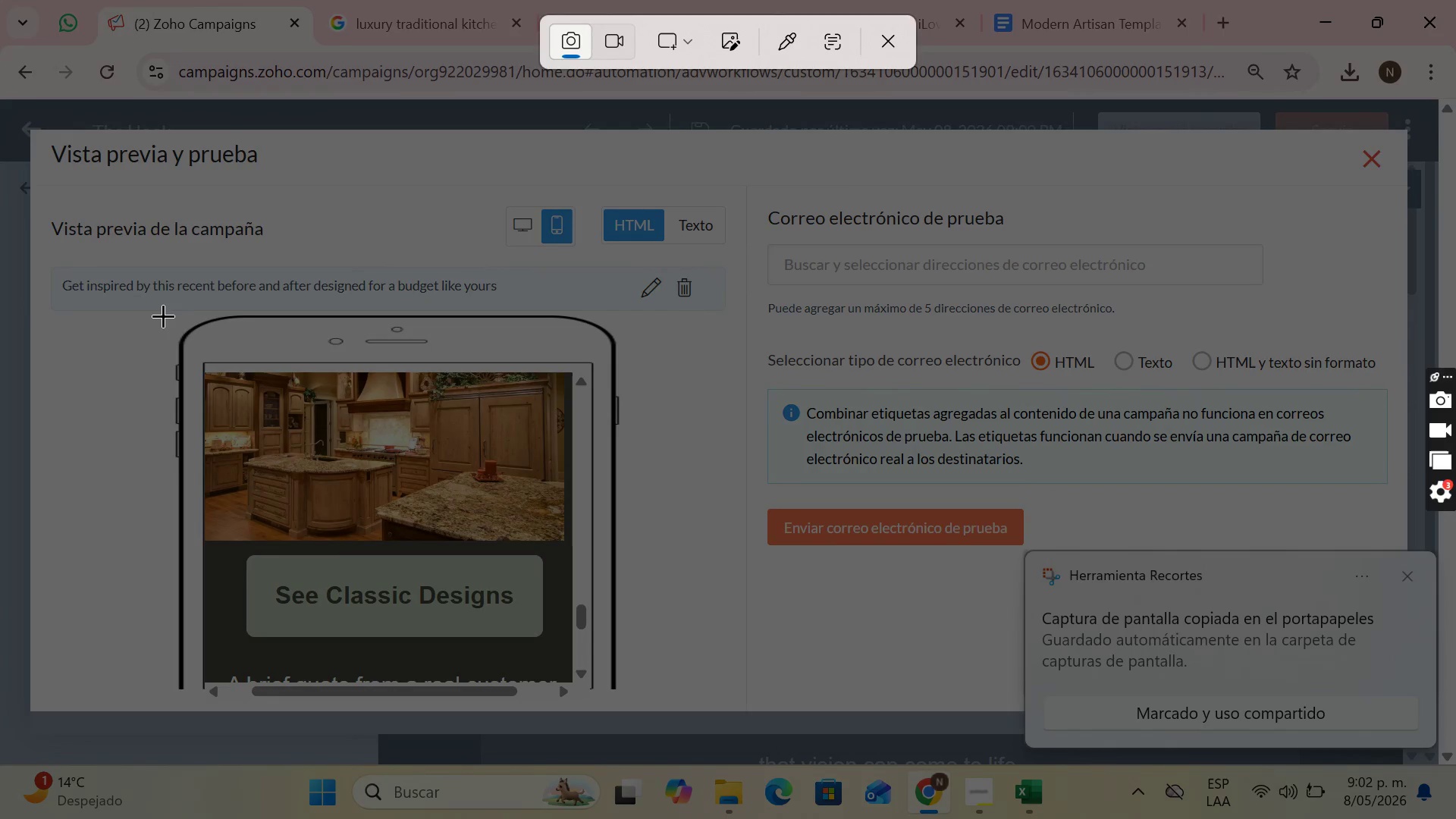 
left_click_drag(start_coordinate=[168, 315], to_coordinate=[629, 709])
 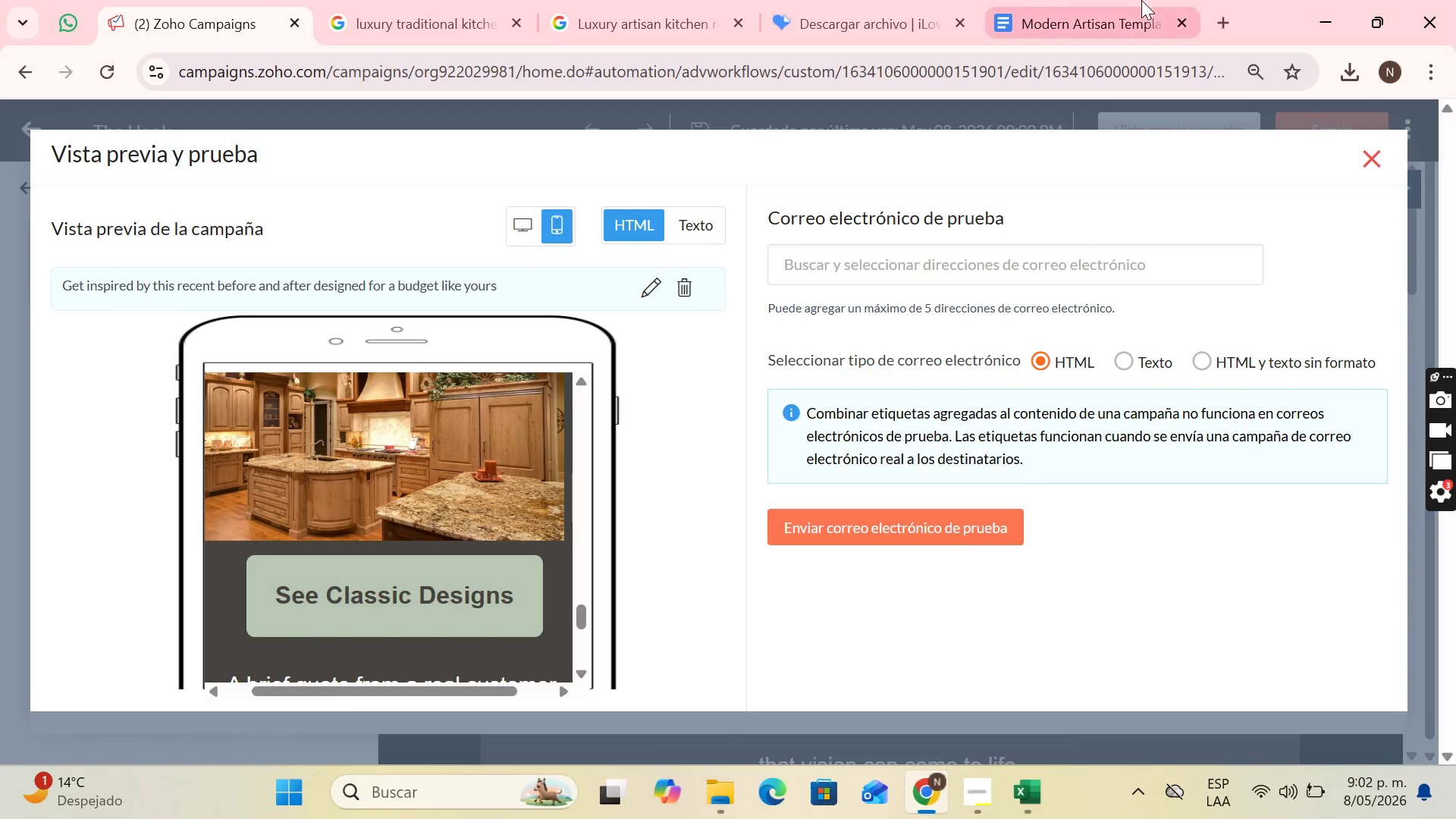 
left_click([1112, 0])
 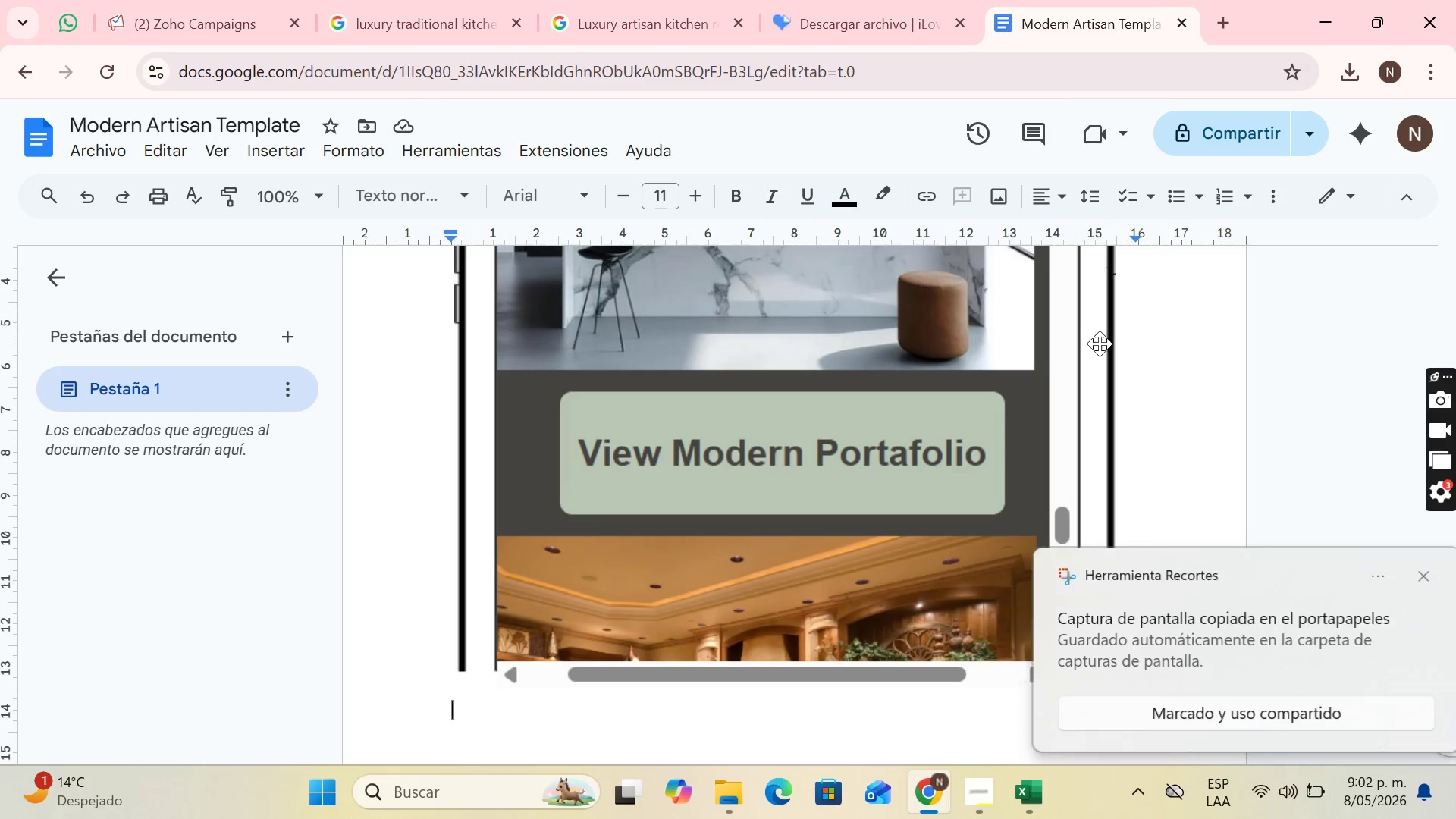 
key(Control+V)
 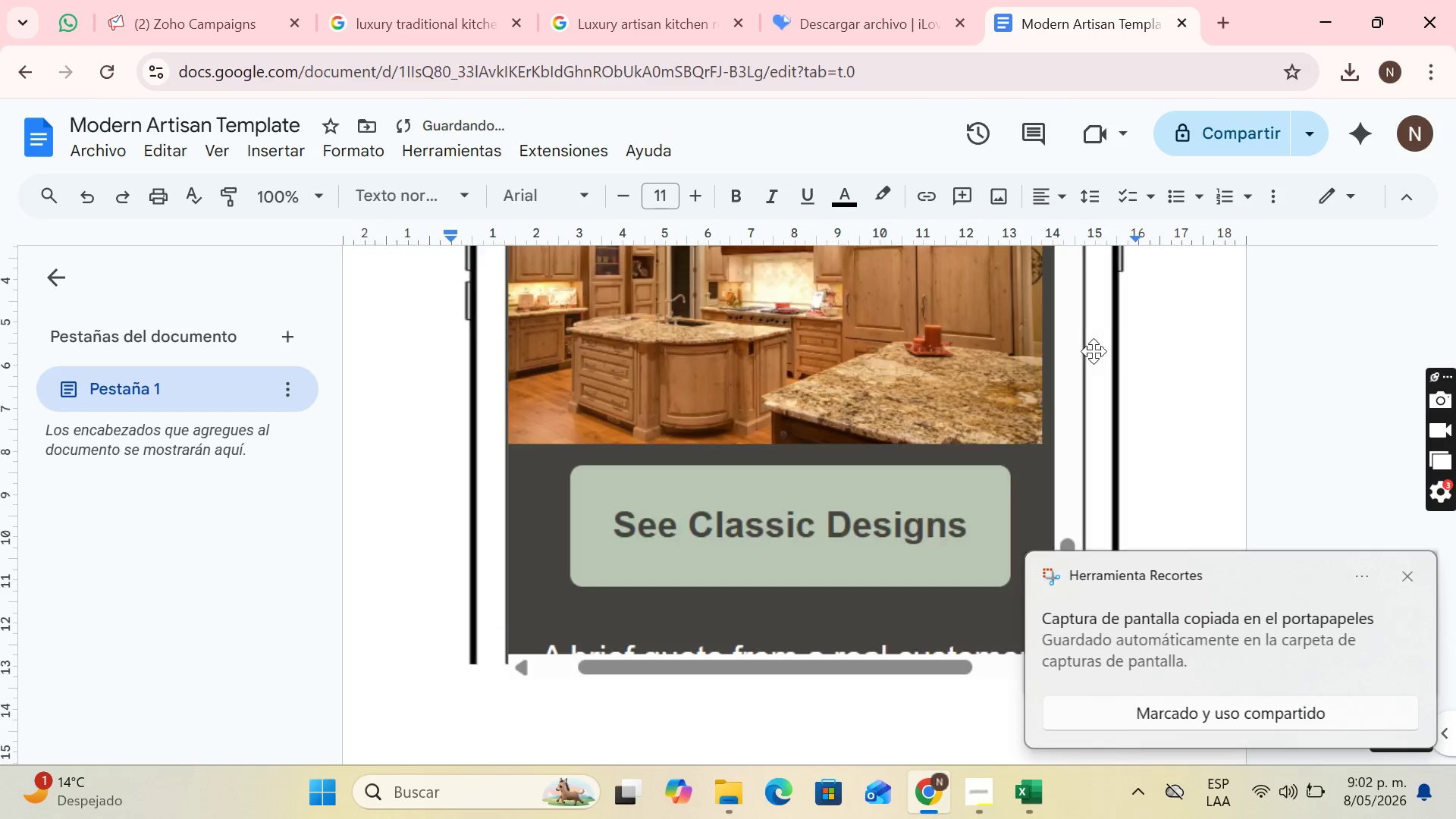 
key(Enter)
 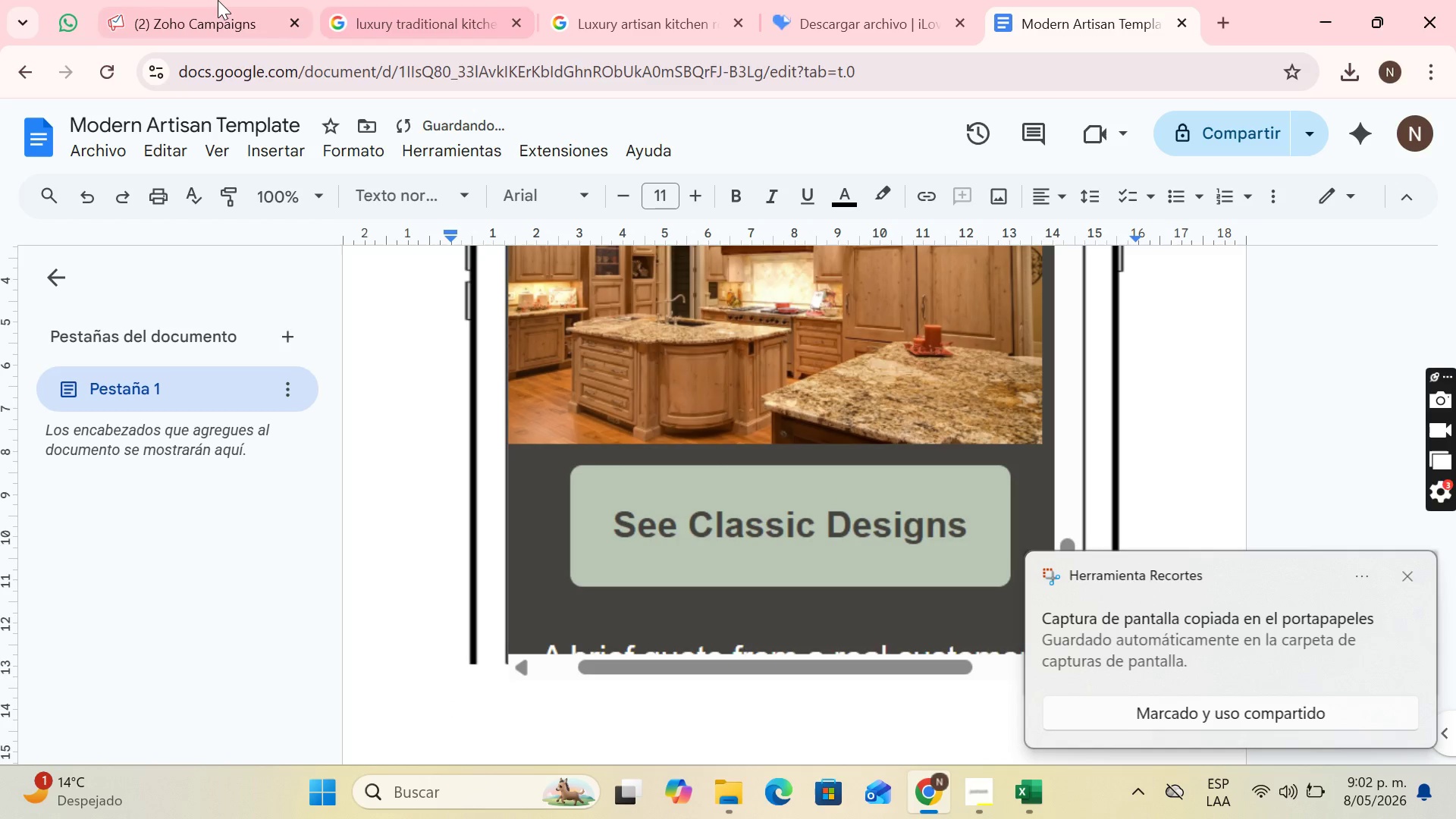 
left_click([215, 0])
 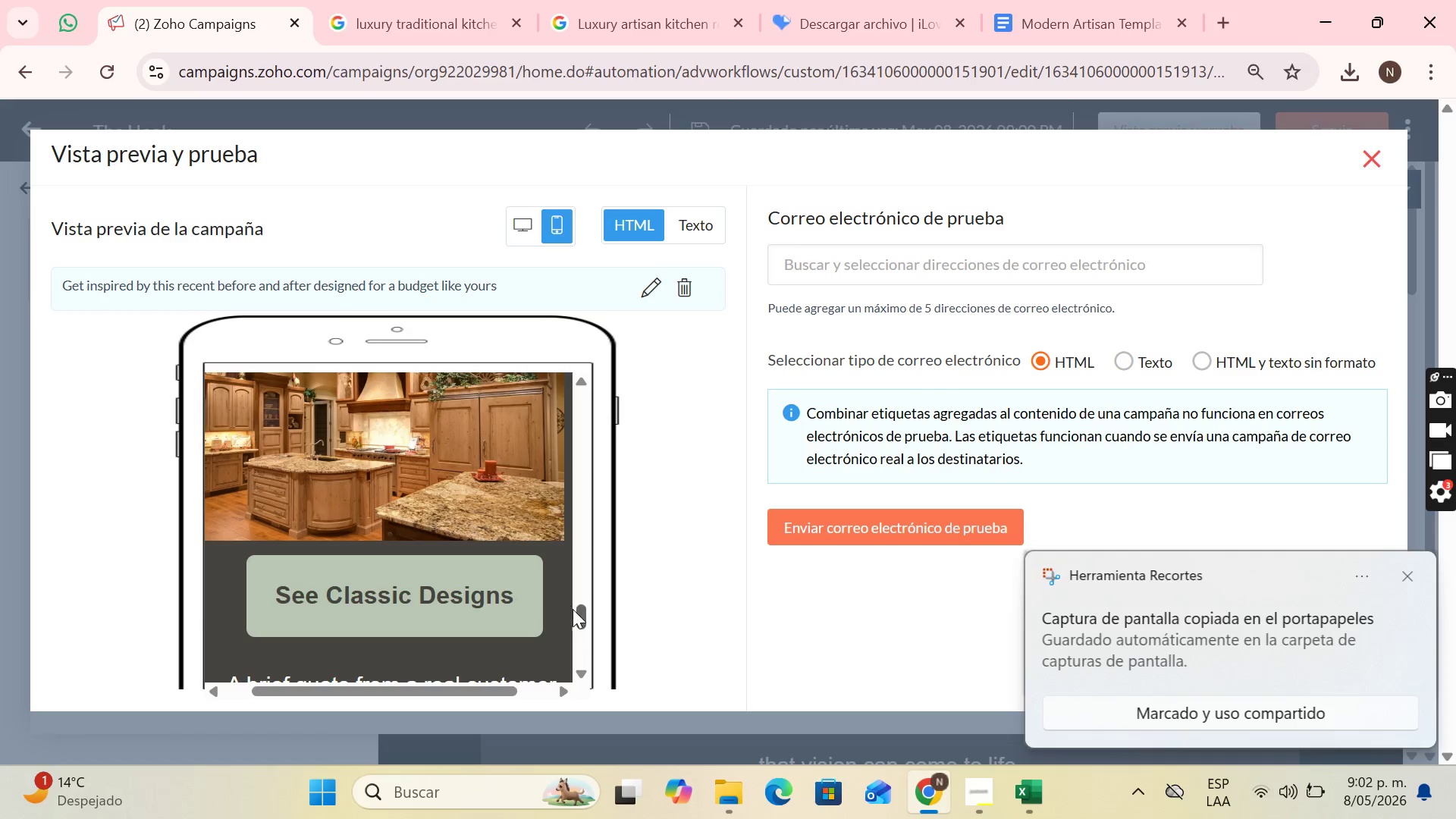 
left_click_drag(start_coordinate=[573, 609], to_coordinate=[582, 632])
 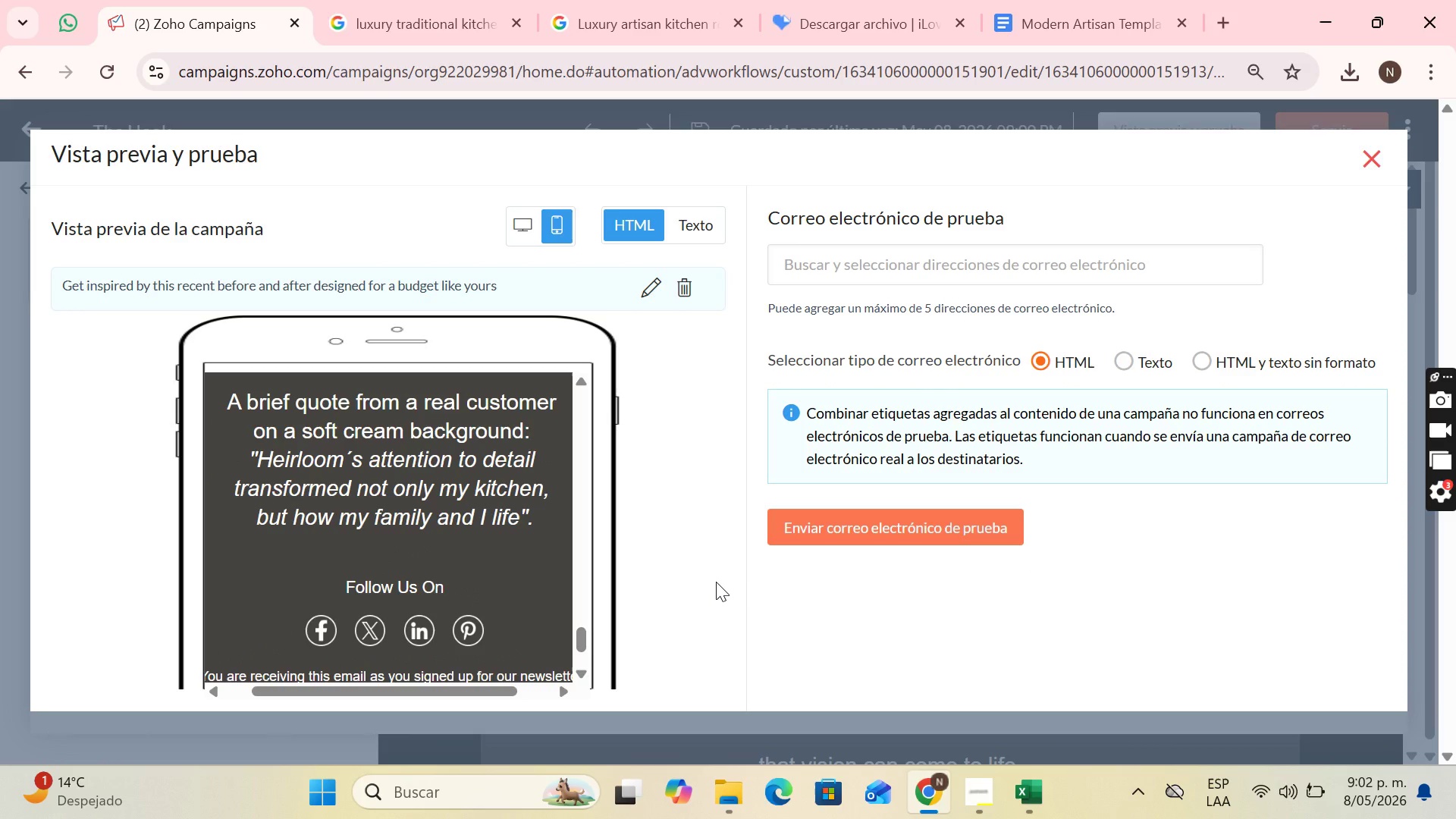 
key(PrintScreen)
 